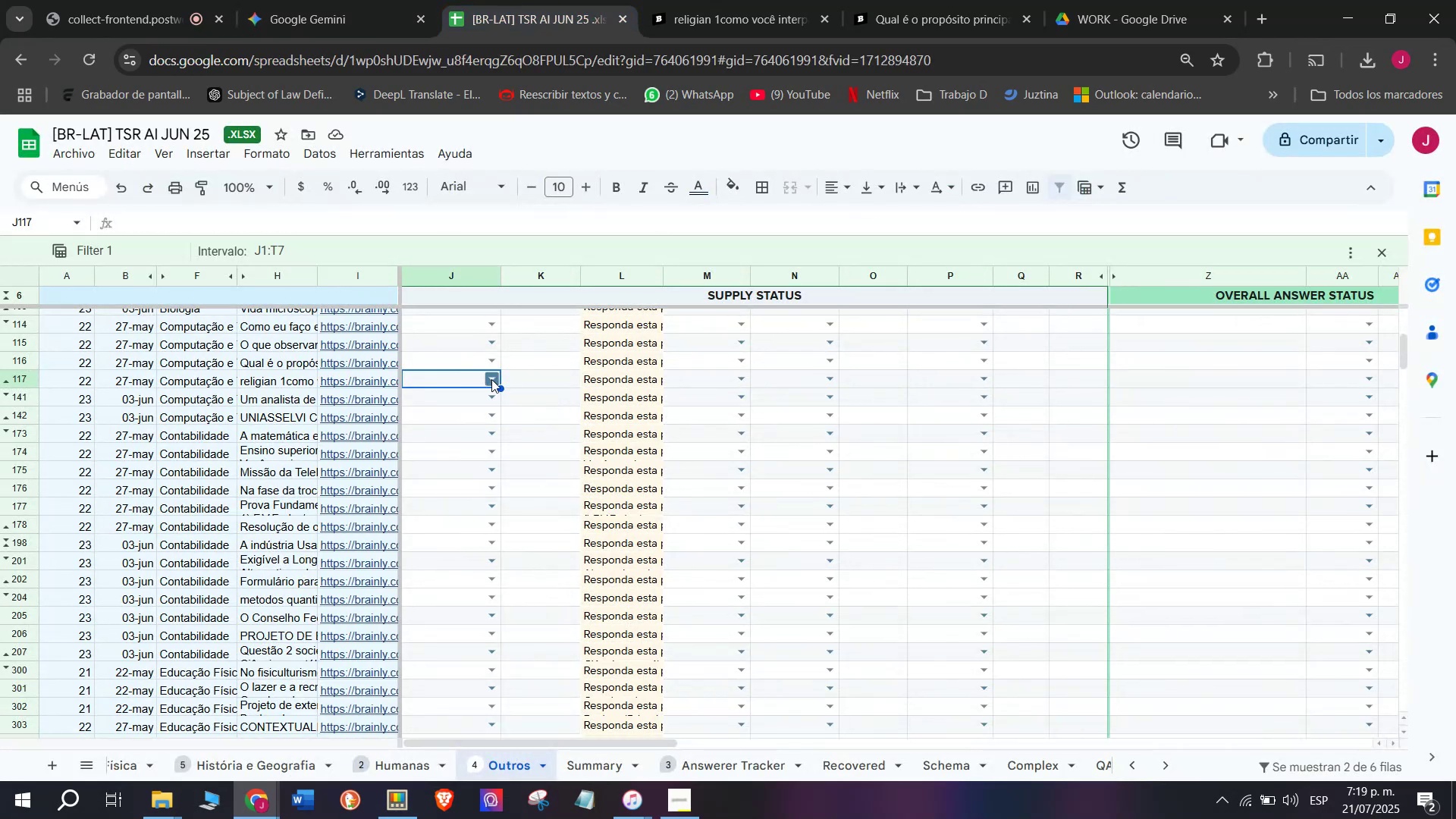 
left_click([491, 378])
 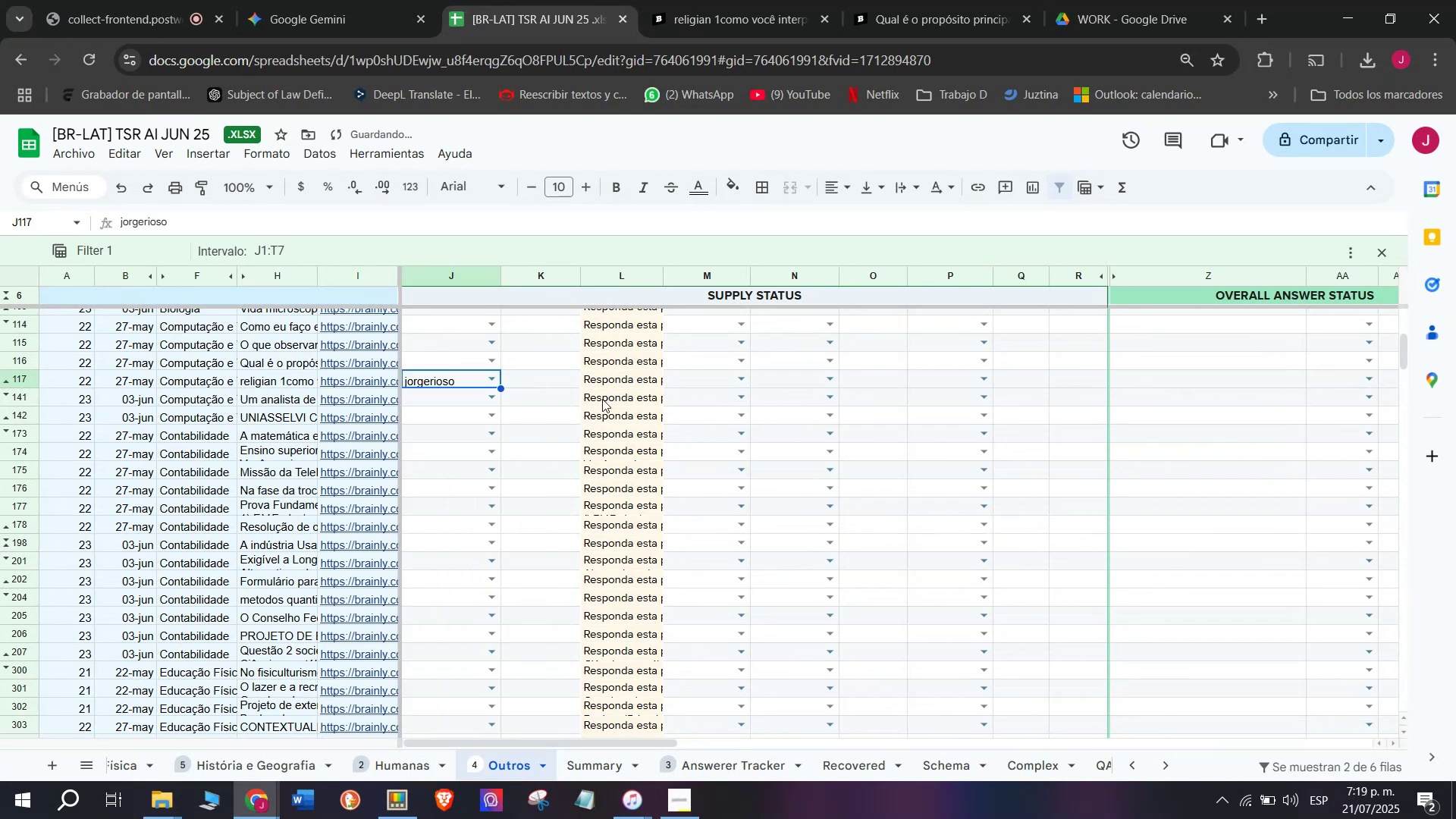 
left_click([742, 385])
 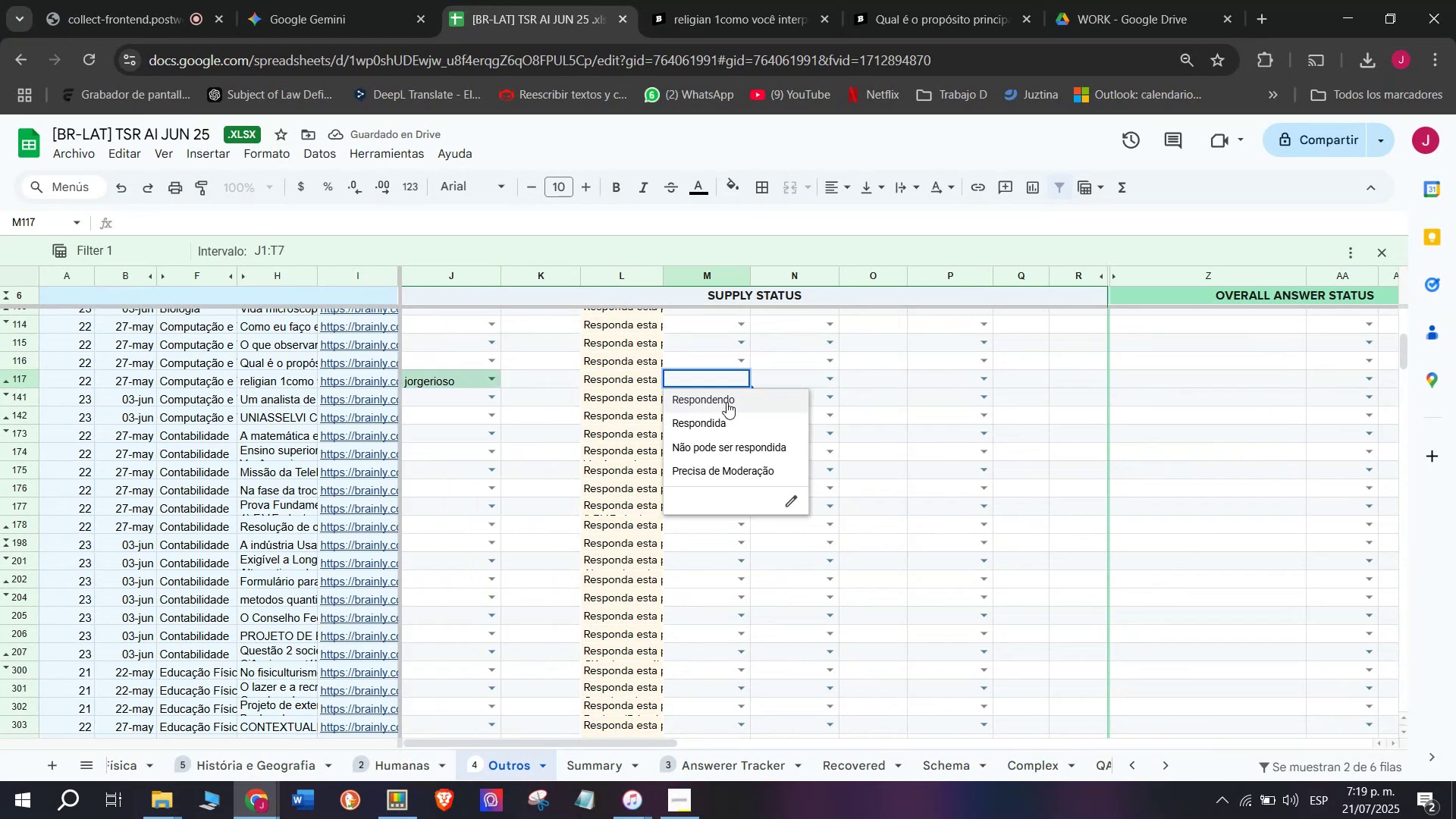 
left_click([726, 402])
 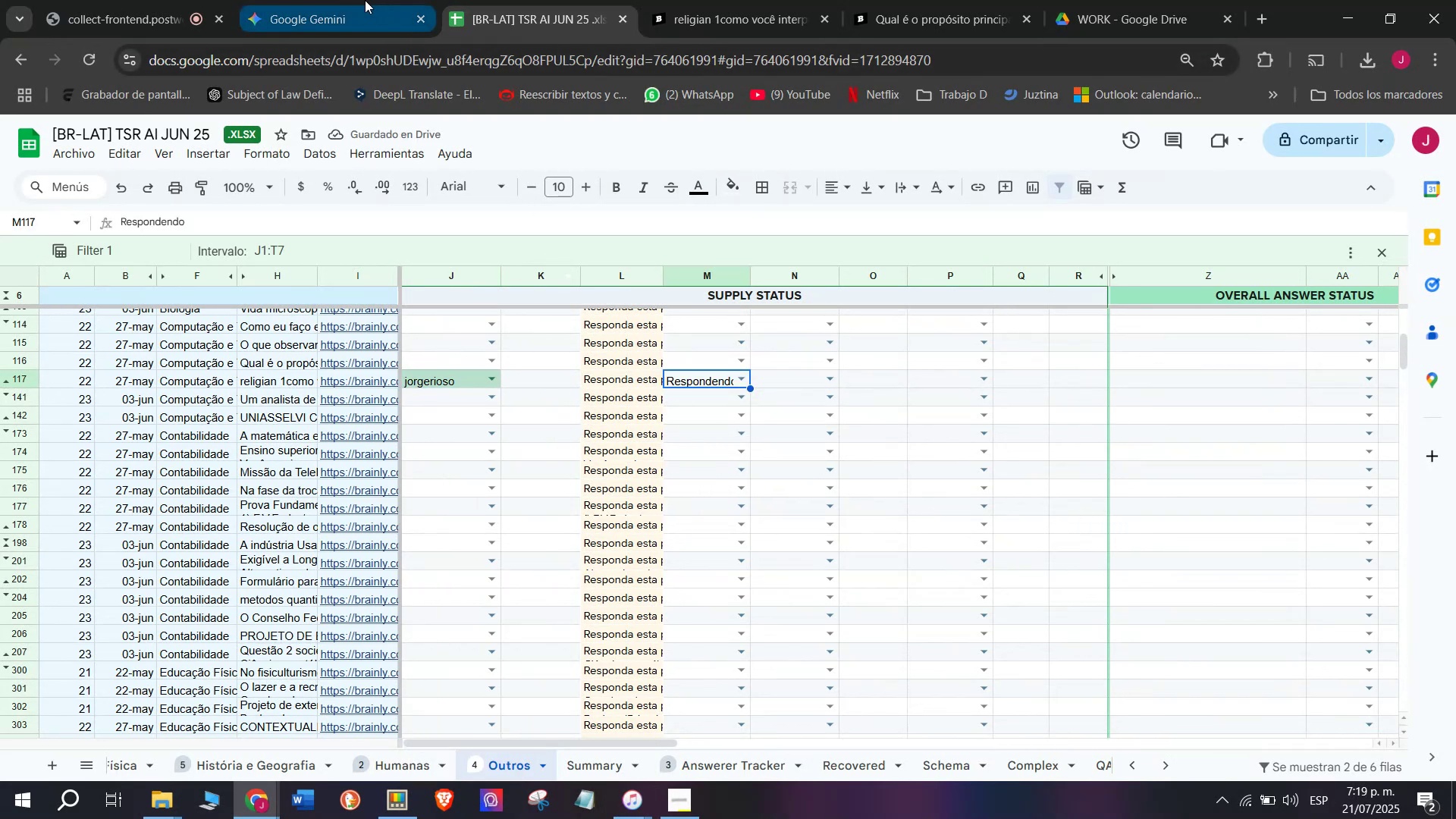 
left_click([340, 0])
 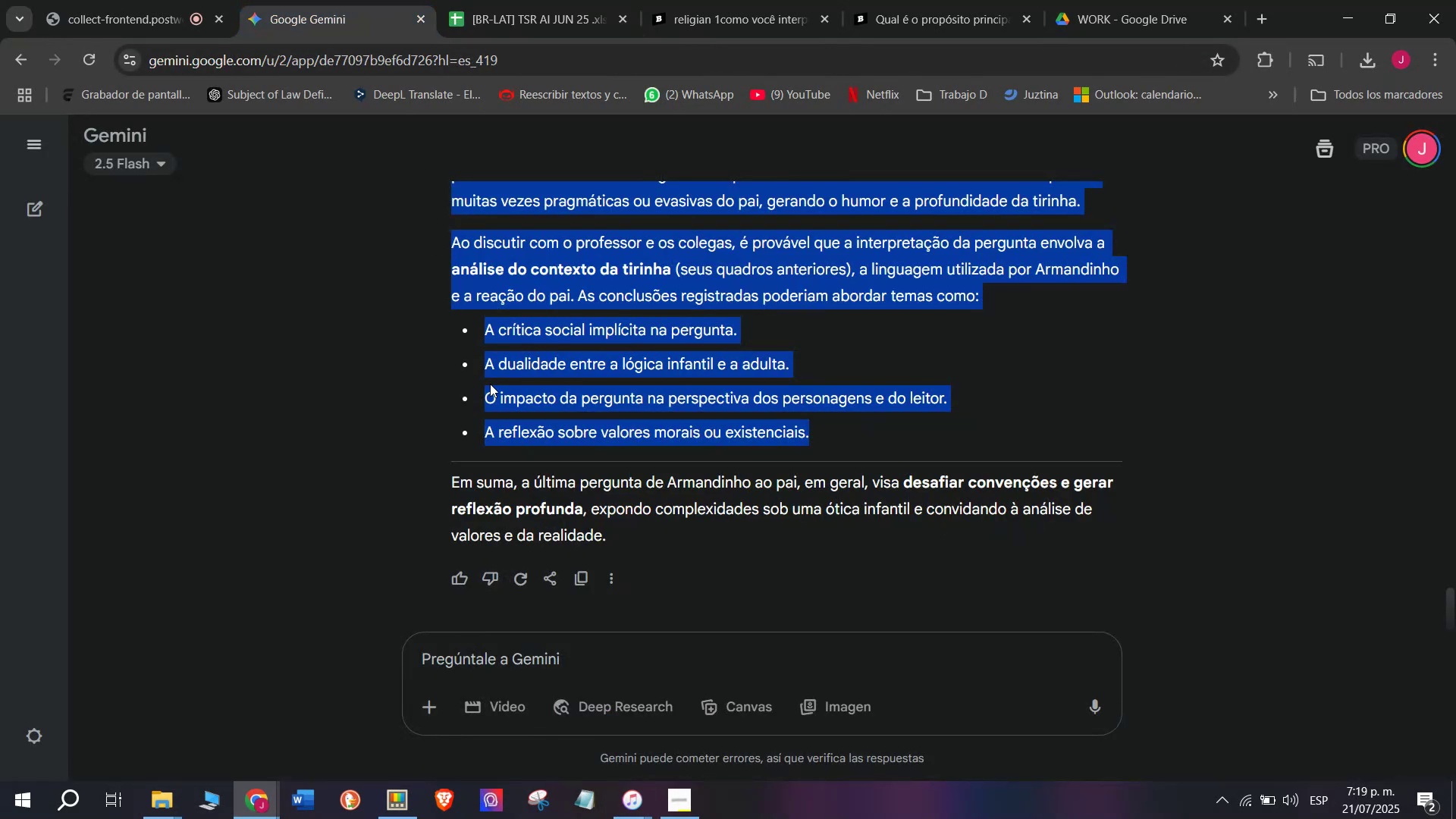 
key(Break)
 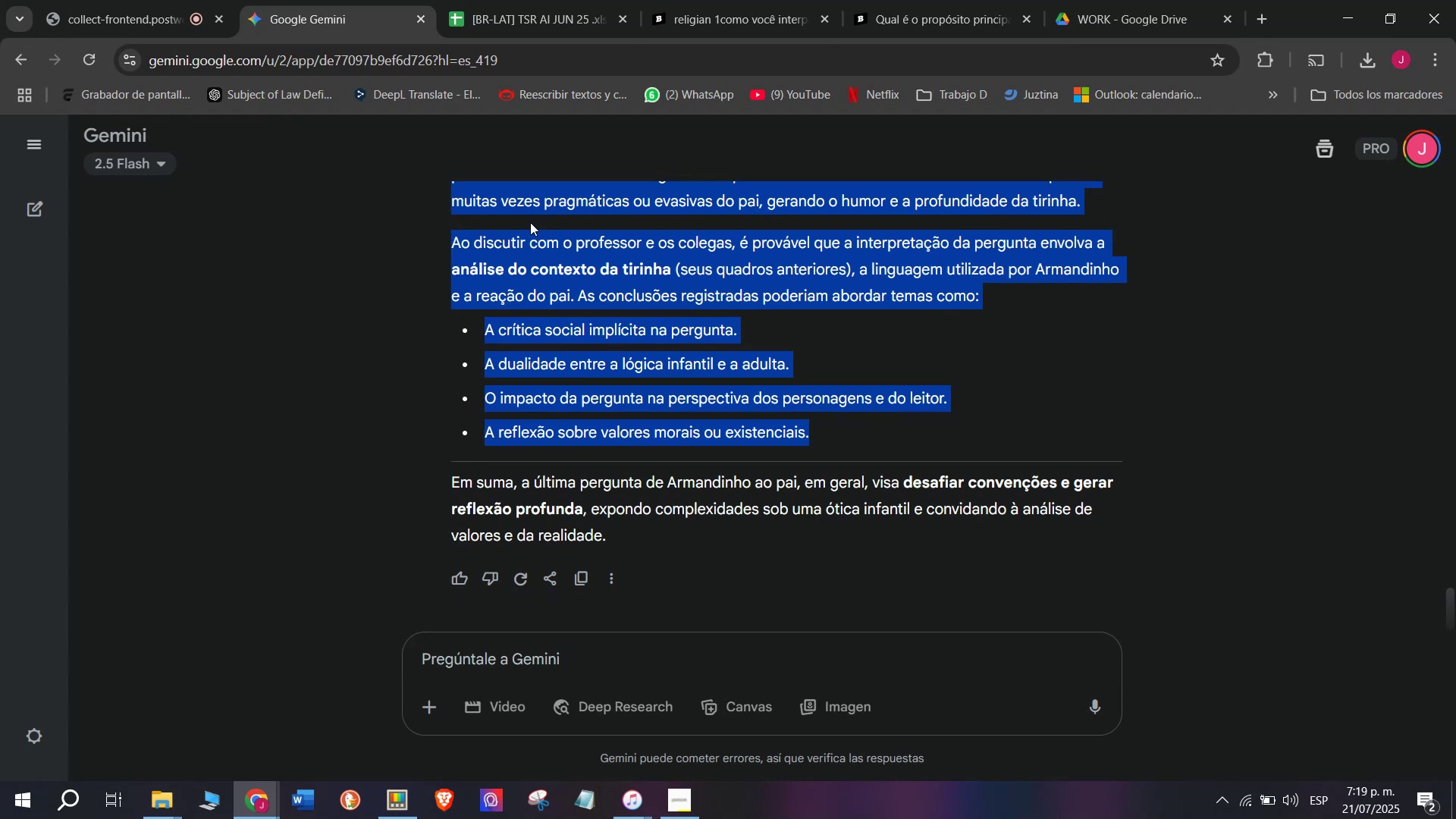 
key(Control+ControlLeft)
 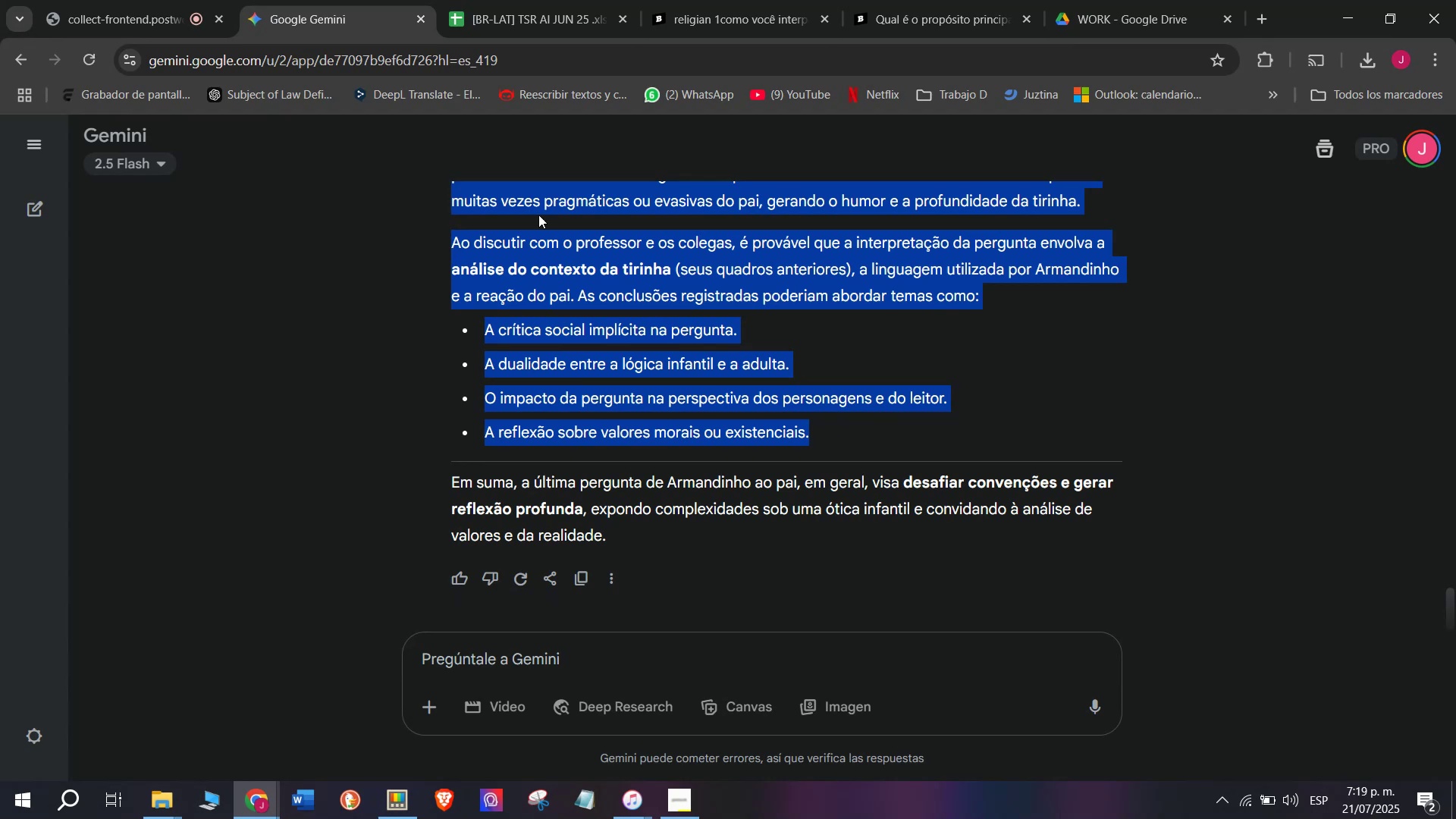 
key(Control+C)
 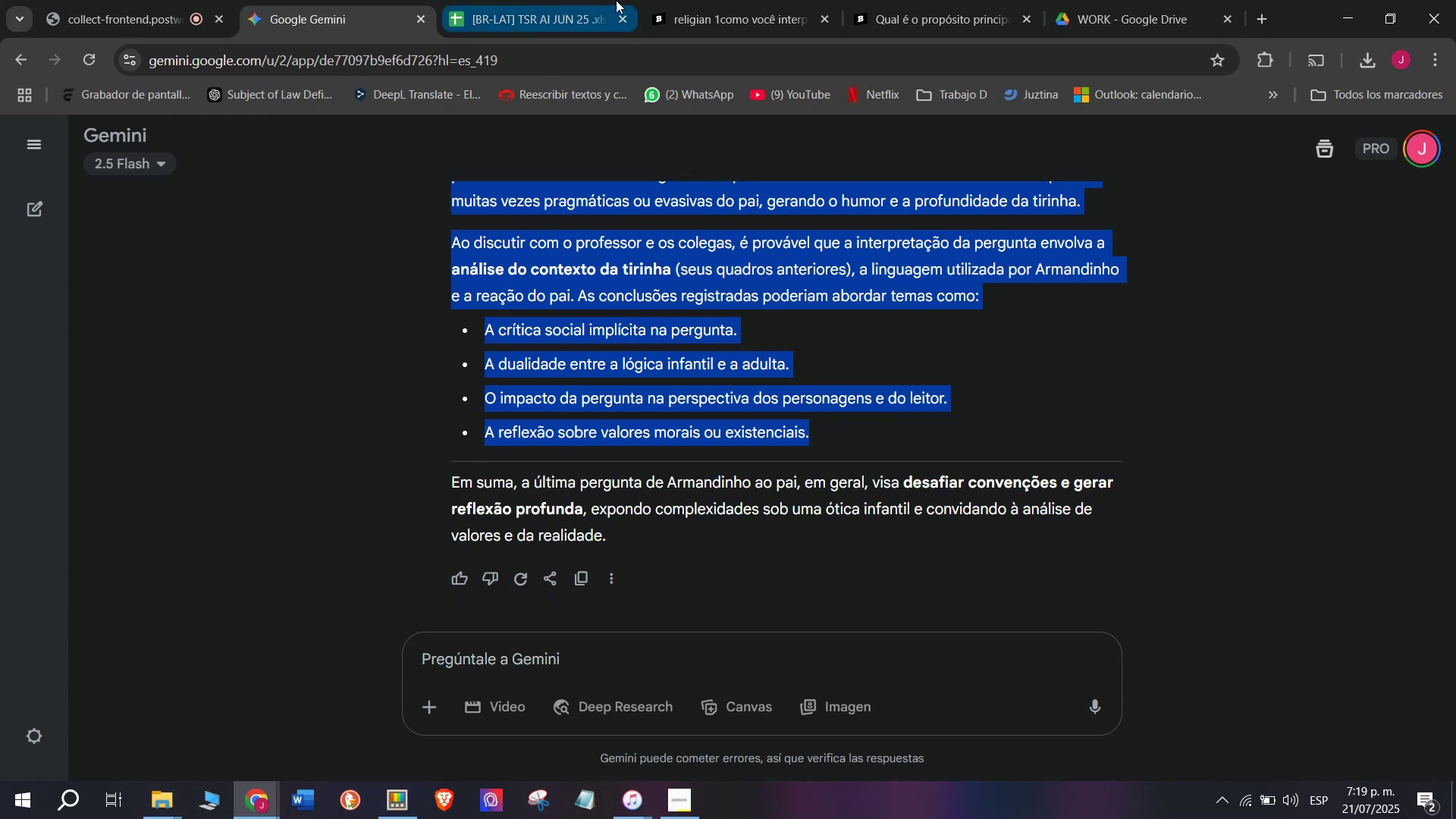 
left_click([673, 0])
 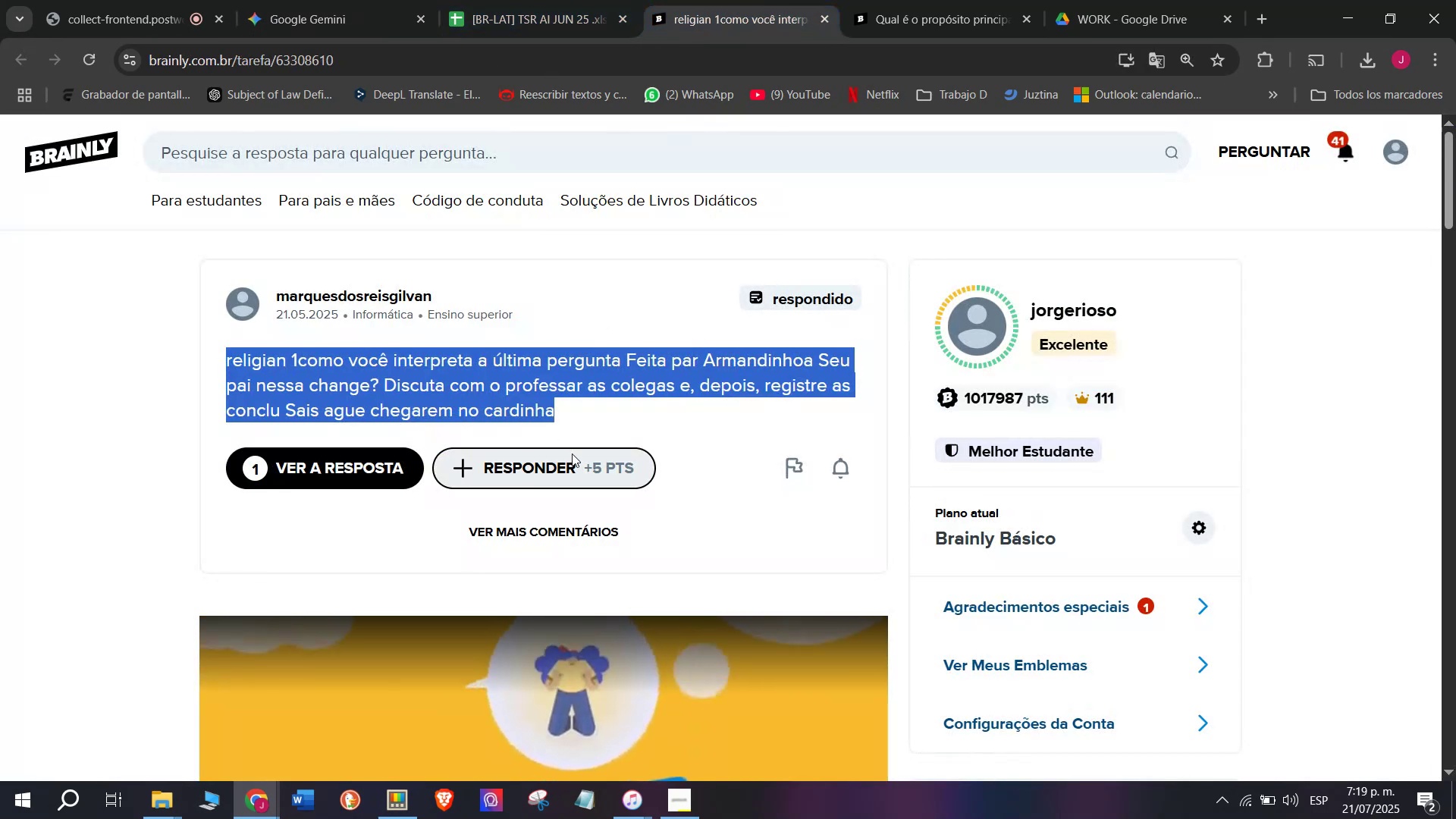 
left_click([572, 453])
 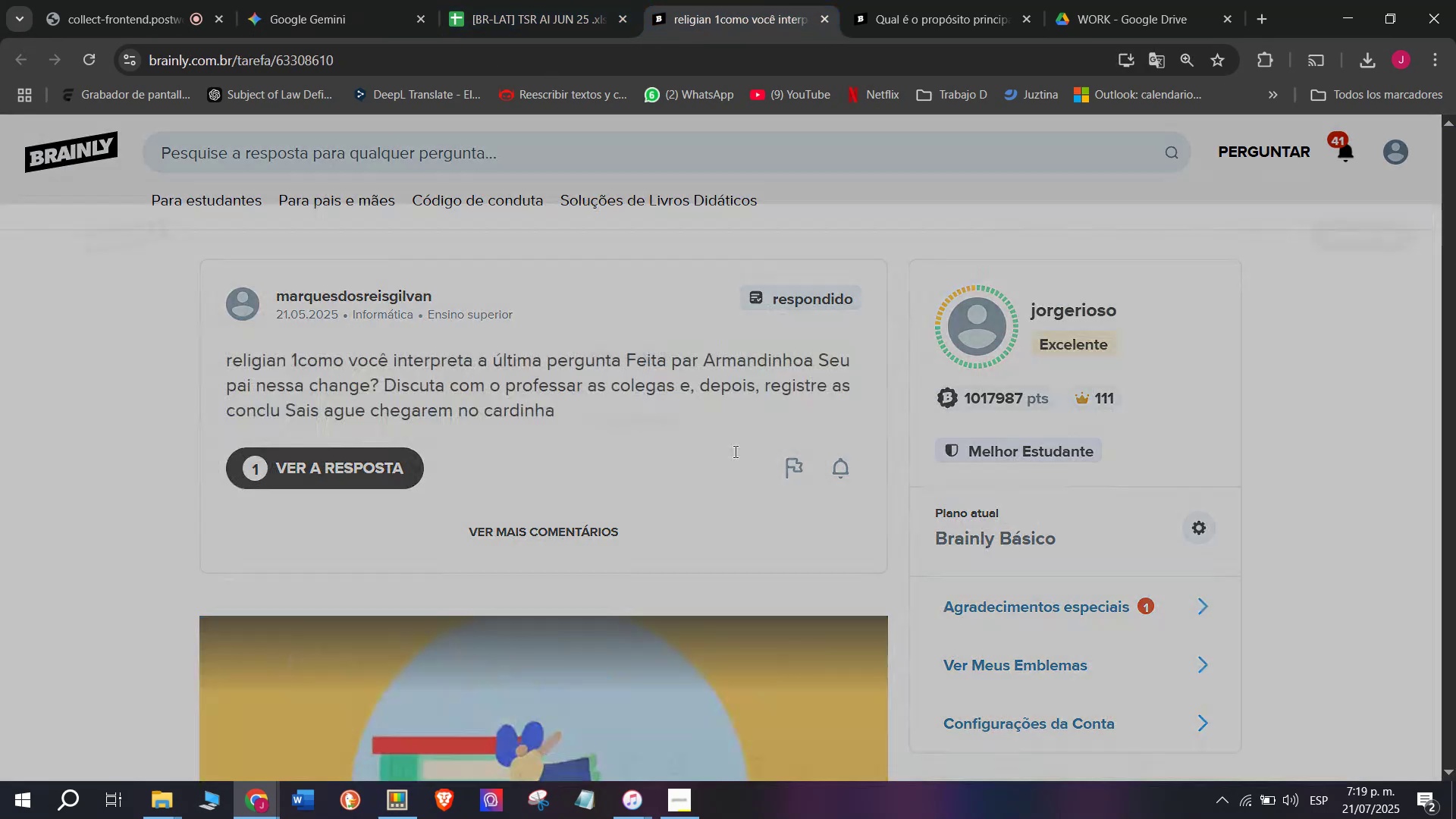 
left_click_drag(start_coordinate=[809, 453], to_coordinate=[271, 105])
 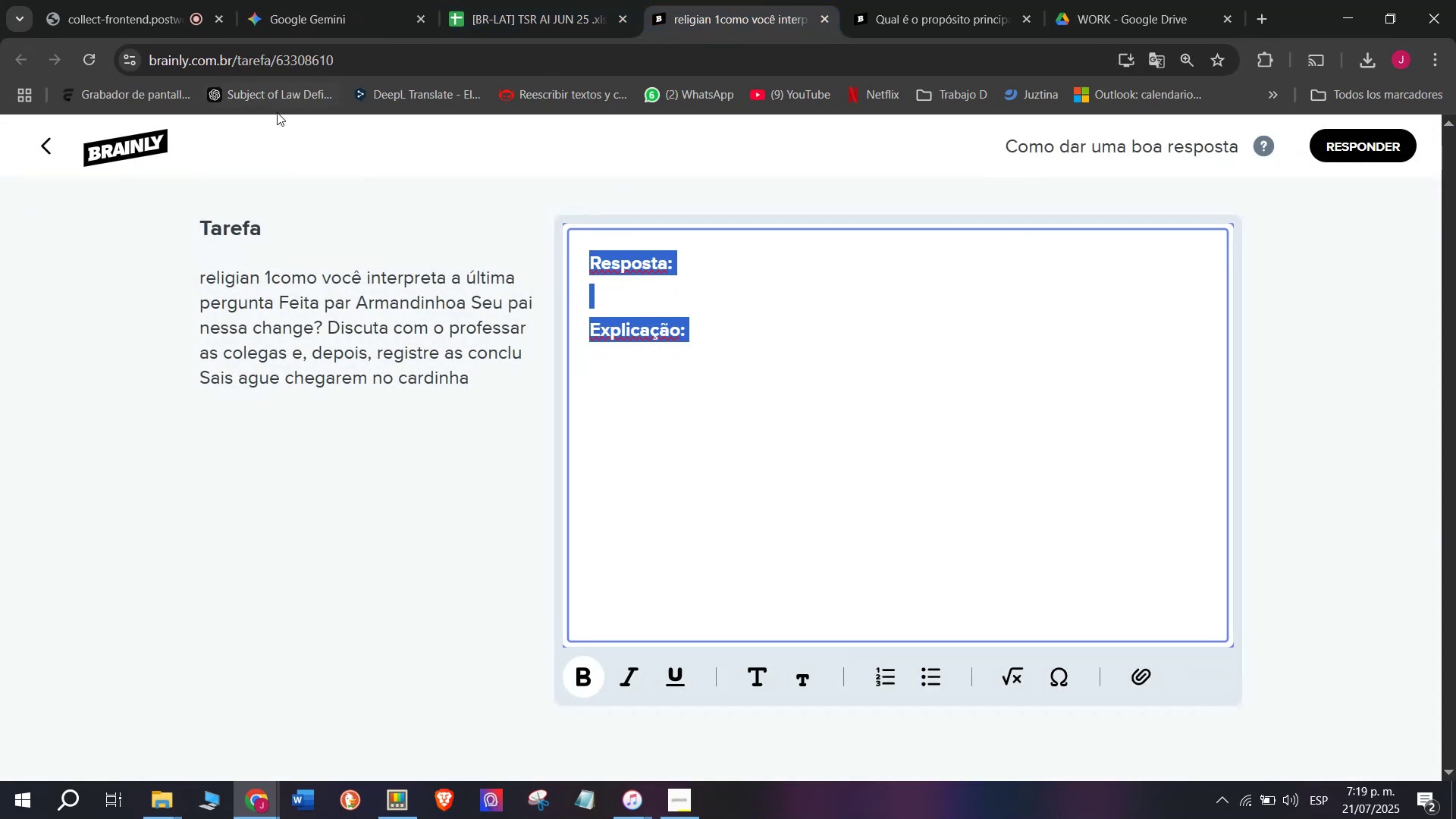 
key(Z)
 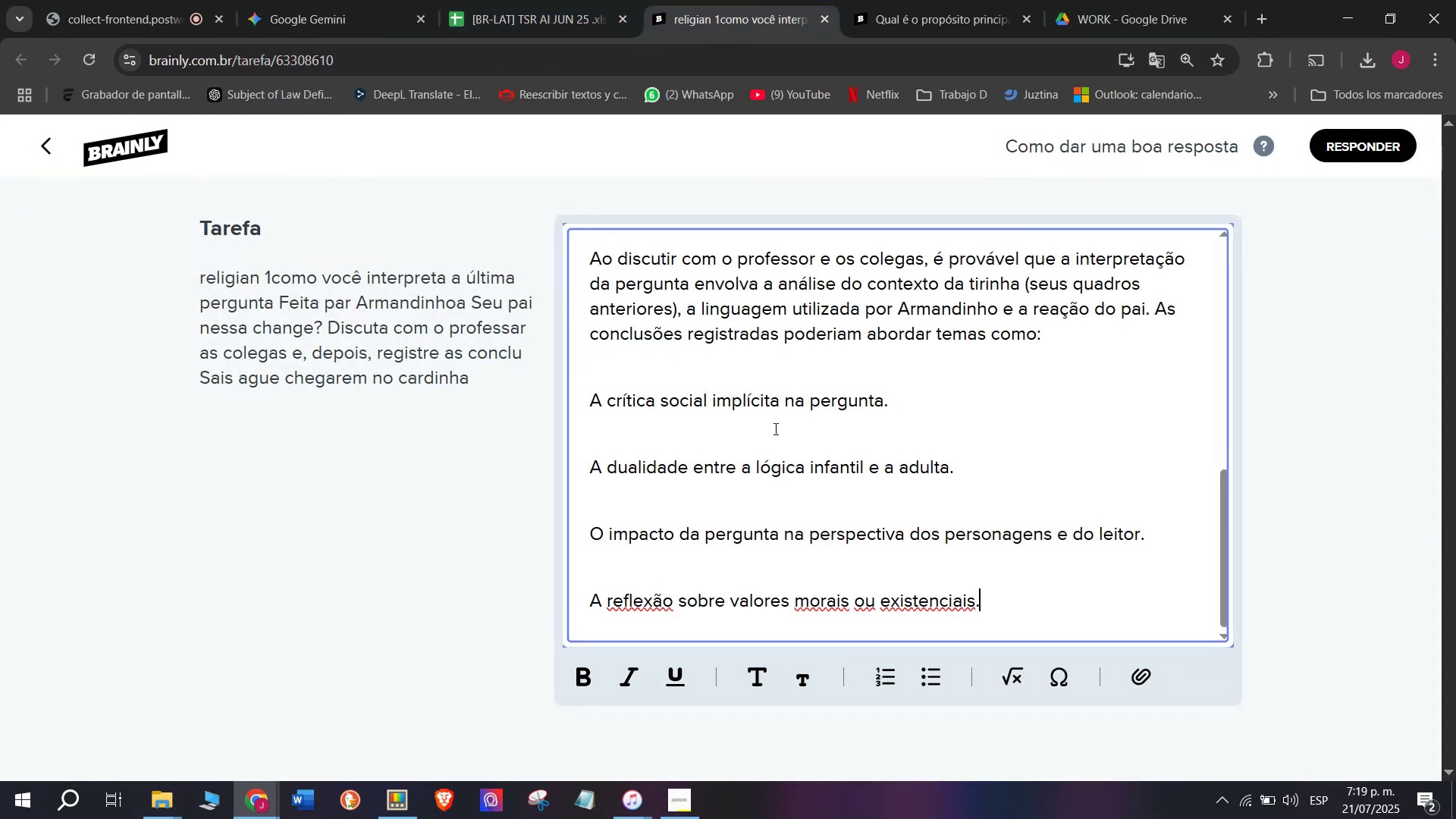 
key(Control+ControlLeft)
 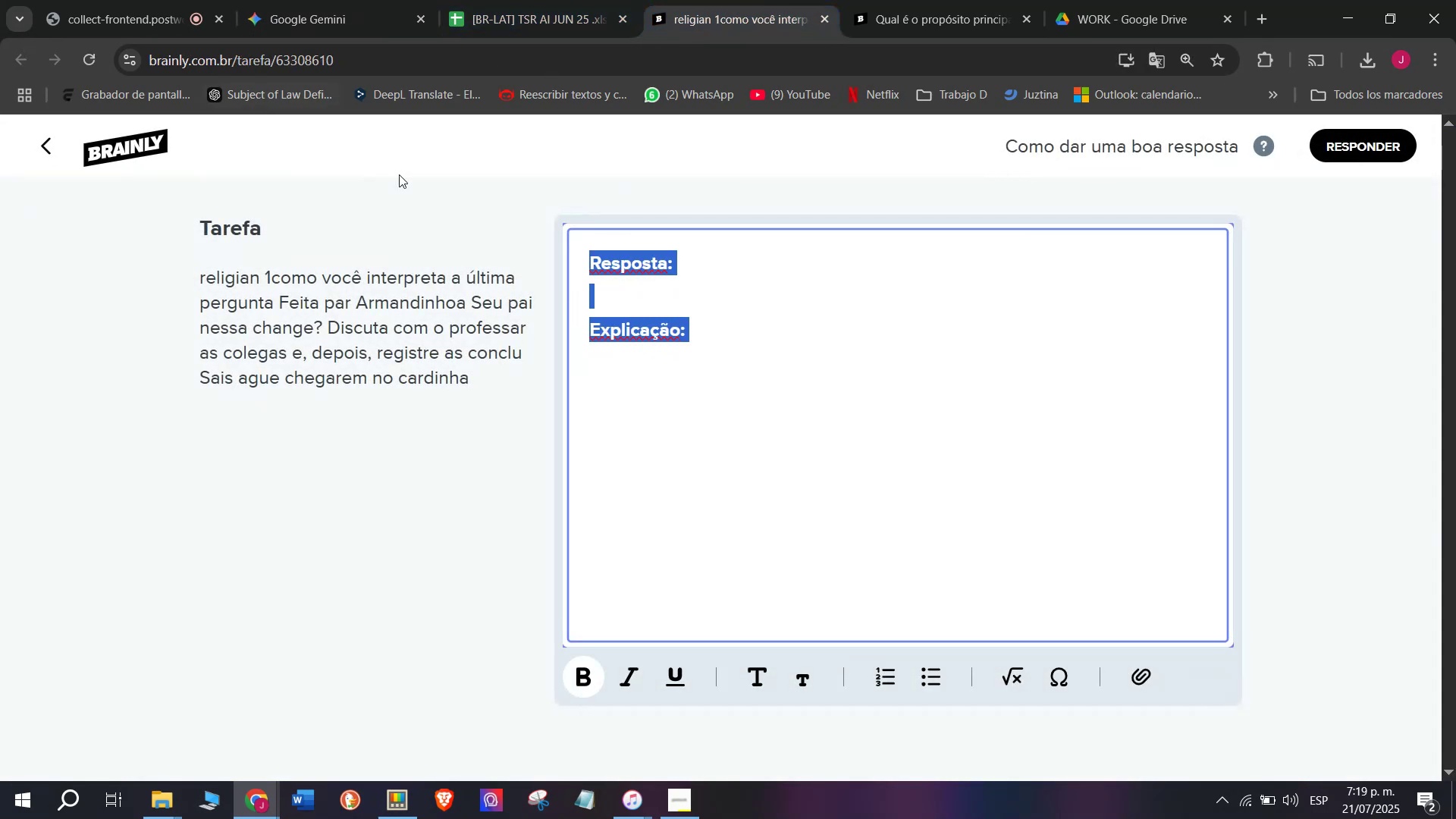 
key(Control+V)
 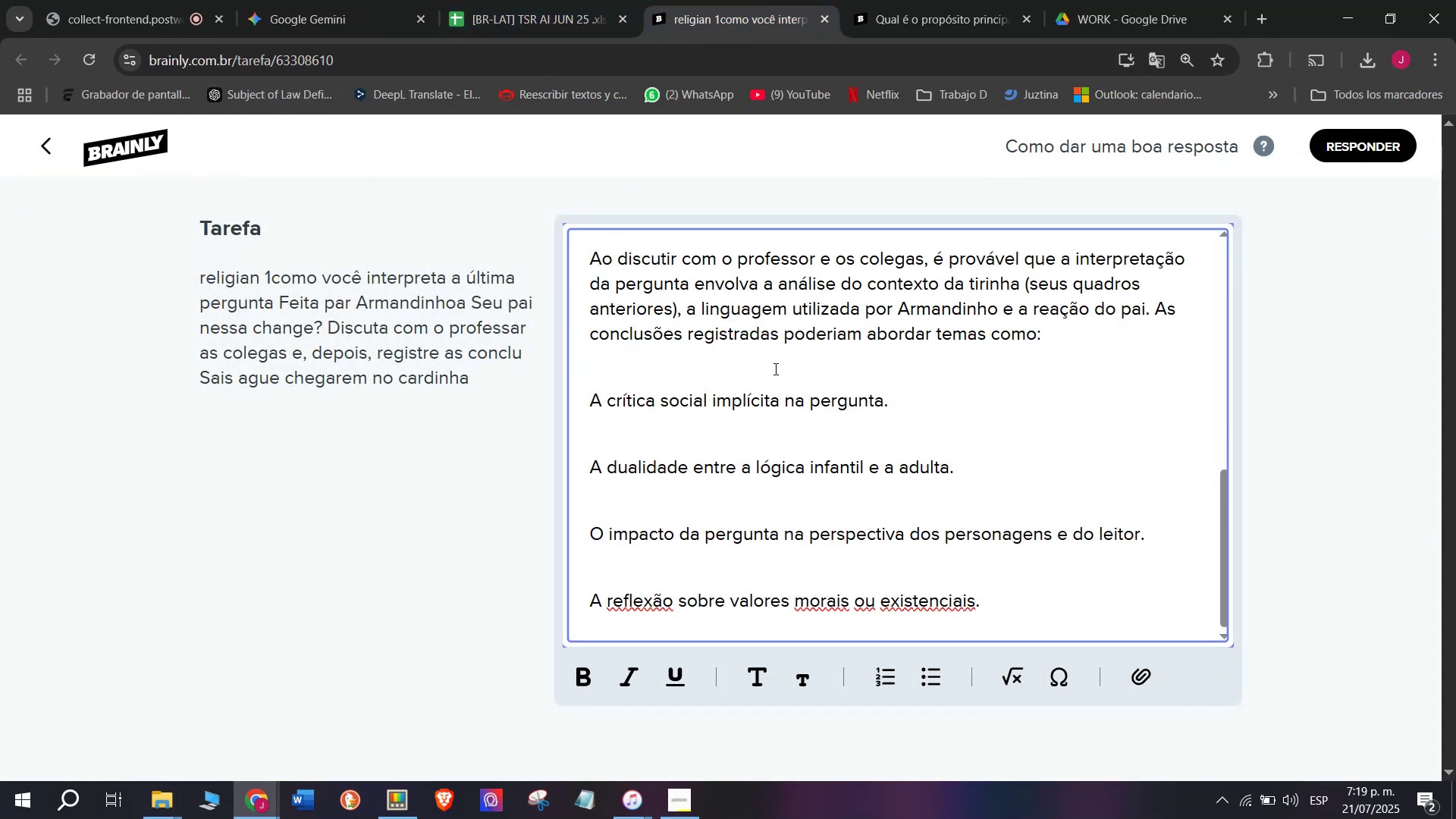 
left_click([789, 366])
 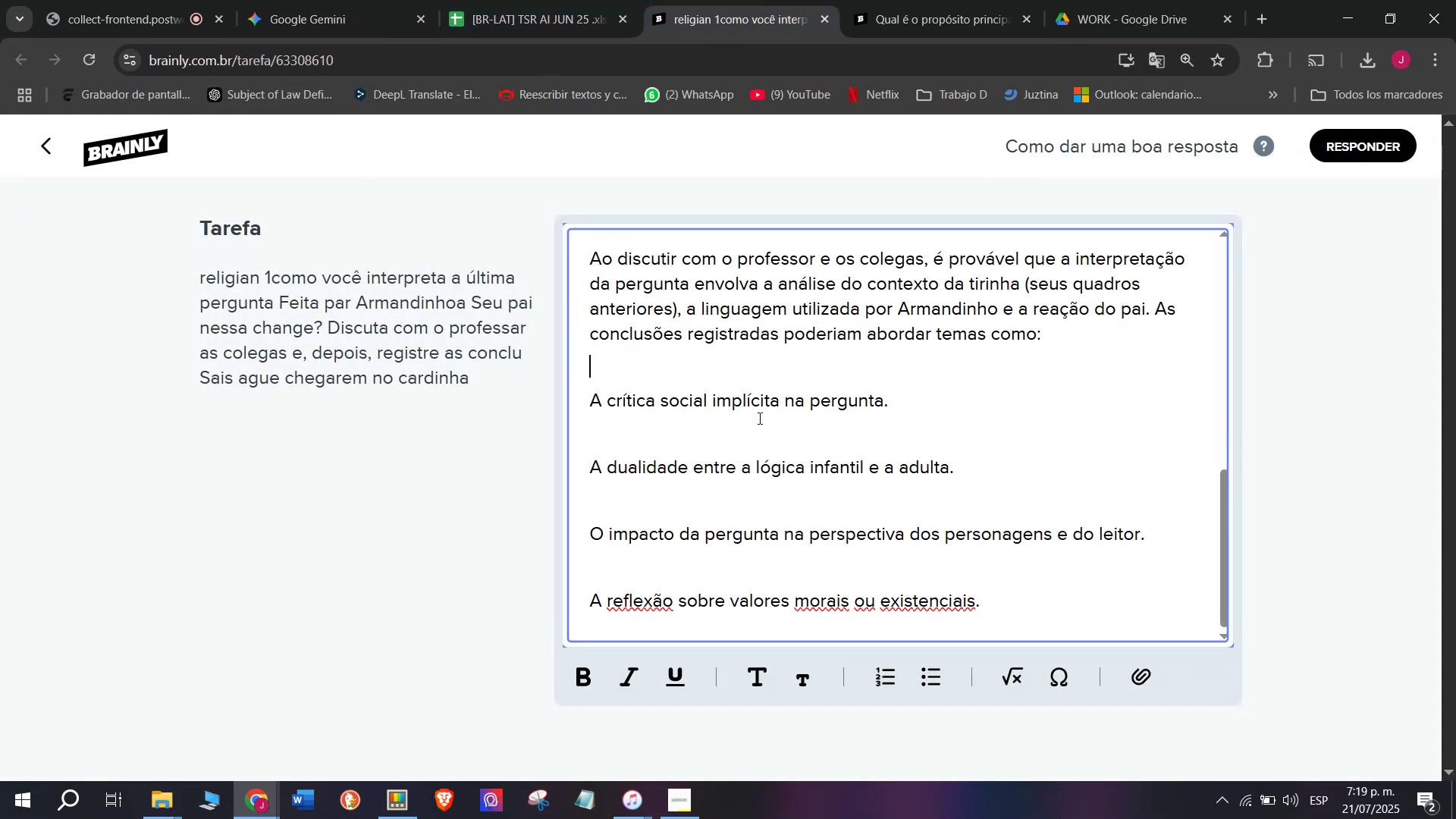 
left_click([757, 418])
 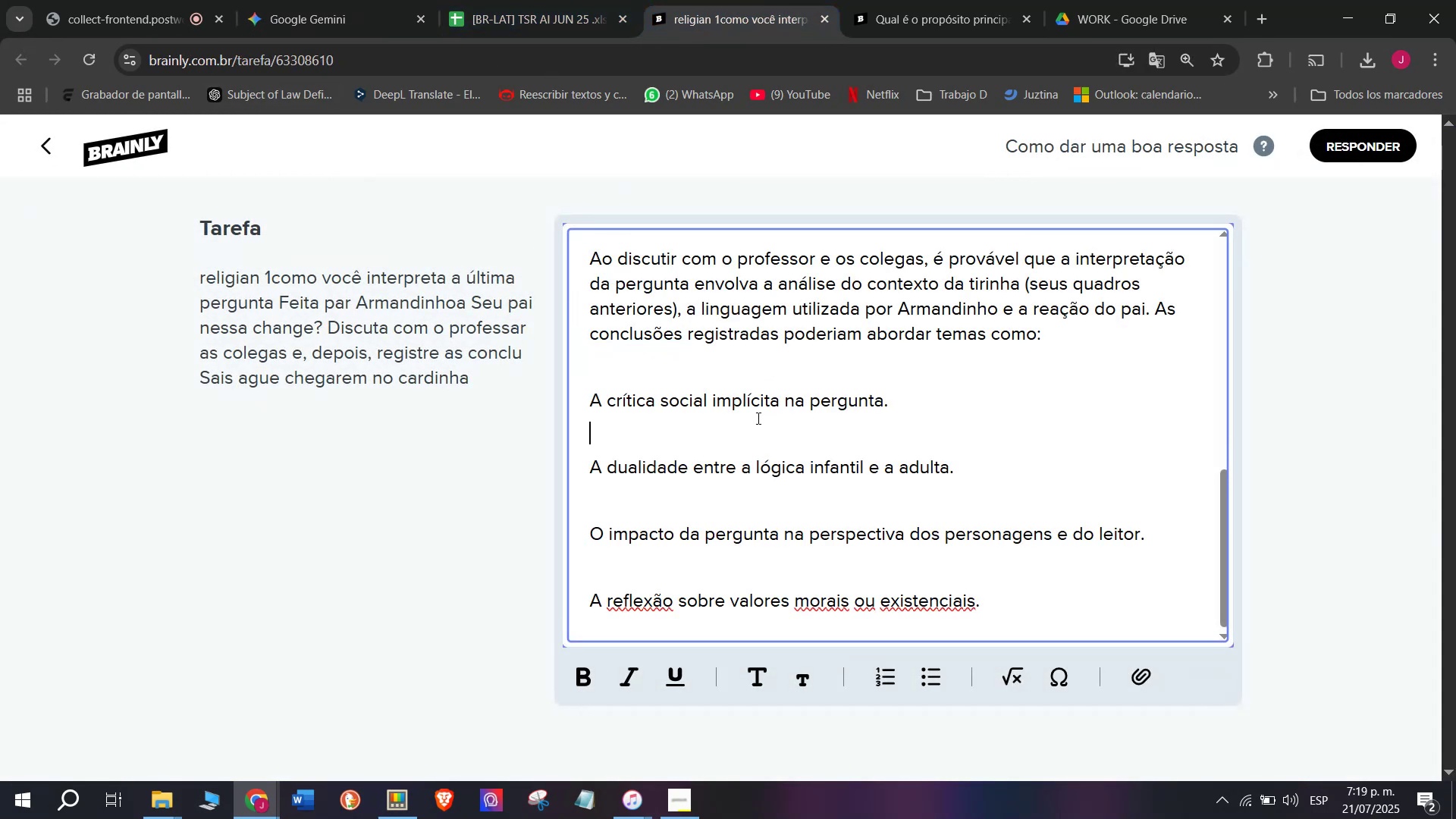 
key(Backspace)
 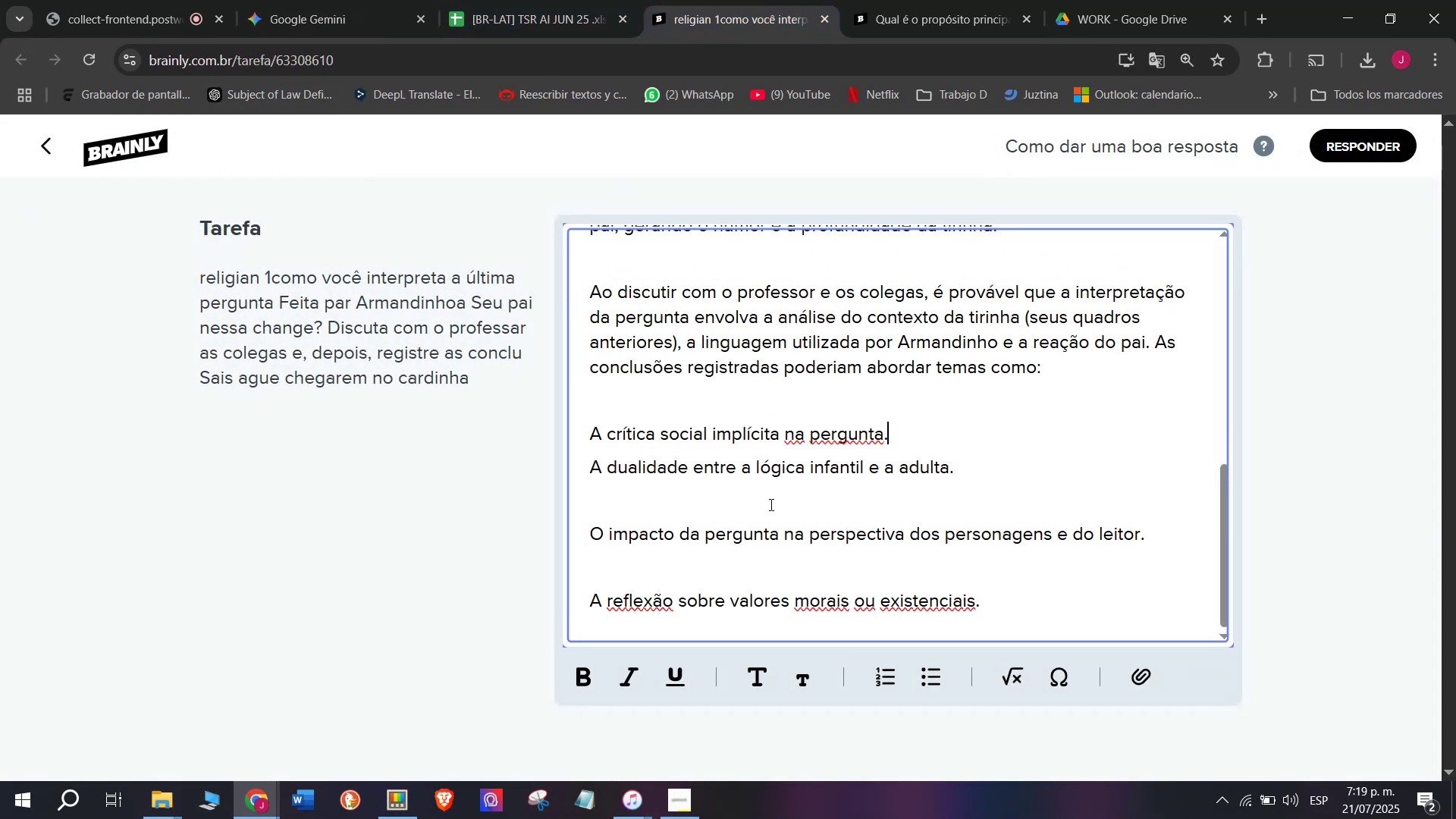 
key(Q)
 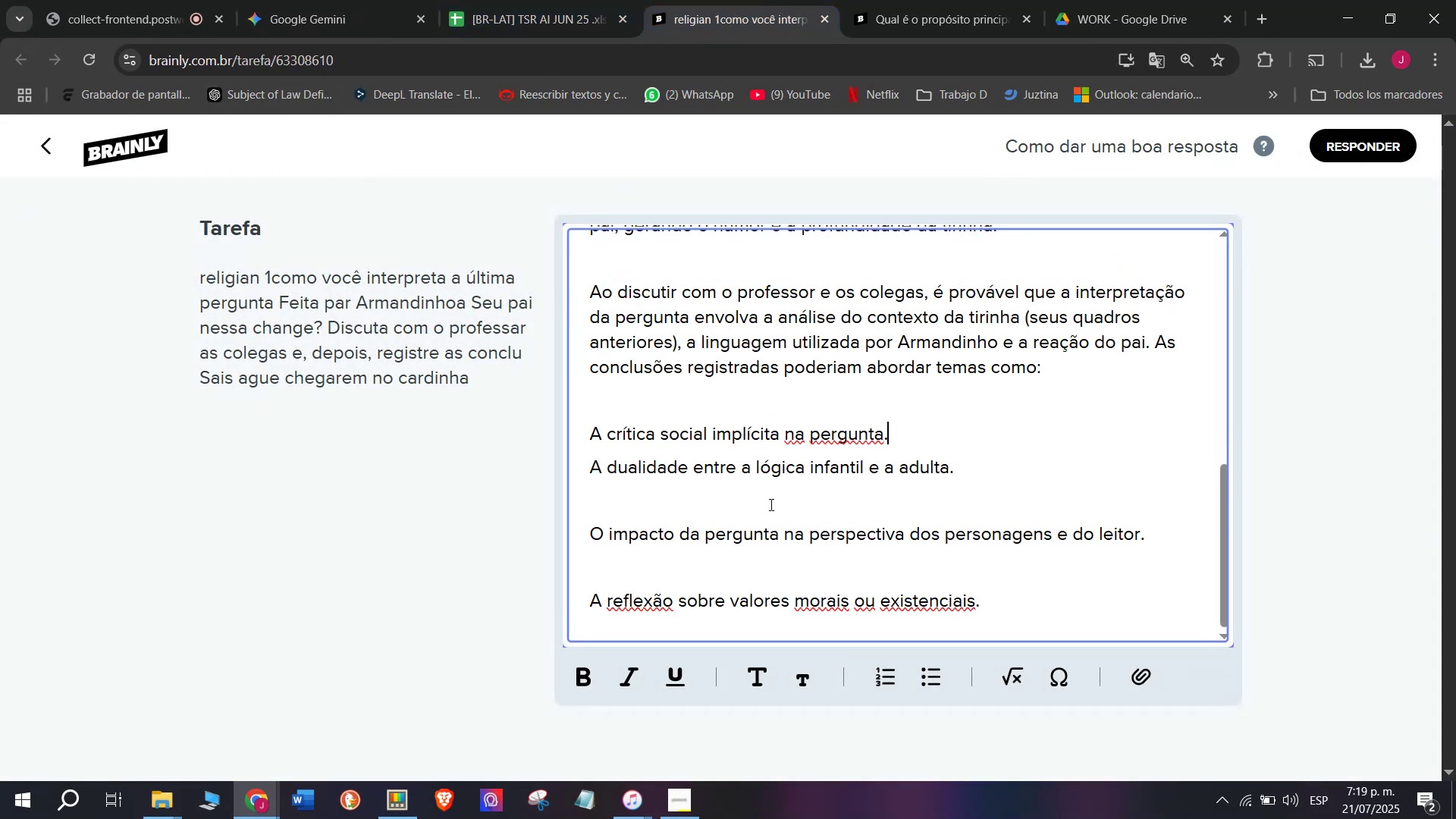 
left_click([770, 504])
 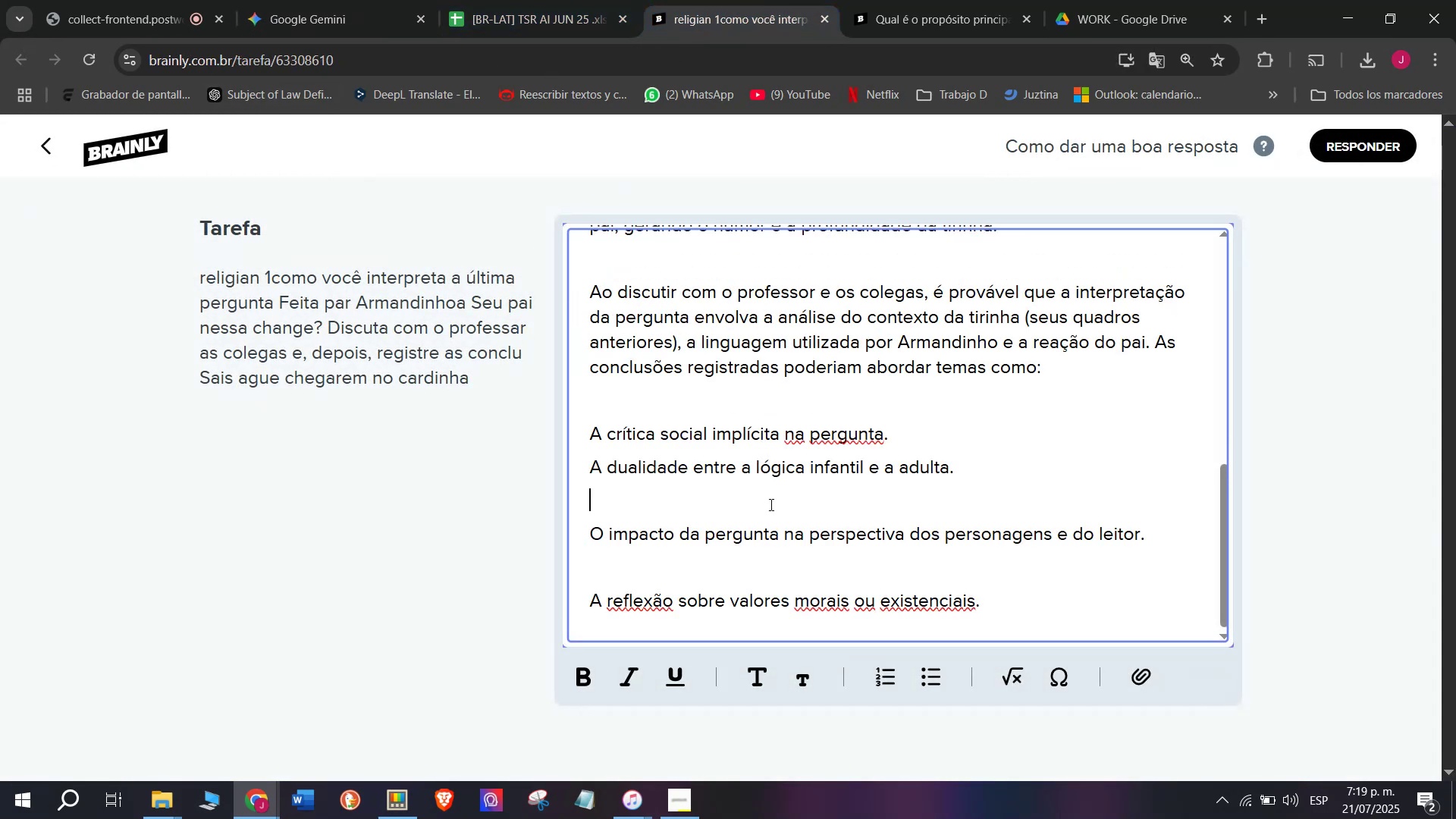 
key(Backspace)
 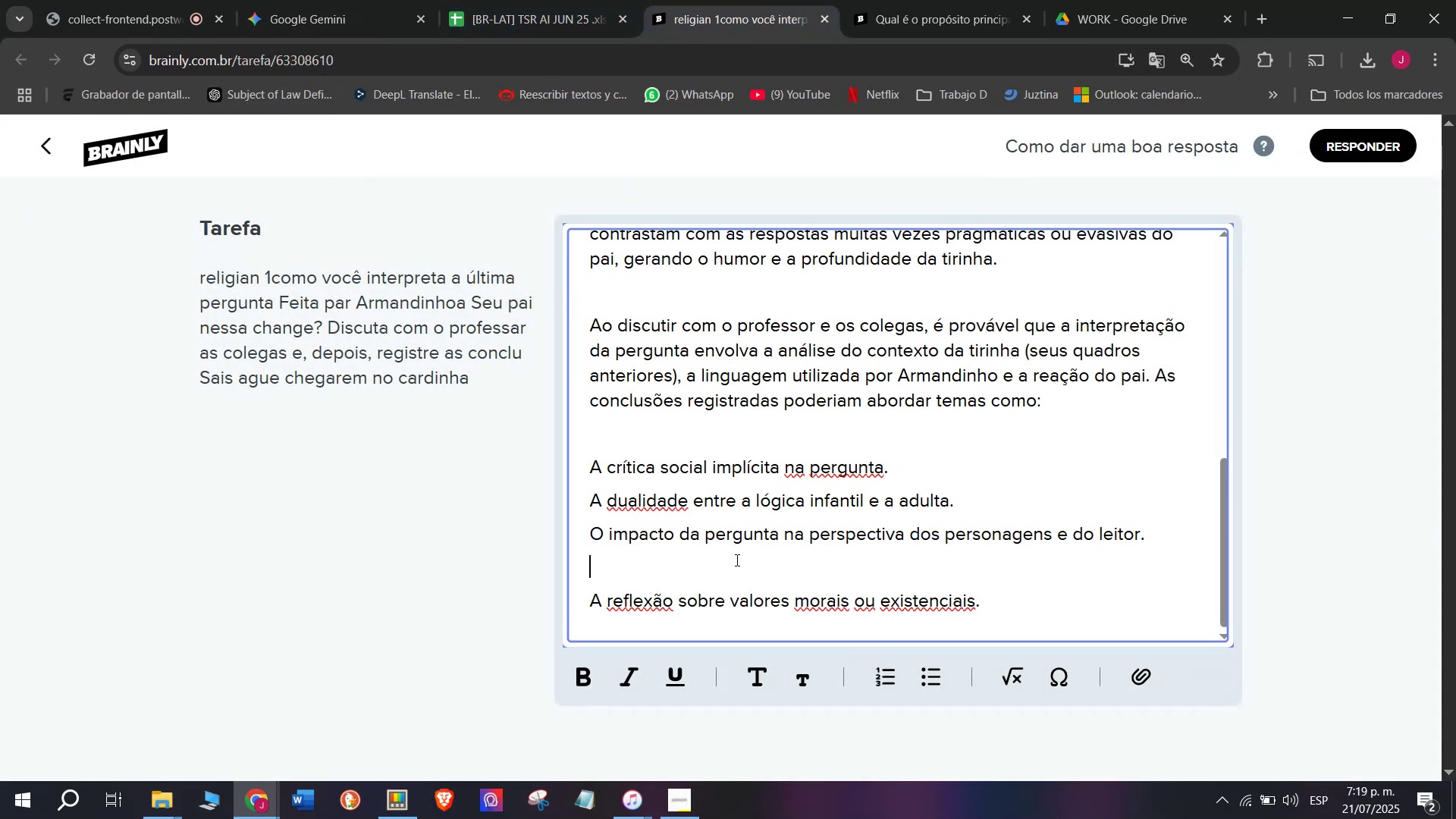 
key(Q)
 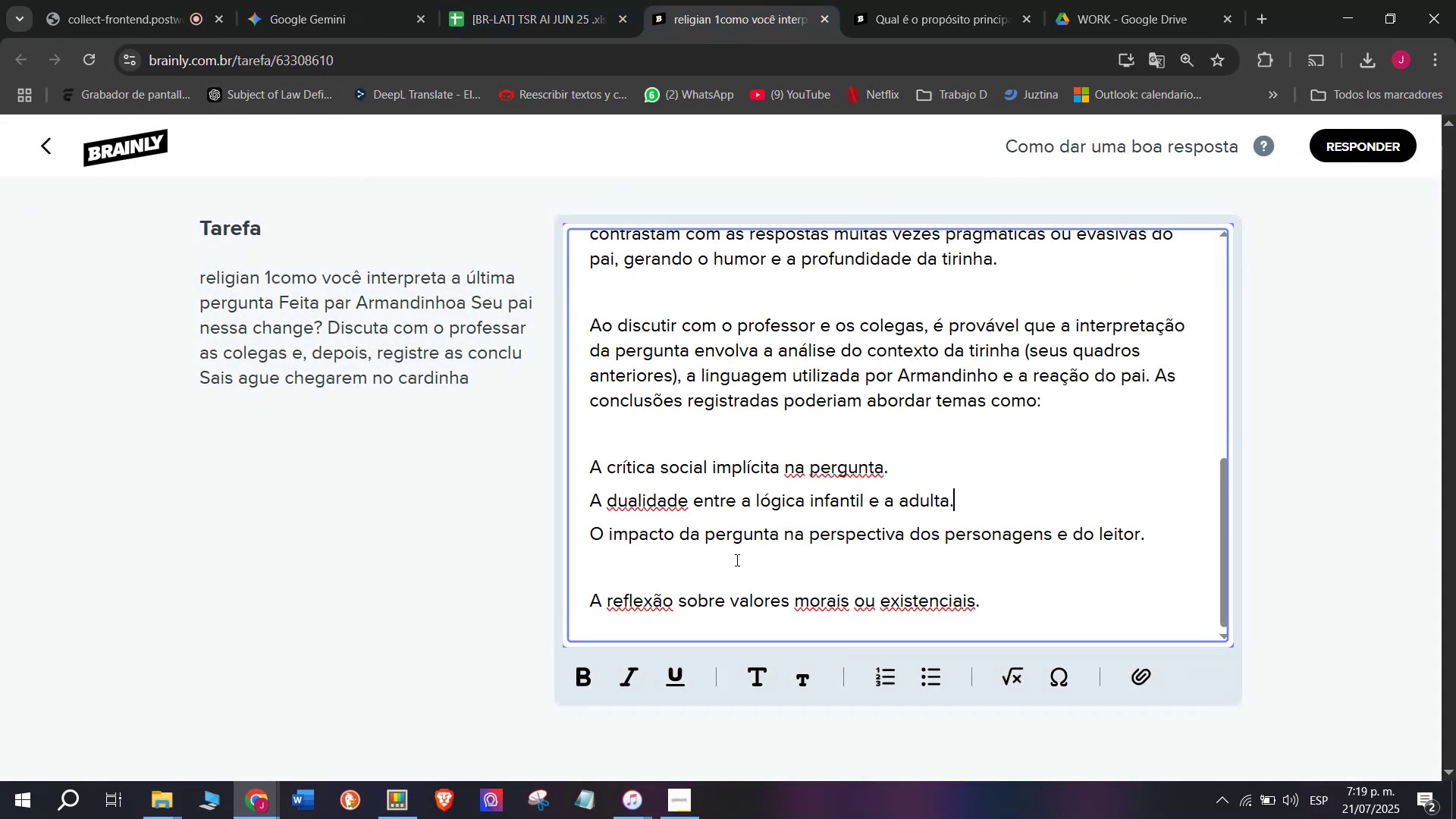 
left_click([736, 560])
 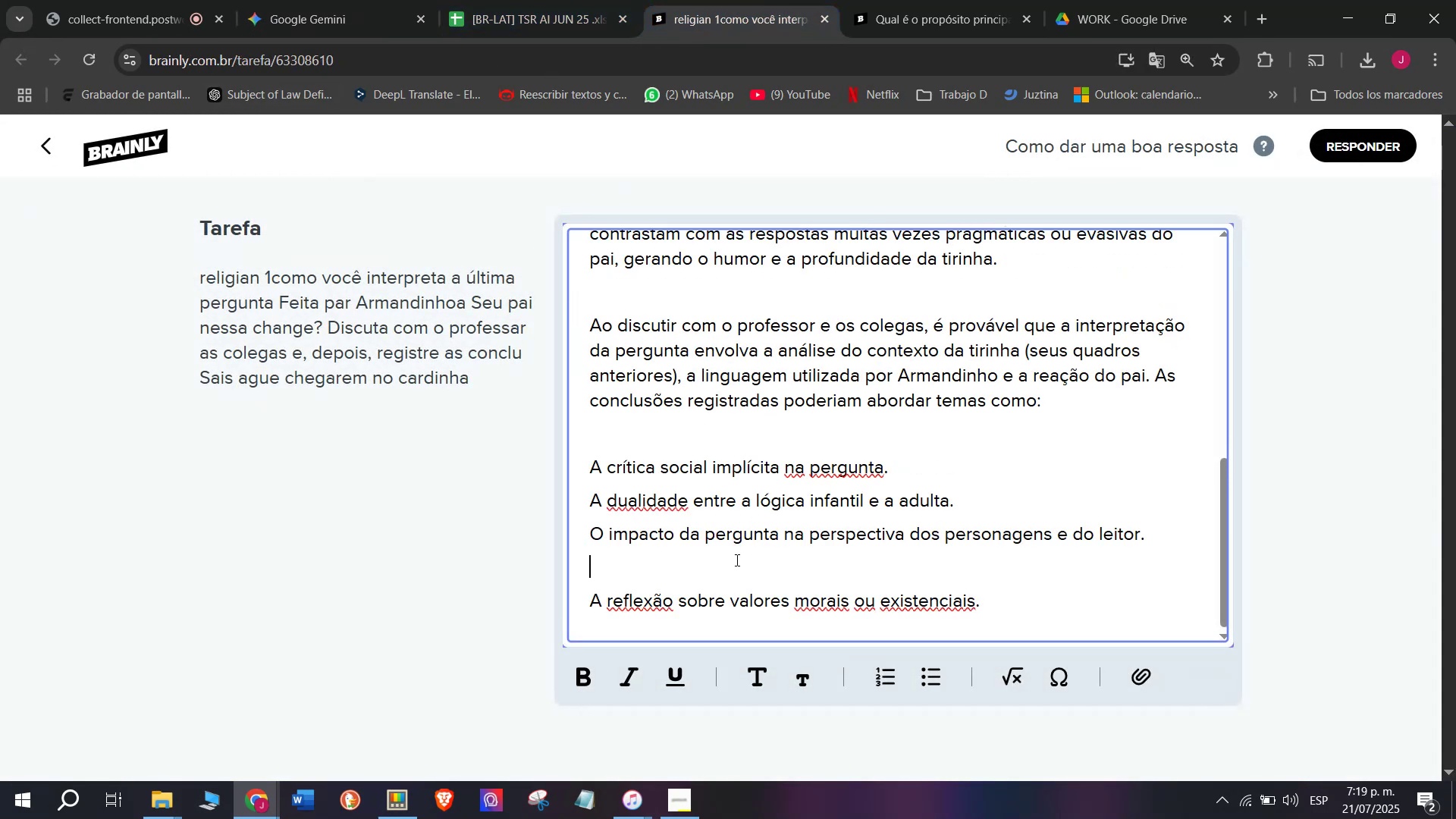 
key(Q)
 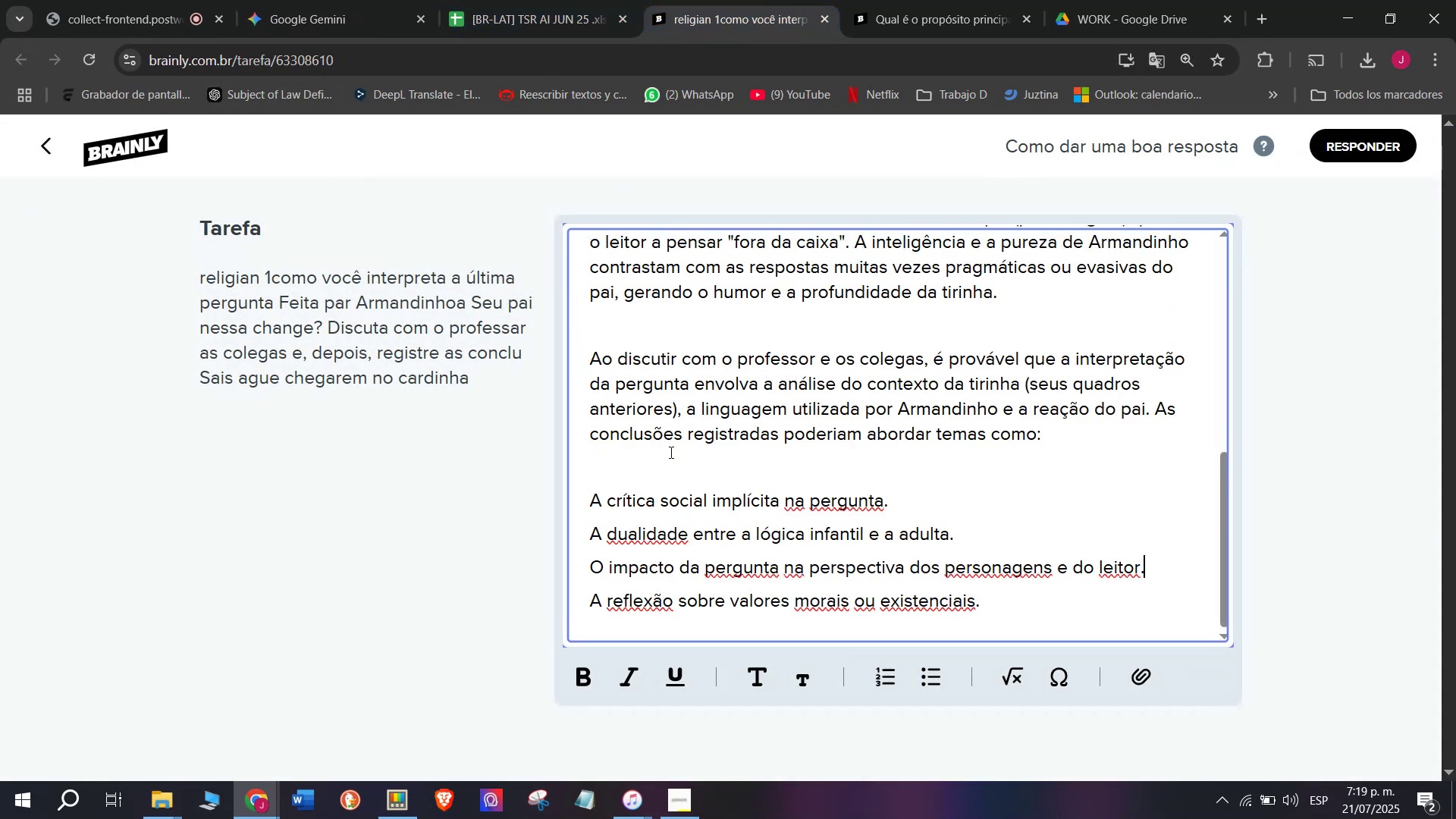 
key(Backspace)
 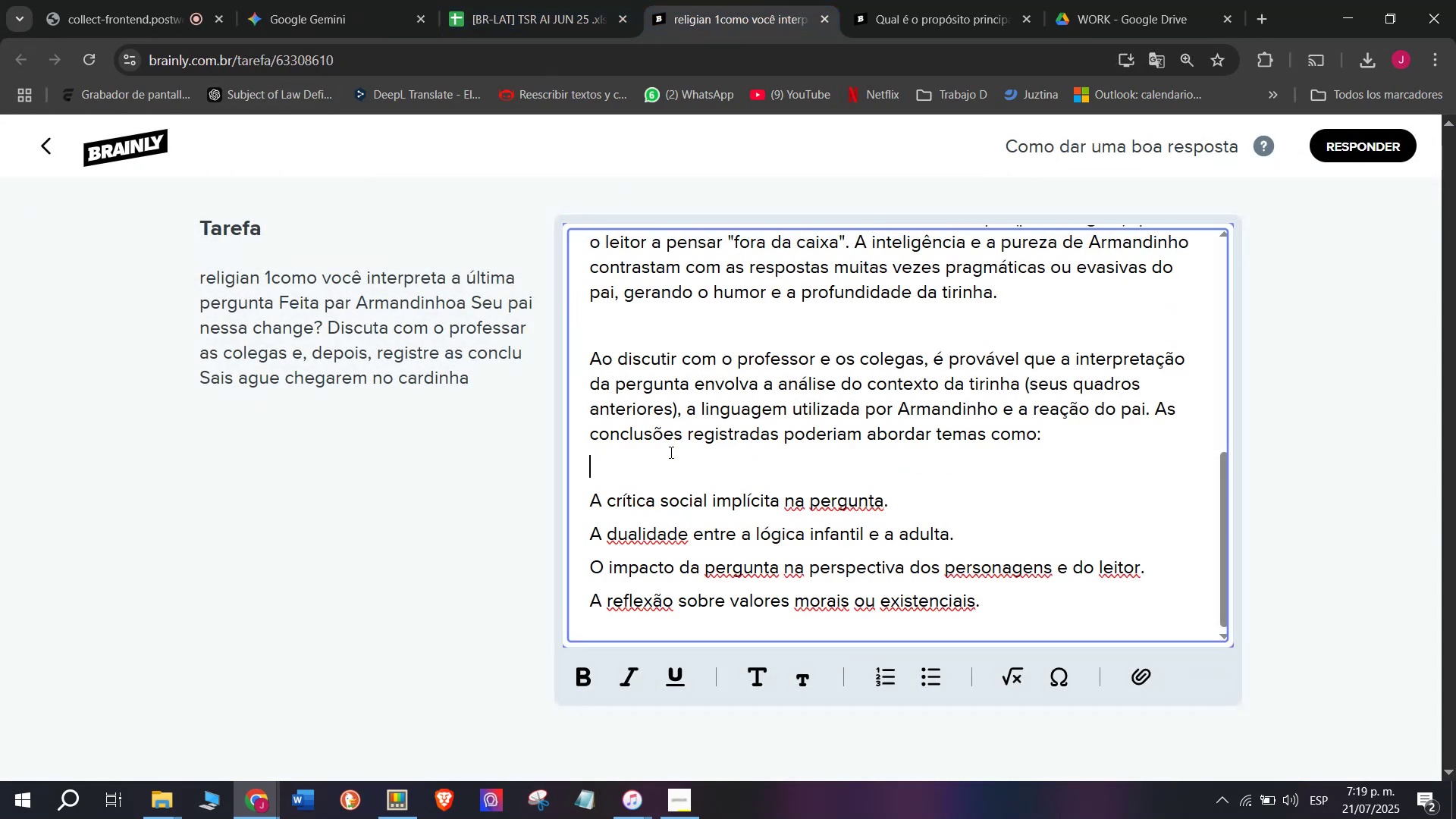 
left_click([670, 452])
 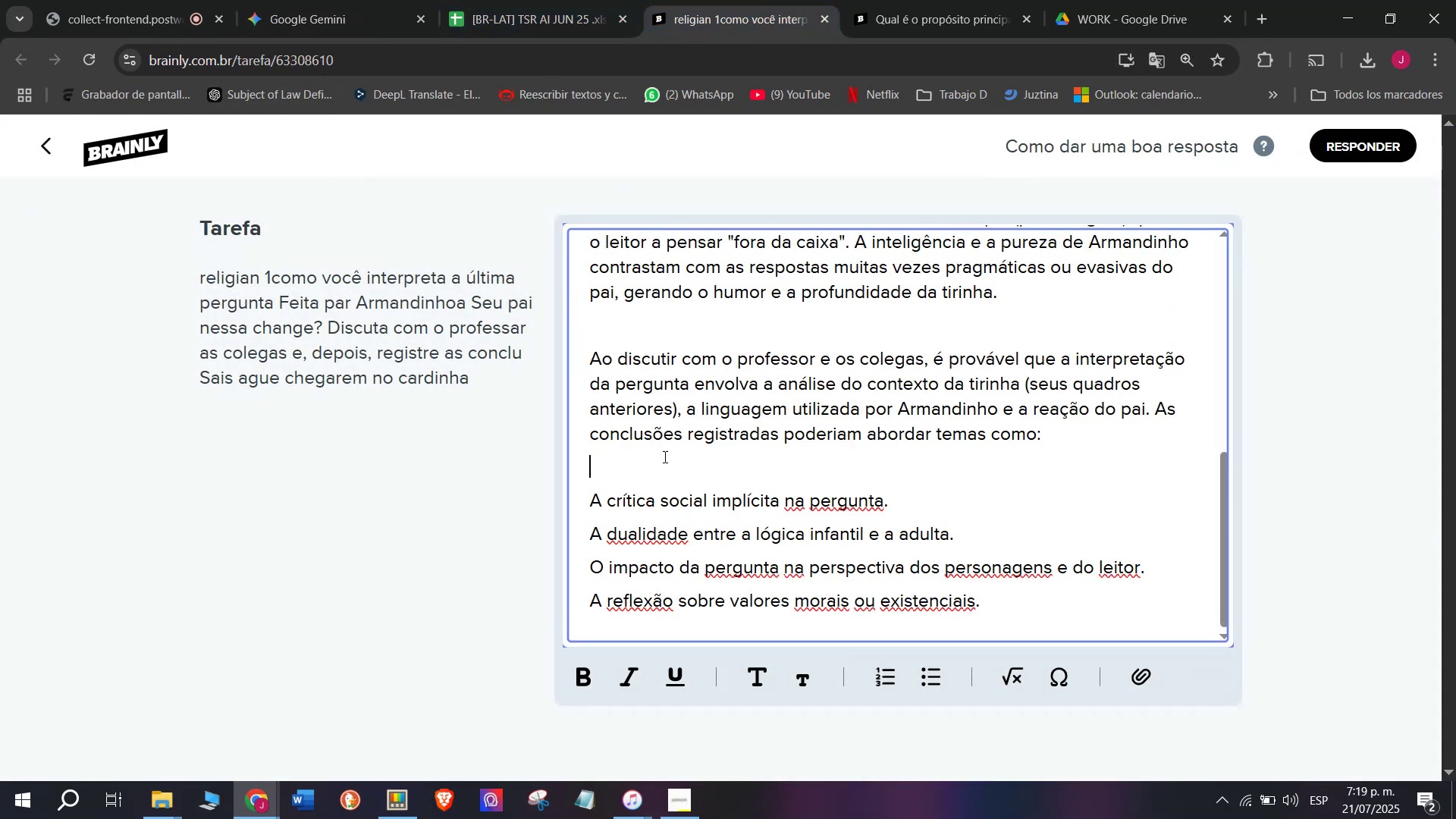 
key(Backspace)
 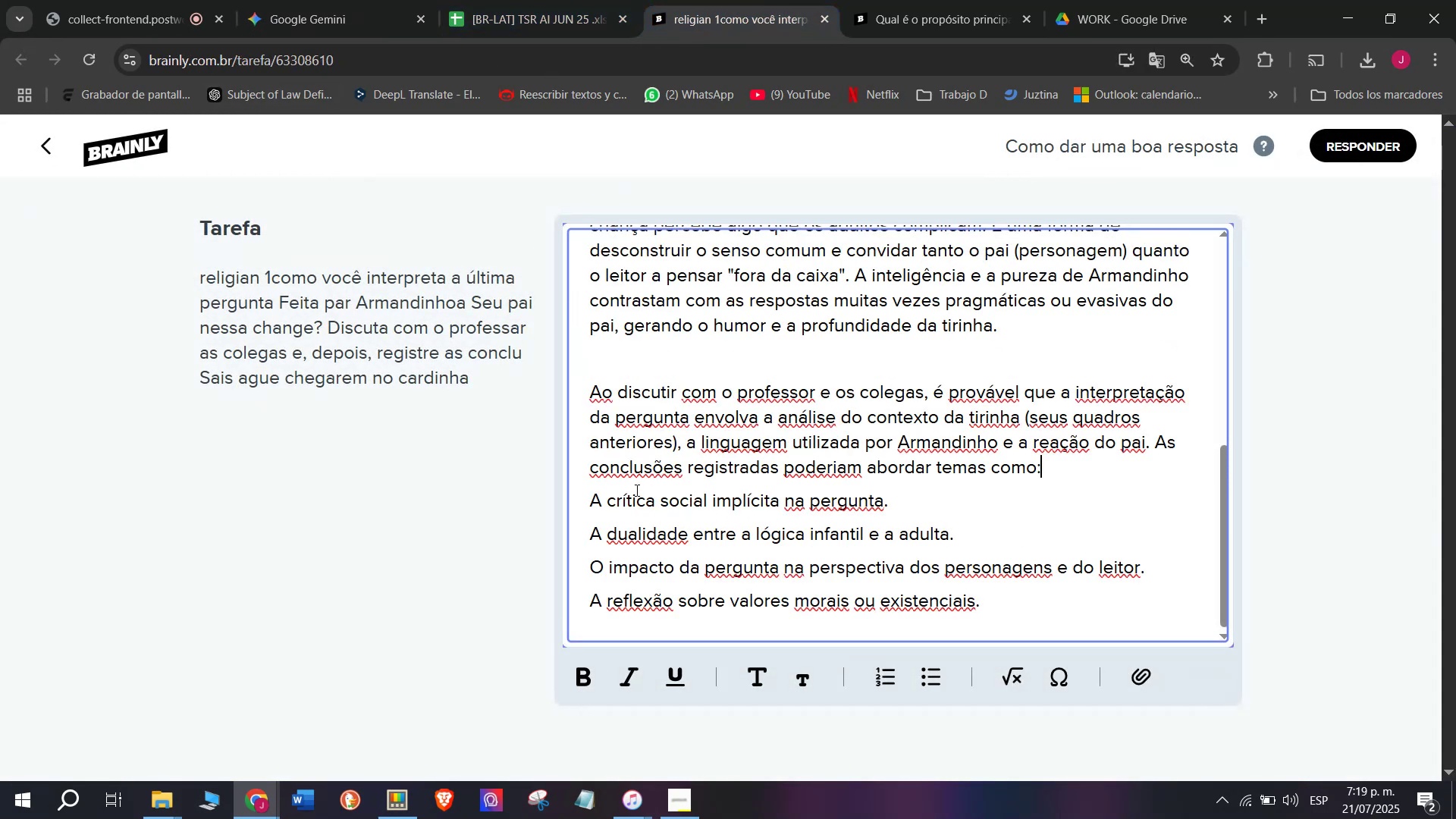 
key(Q)
 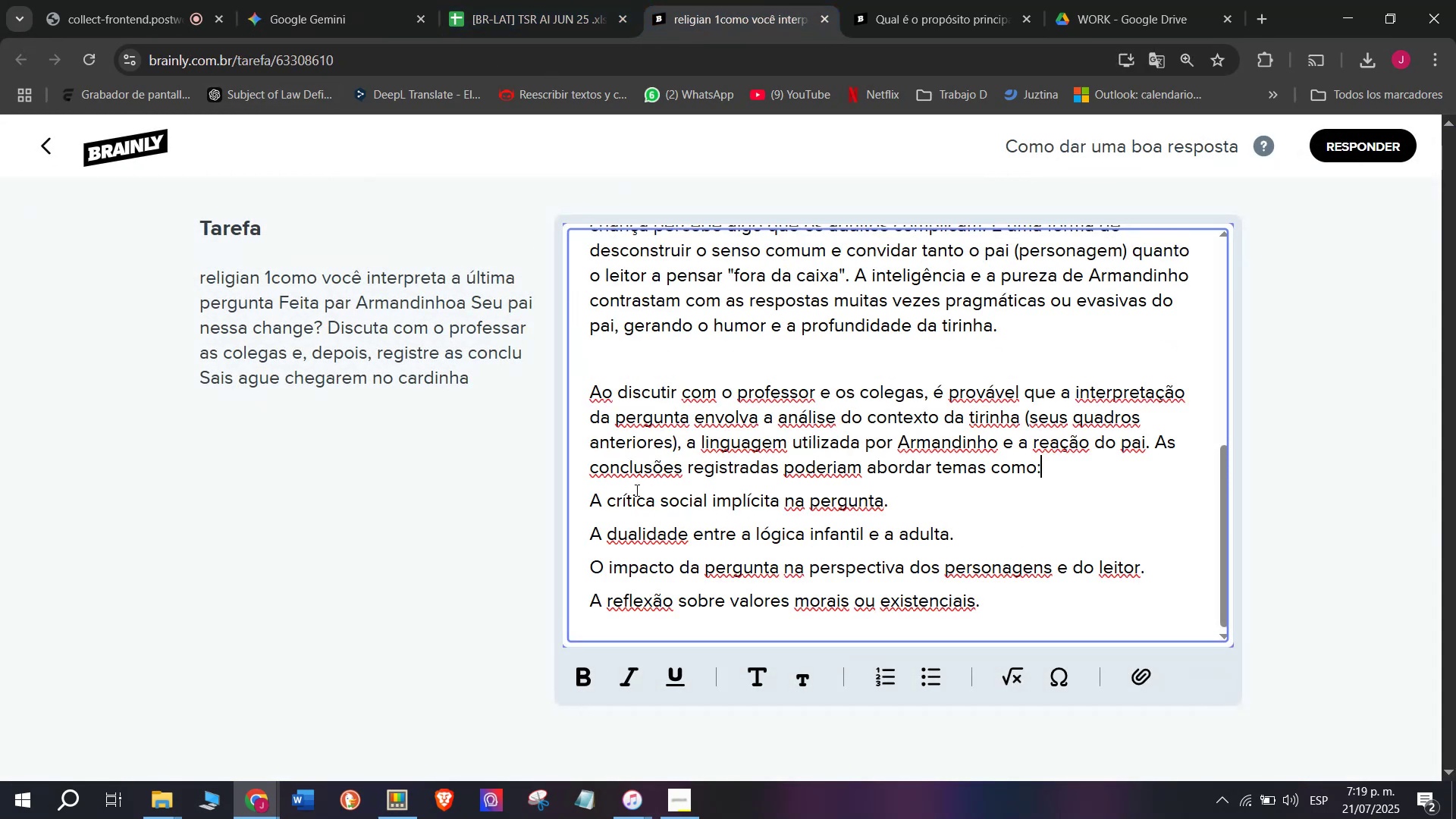 
left_click_drag(start_coordinate=[635, 488], to_coordinate=[740, 603])
 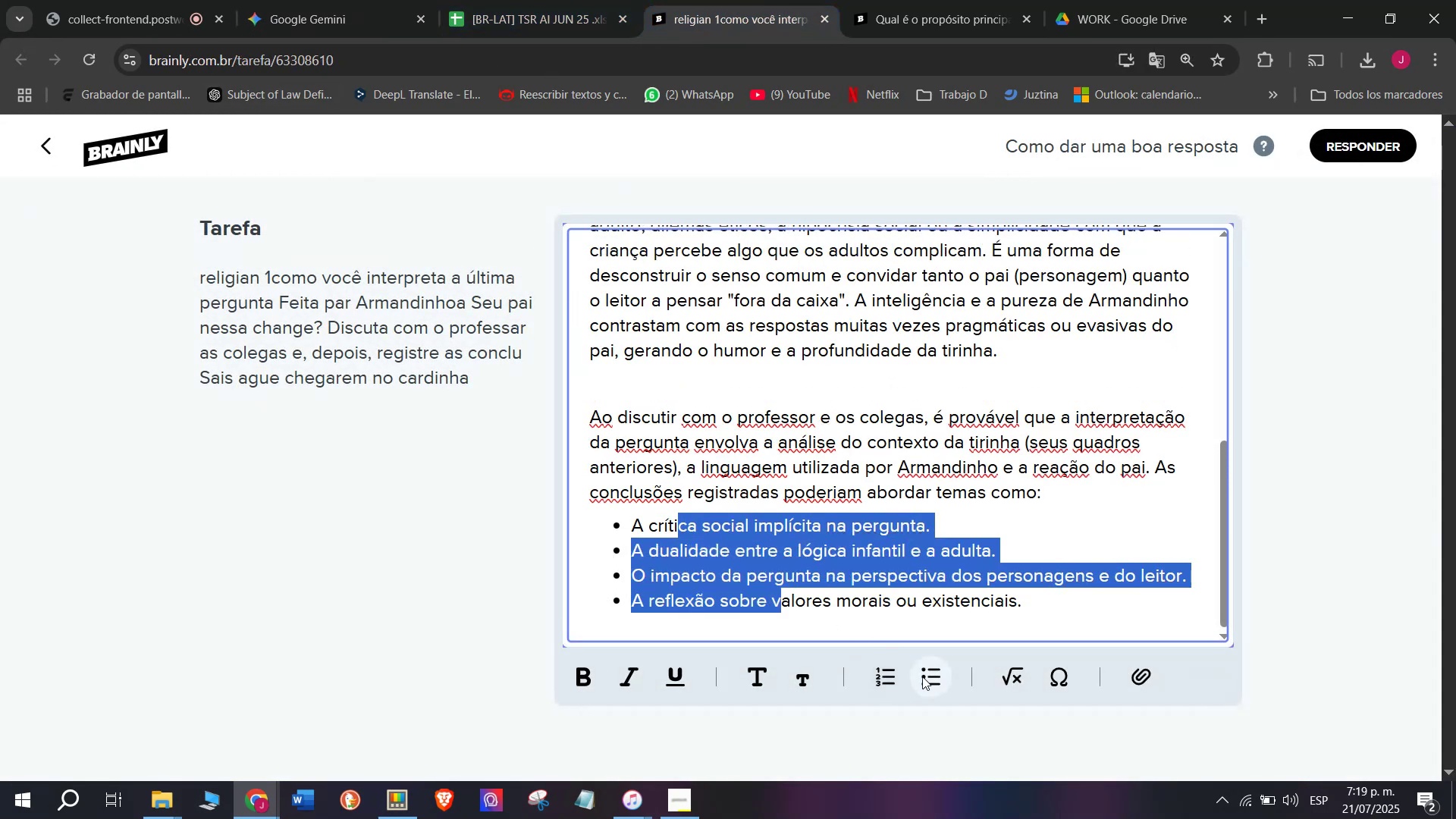 
double_click([733, 430])
 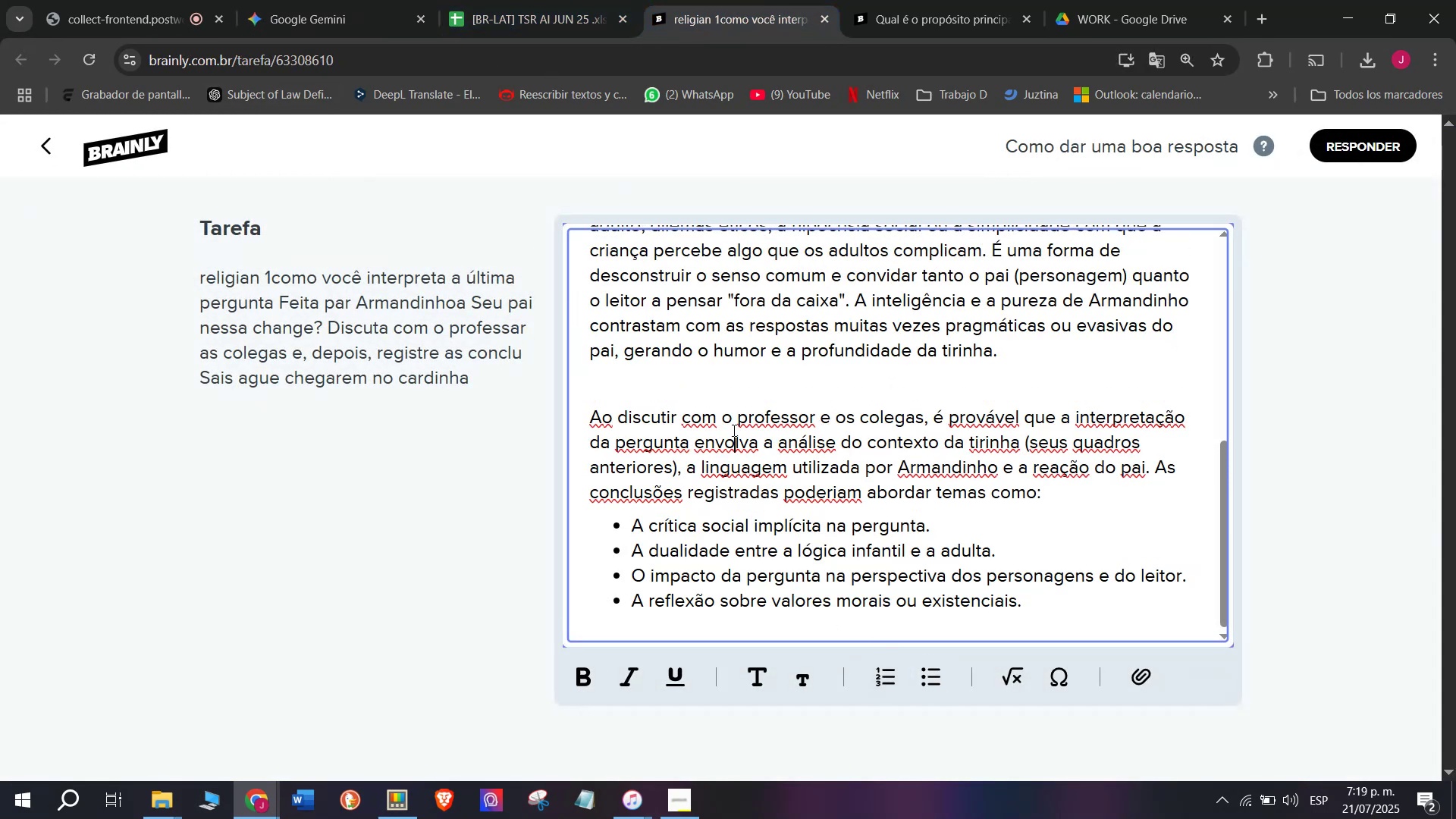 
scroll: coordinate [733, 430], scroll_direction: up, amount: 4.0
 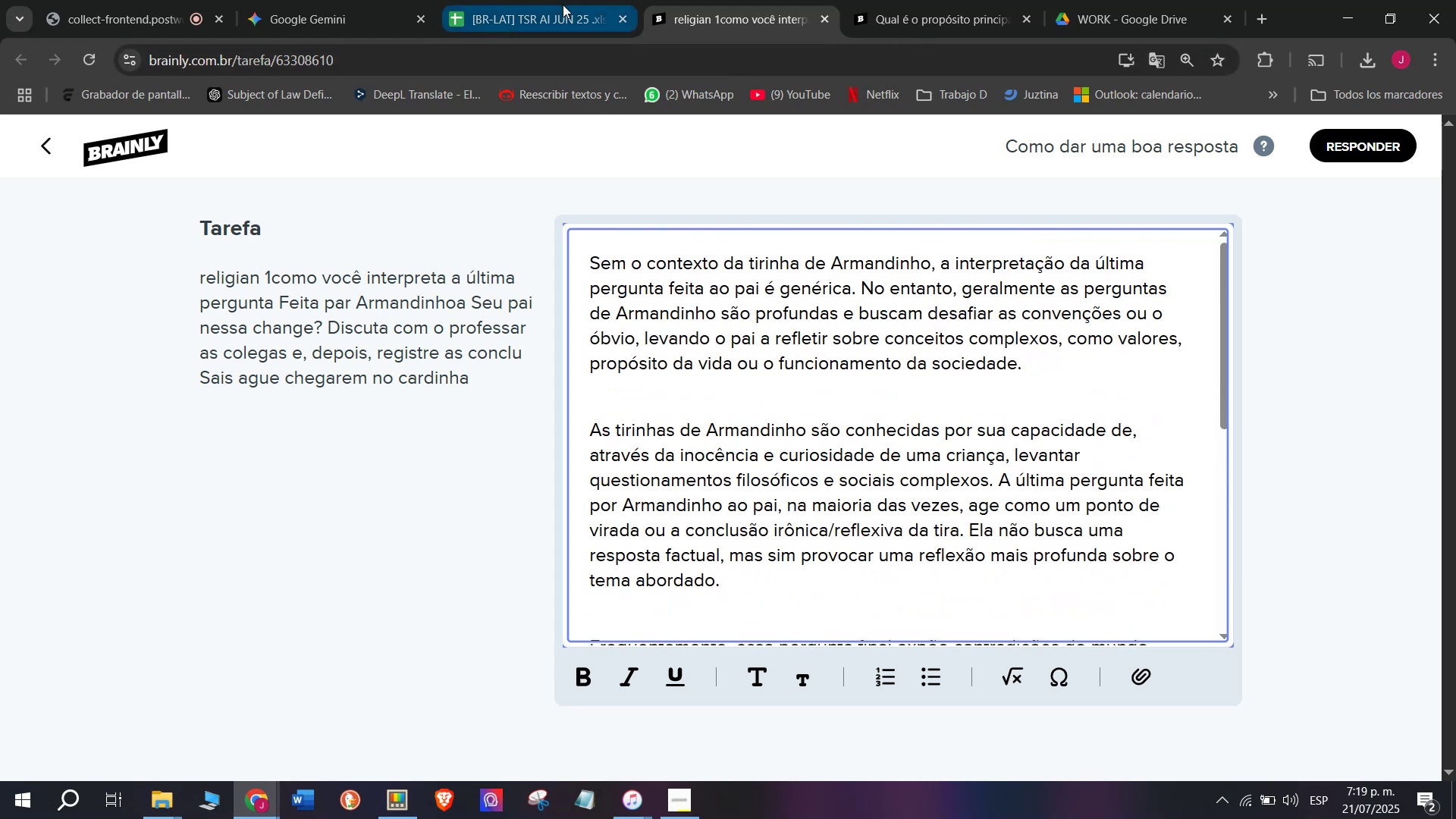 
wait(6.72)
 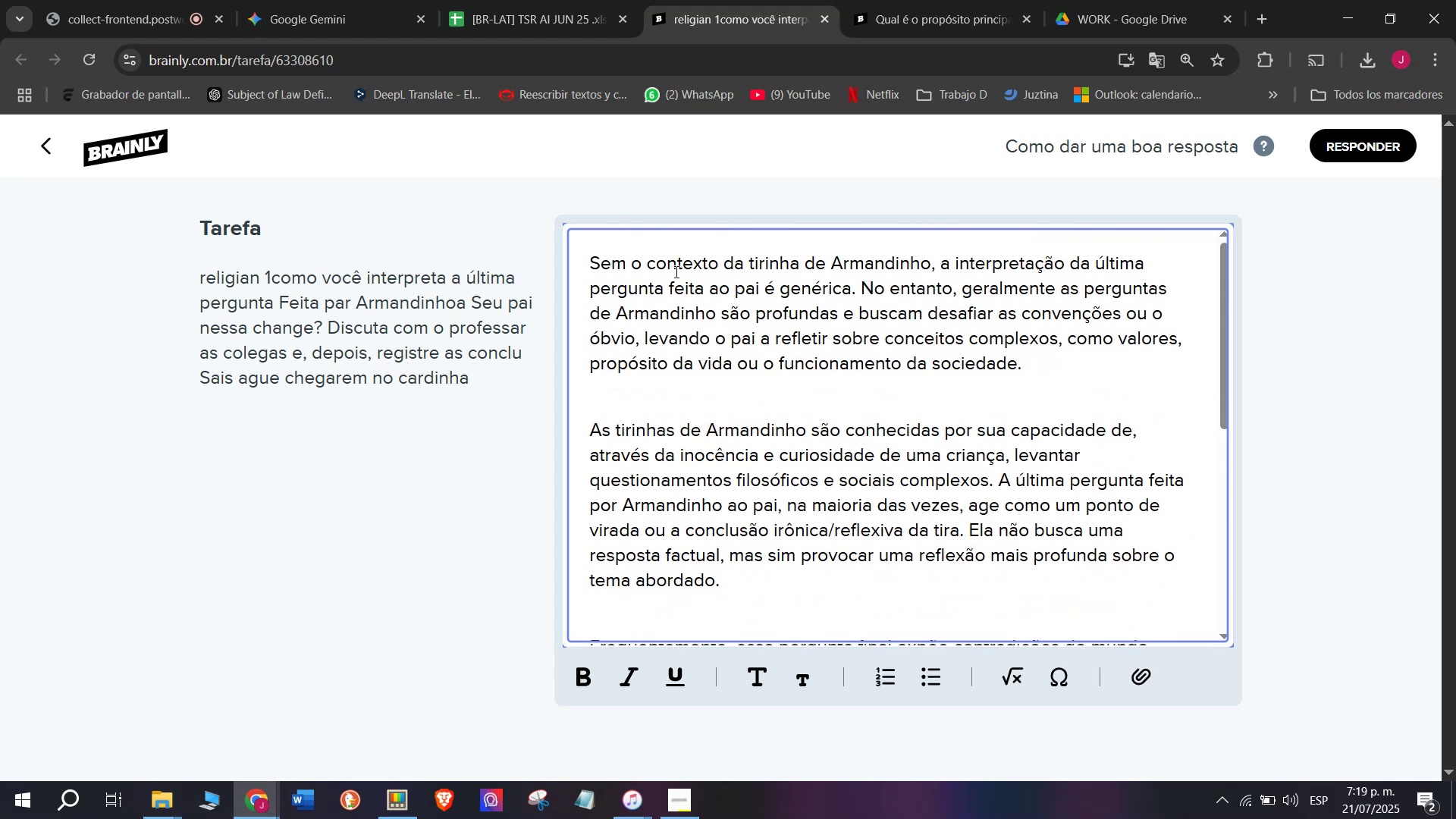 
left_click([583, 0])
 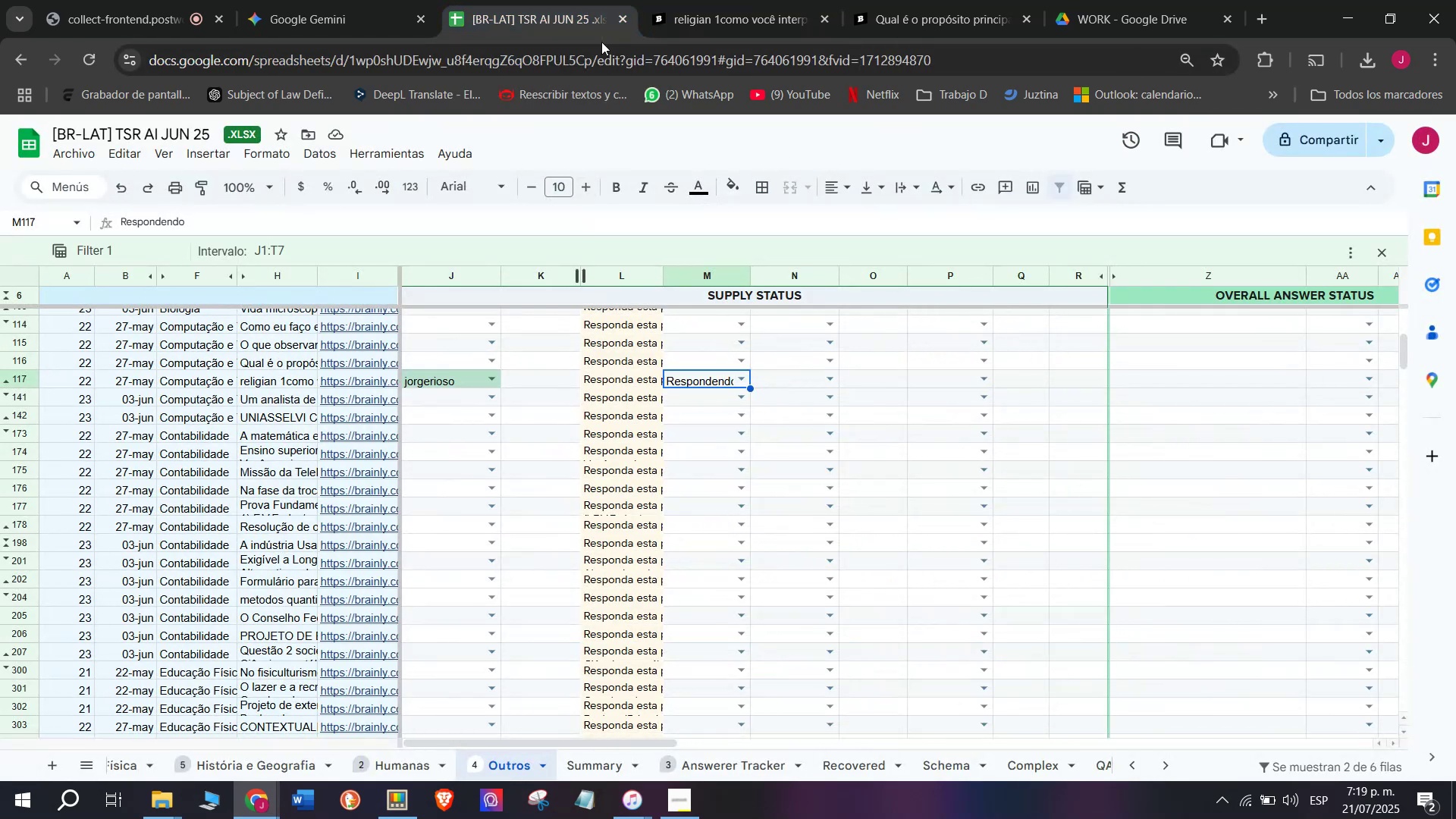 
left_click([681, 0])
 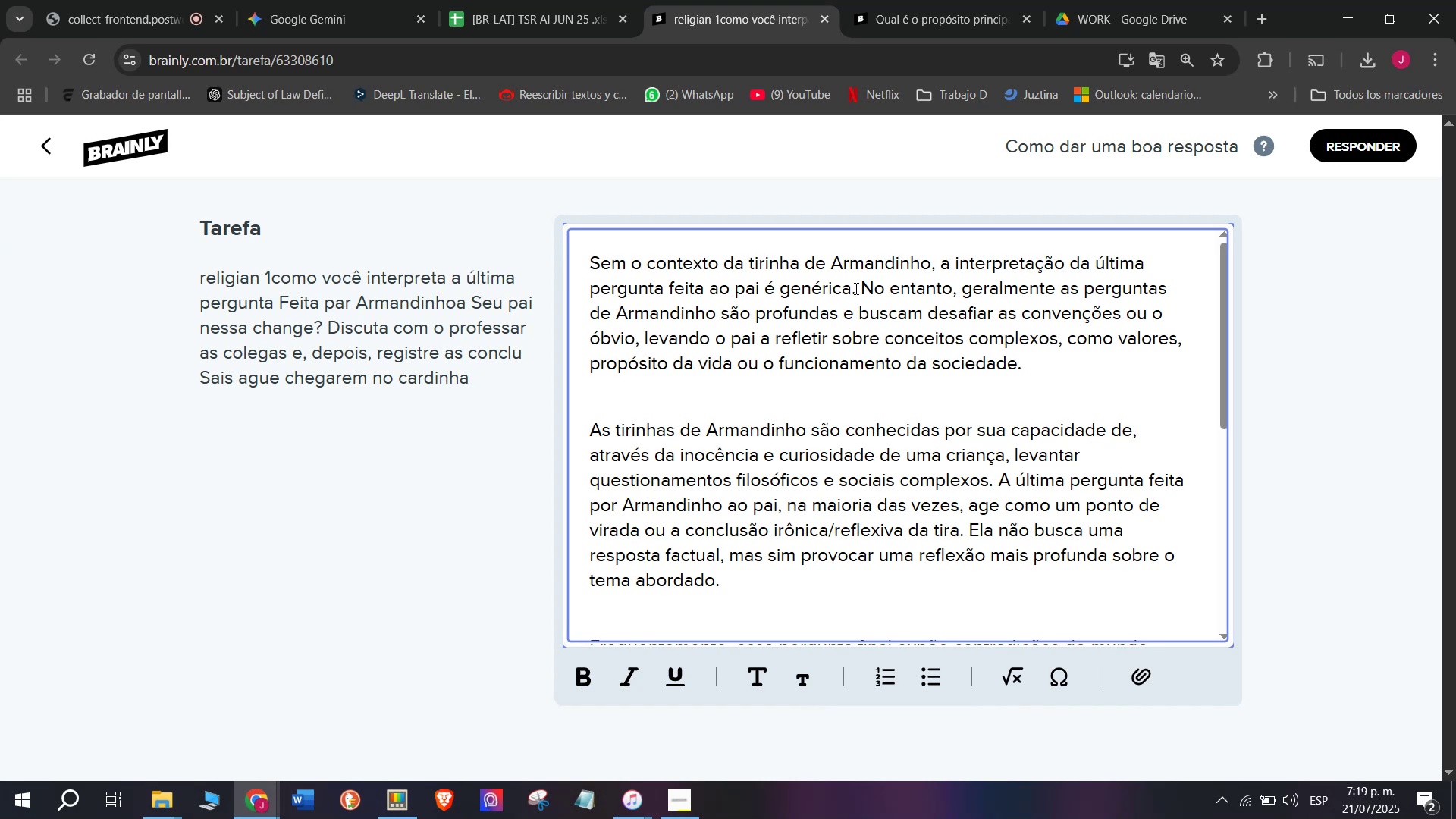 
wait(9.49)
 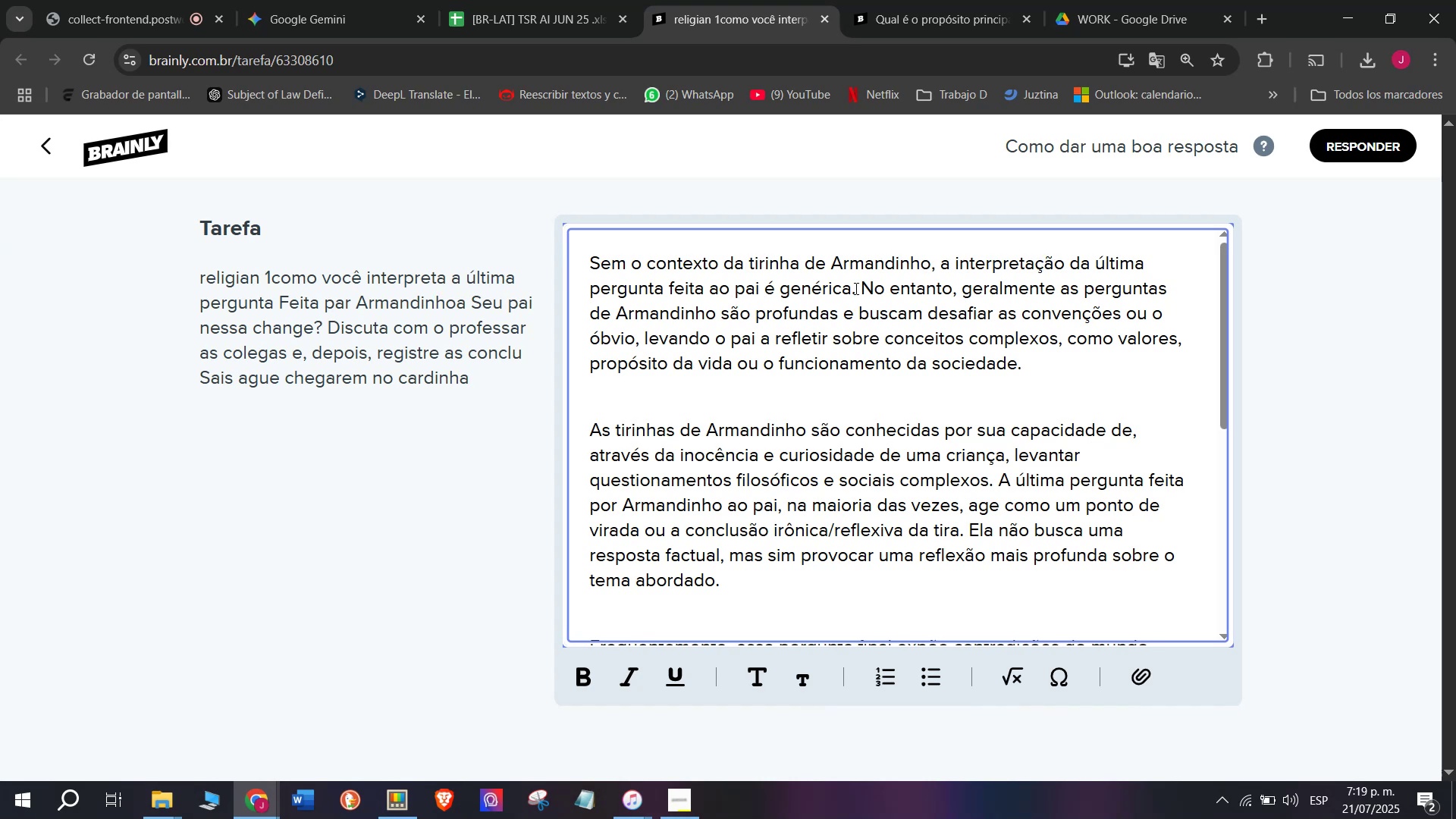 
left_click_drag(start_coordinate=[1062, 282], to_coordinate=[507, 230])
 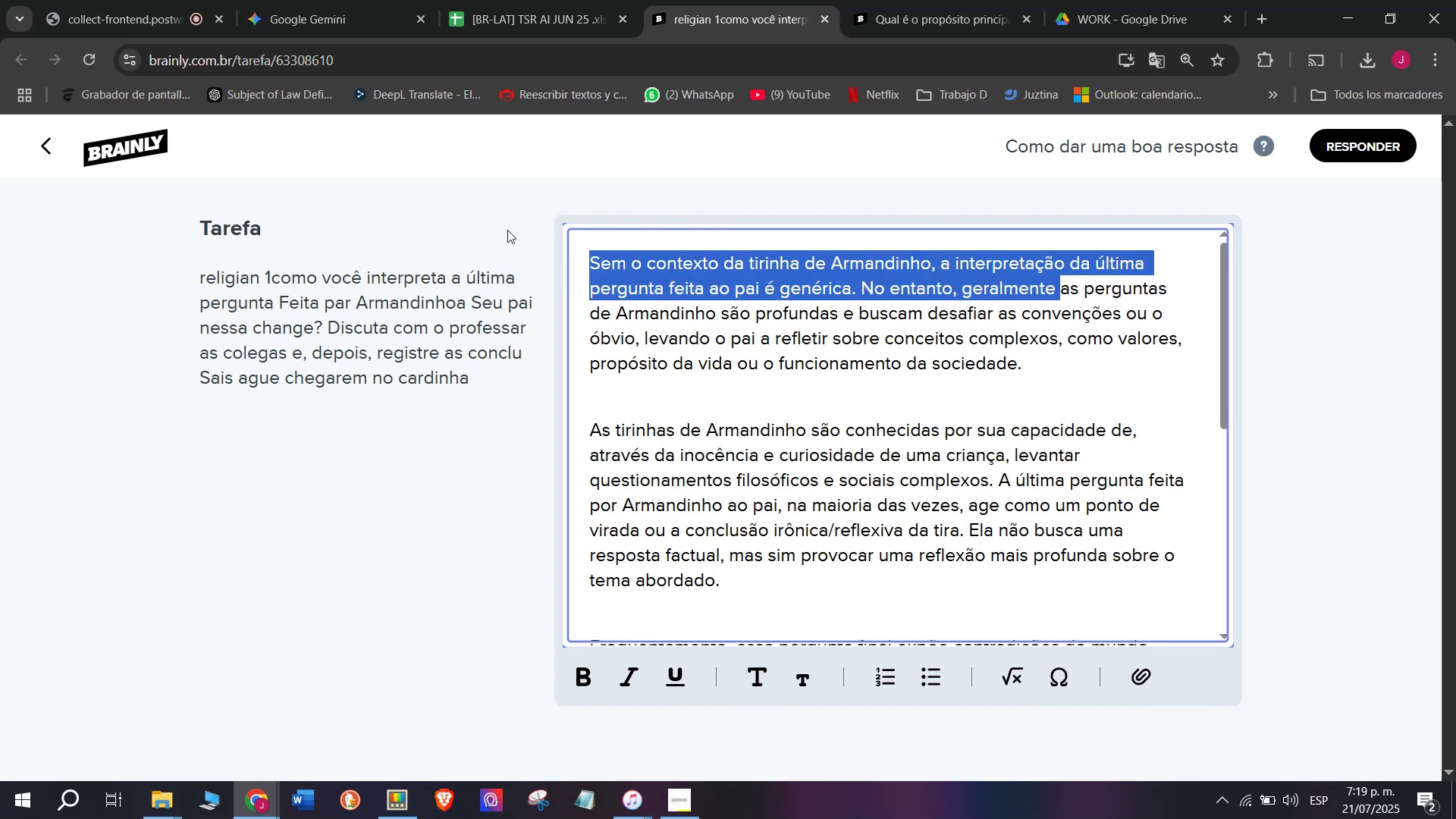 
key(Q)
 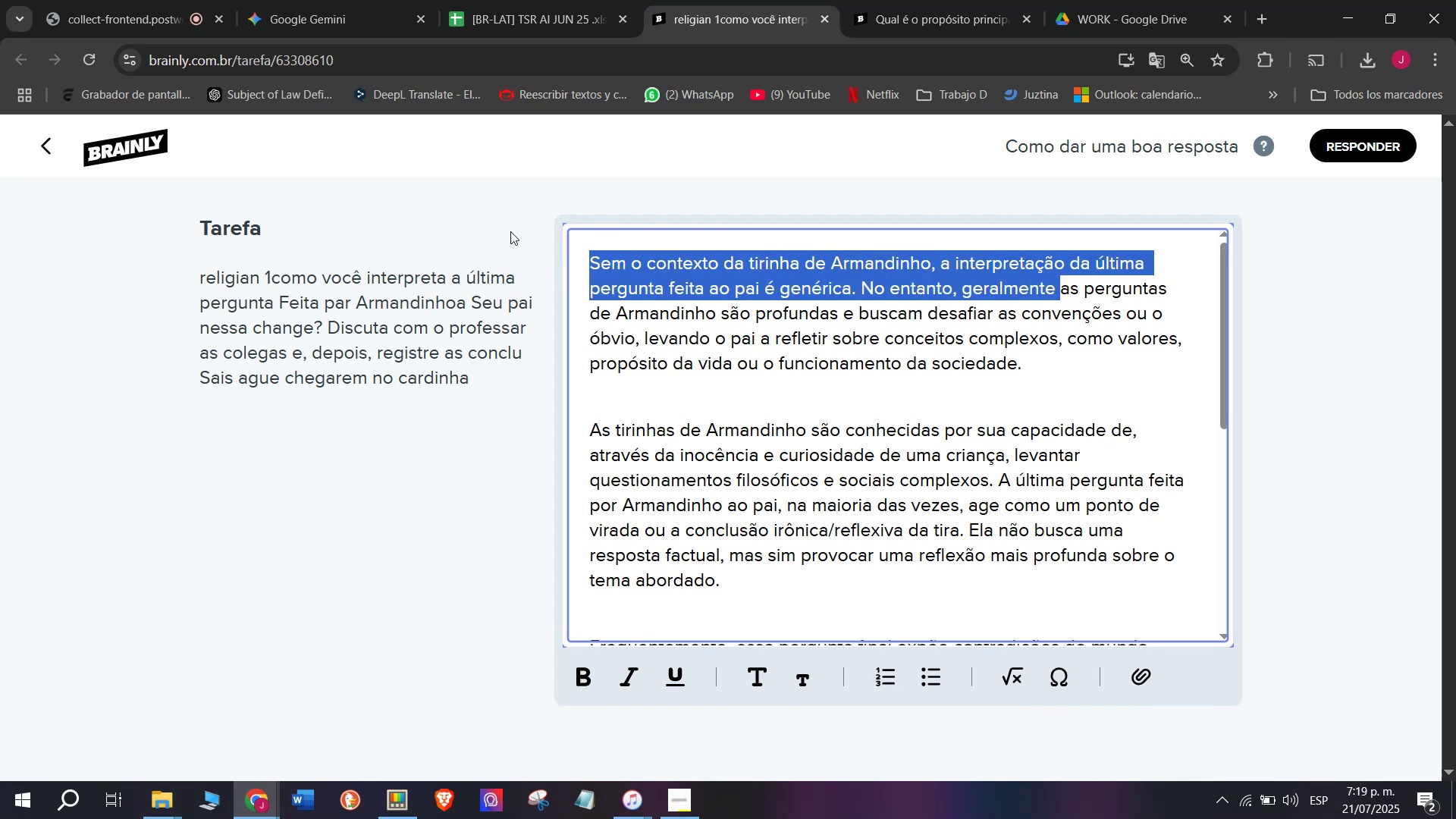 
key(Backspace)
 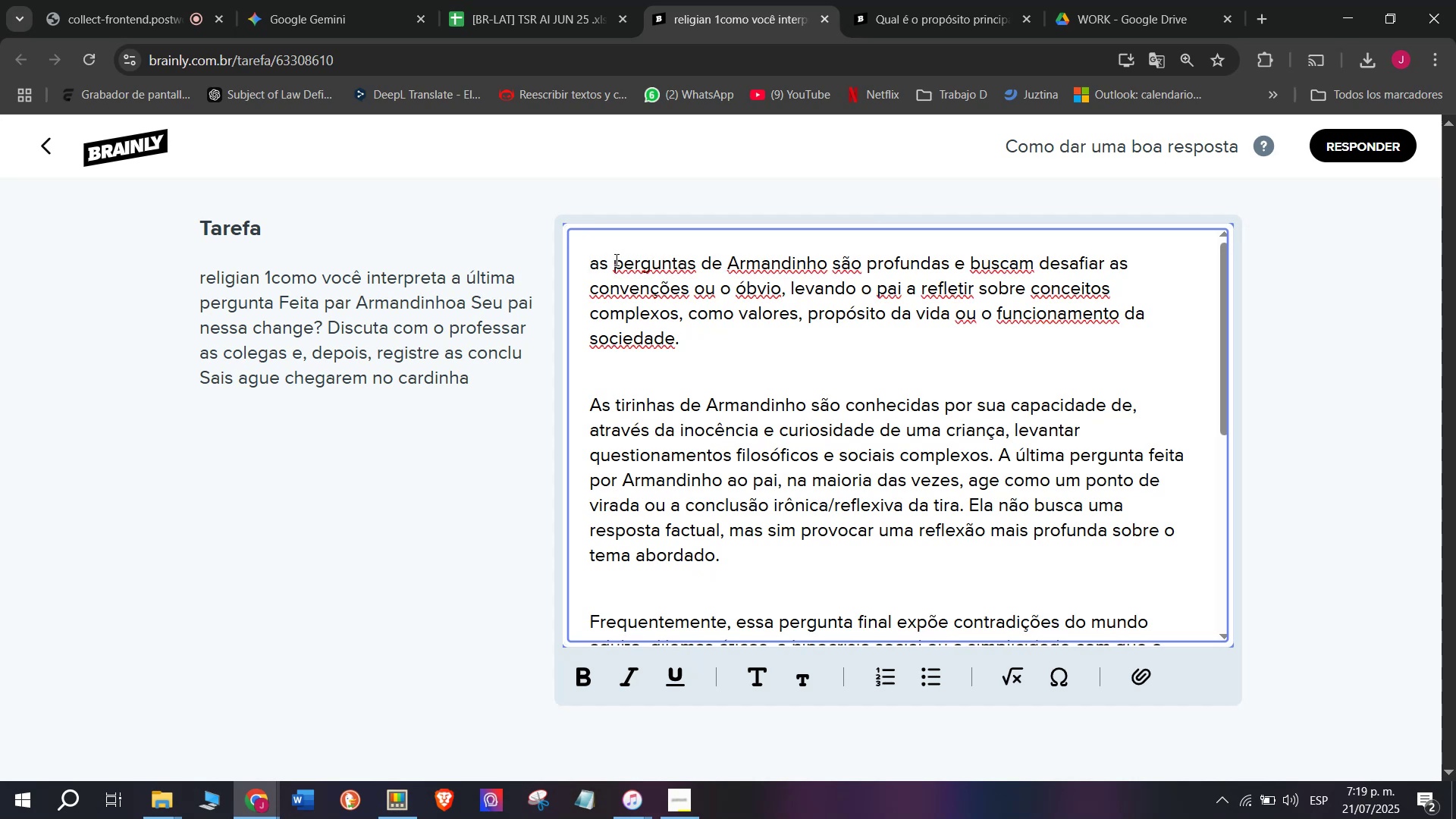 
left_click([608, 259])
 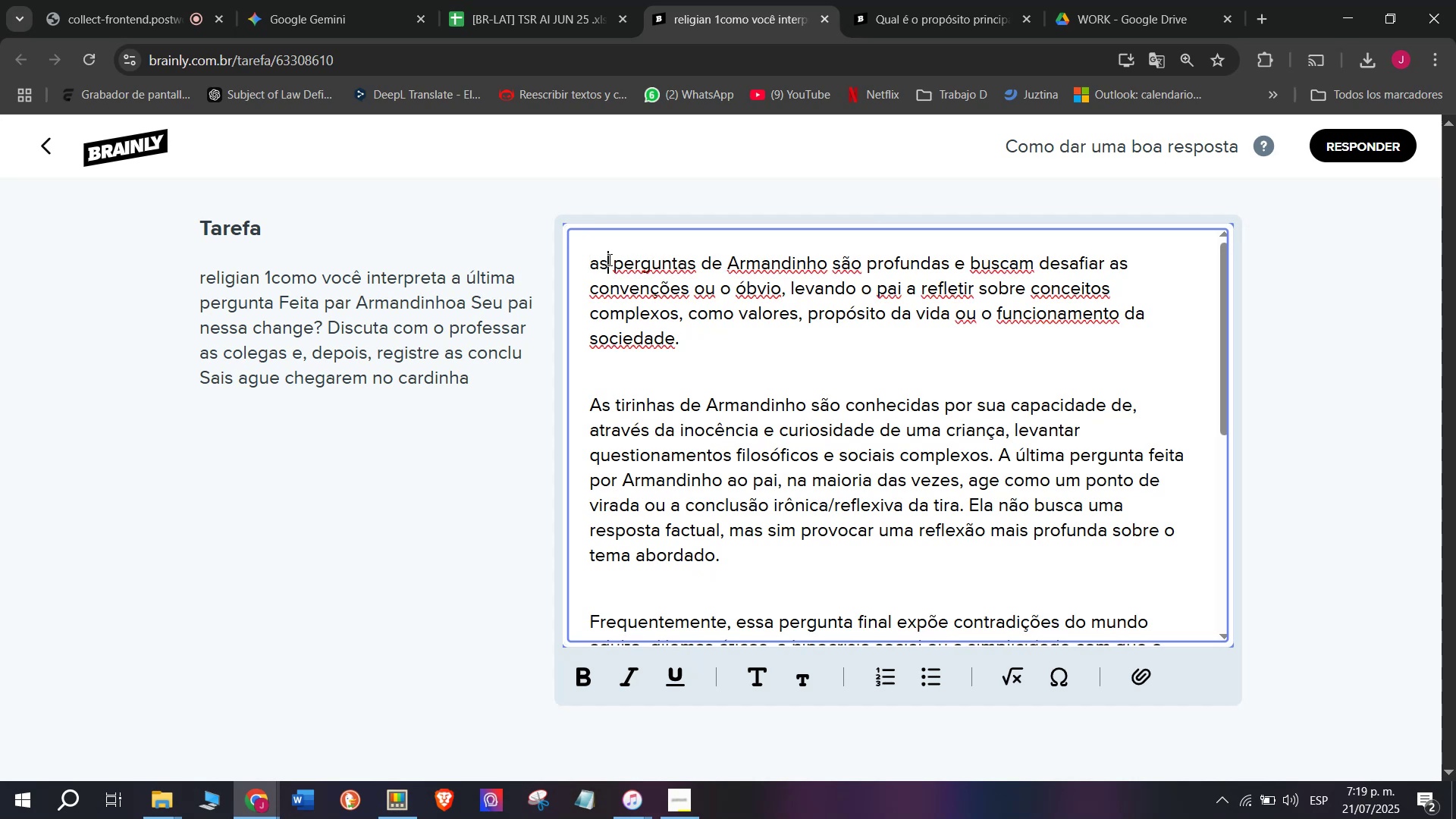 
key(Backspace)
type(Q)
key(Backspace)
type(QAsa)
key(Backspace)
 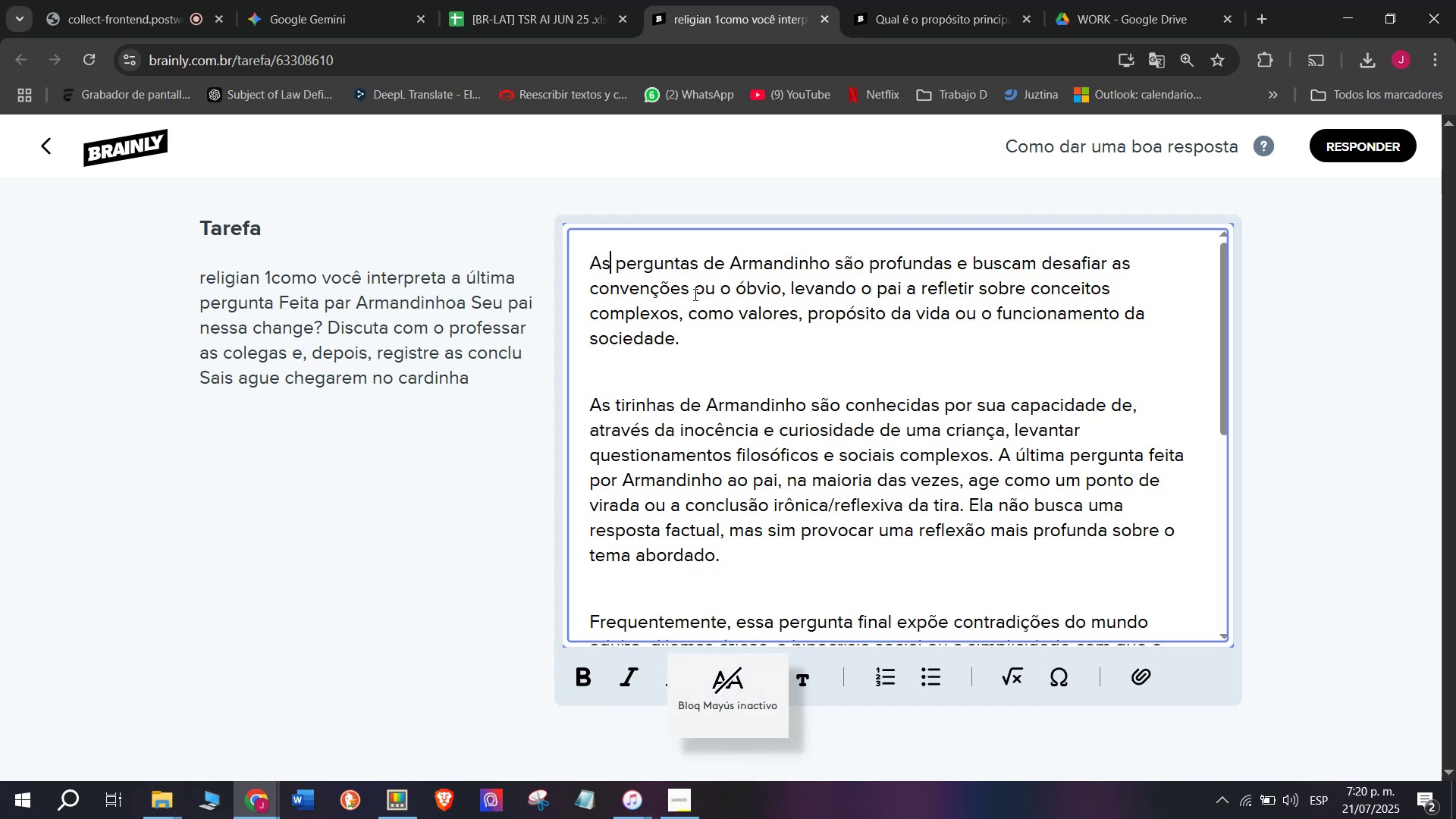 
left_click([695, 294])
 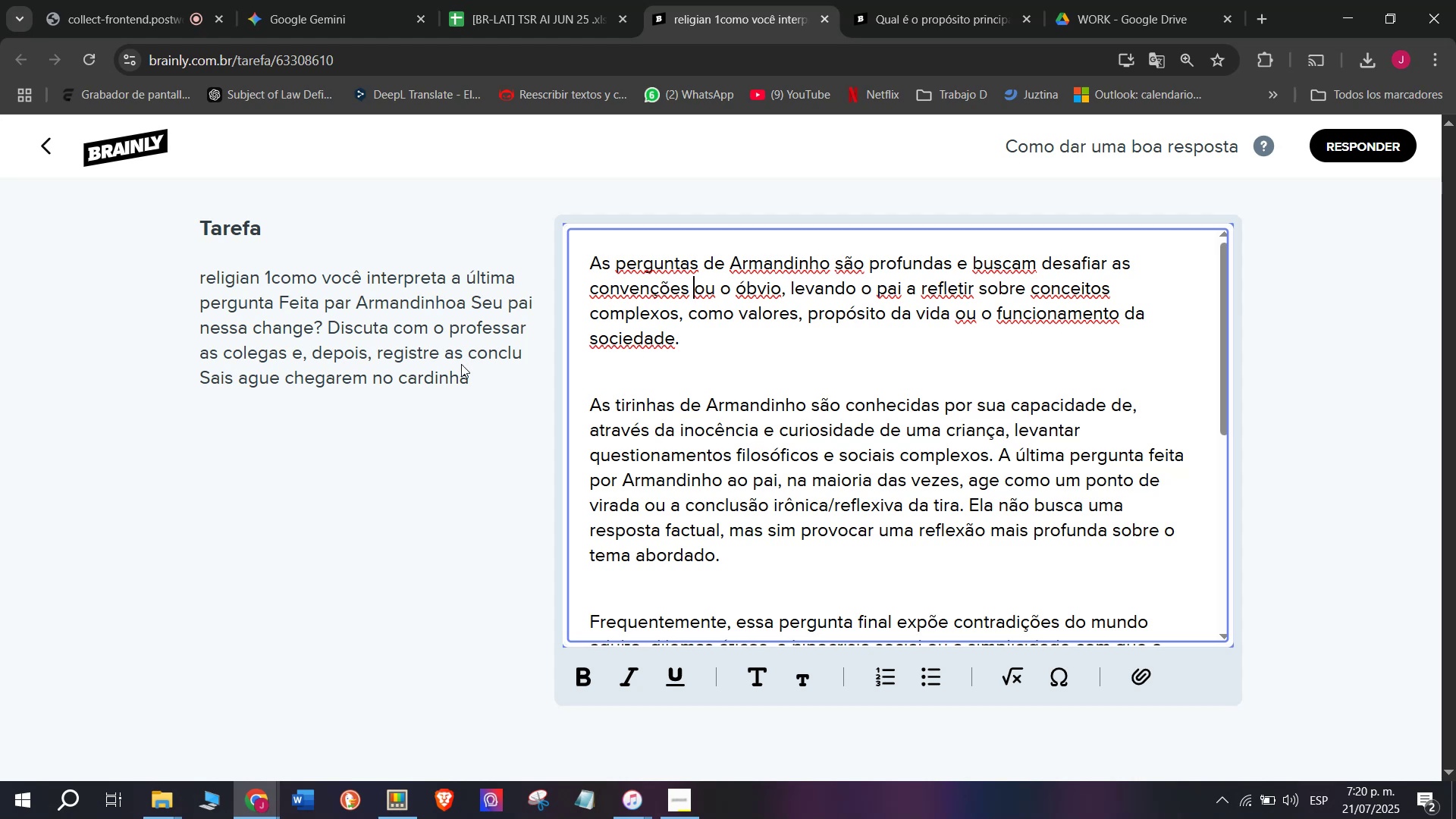 
wait(10.37)
 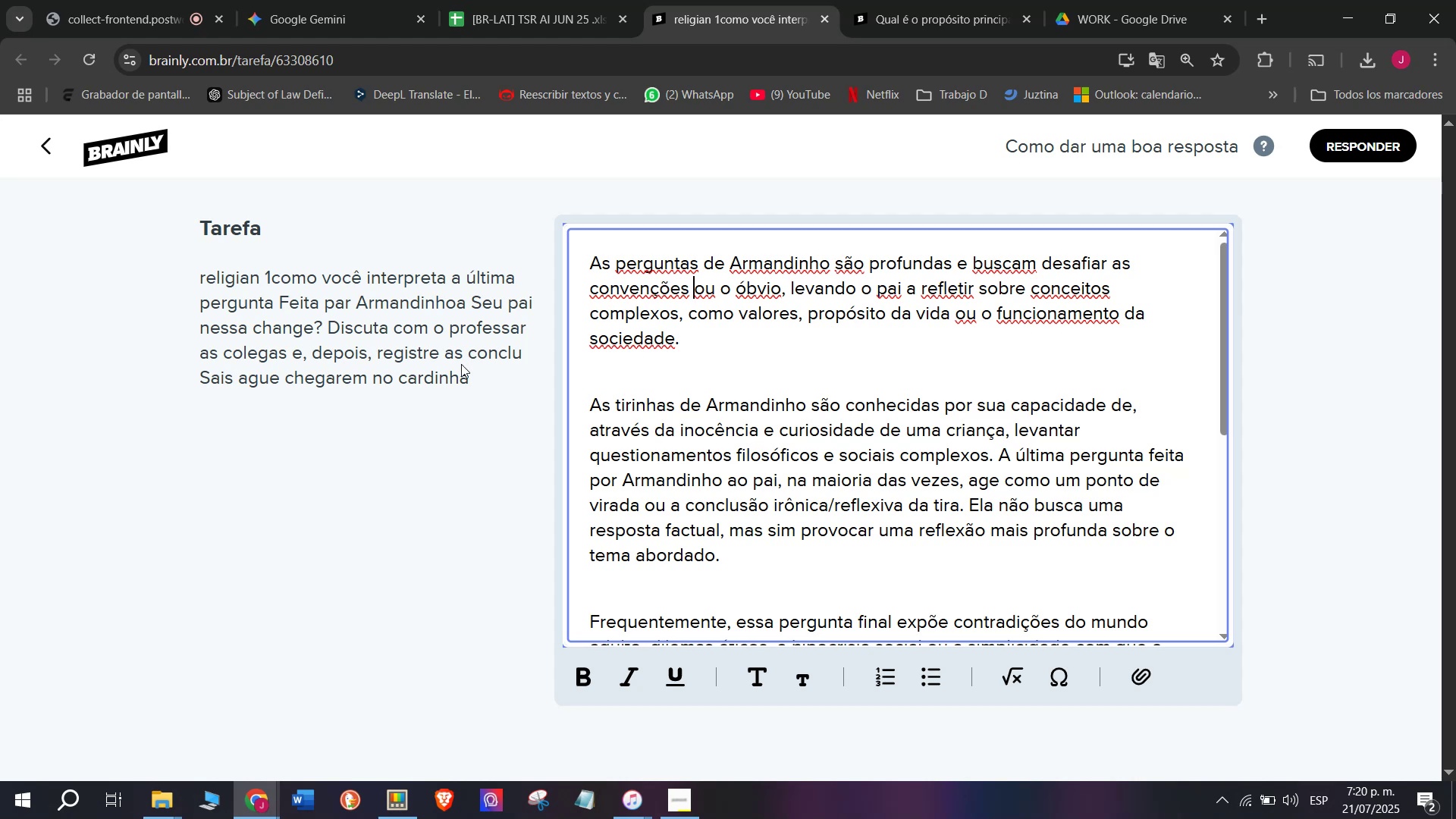 
scroll: coordinate [755, 463], scroll_direction: down, amount: 1.0
 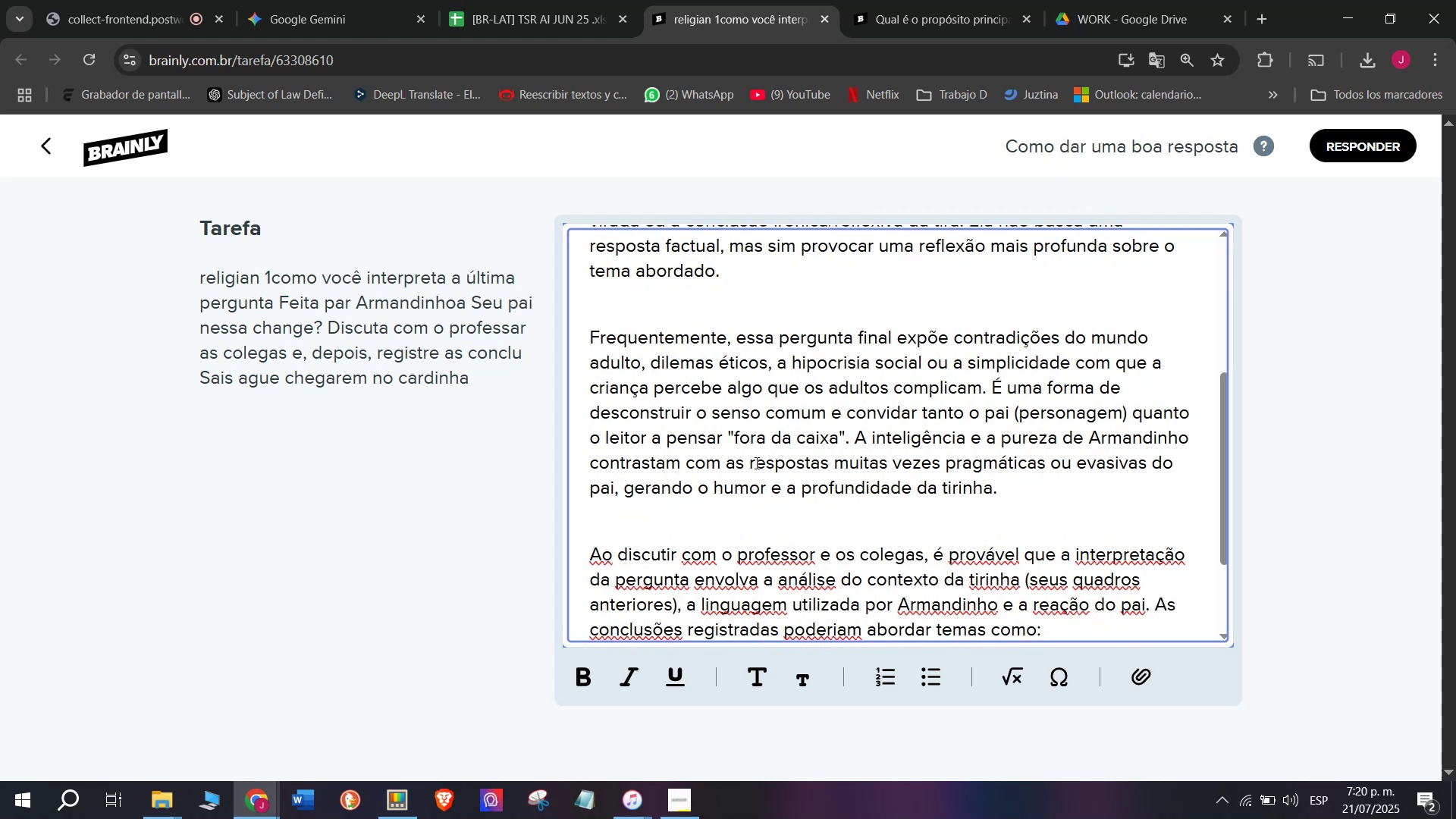 
wait(6.04)
 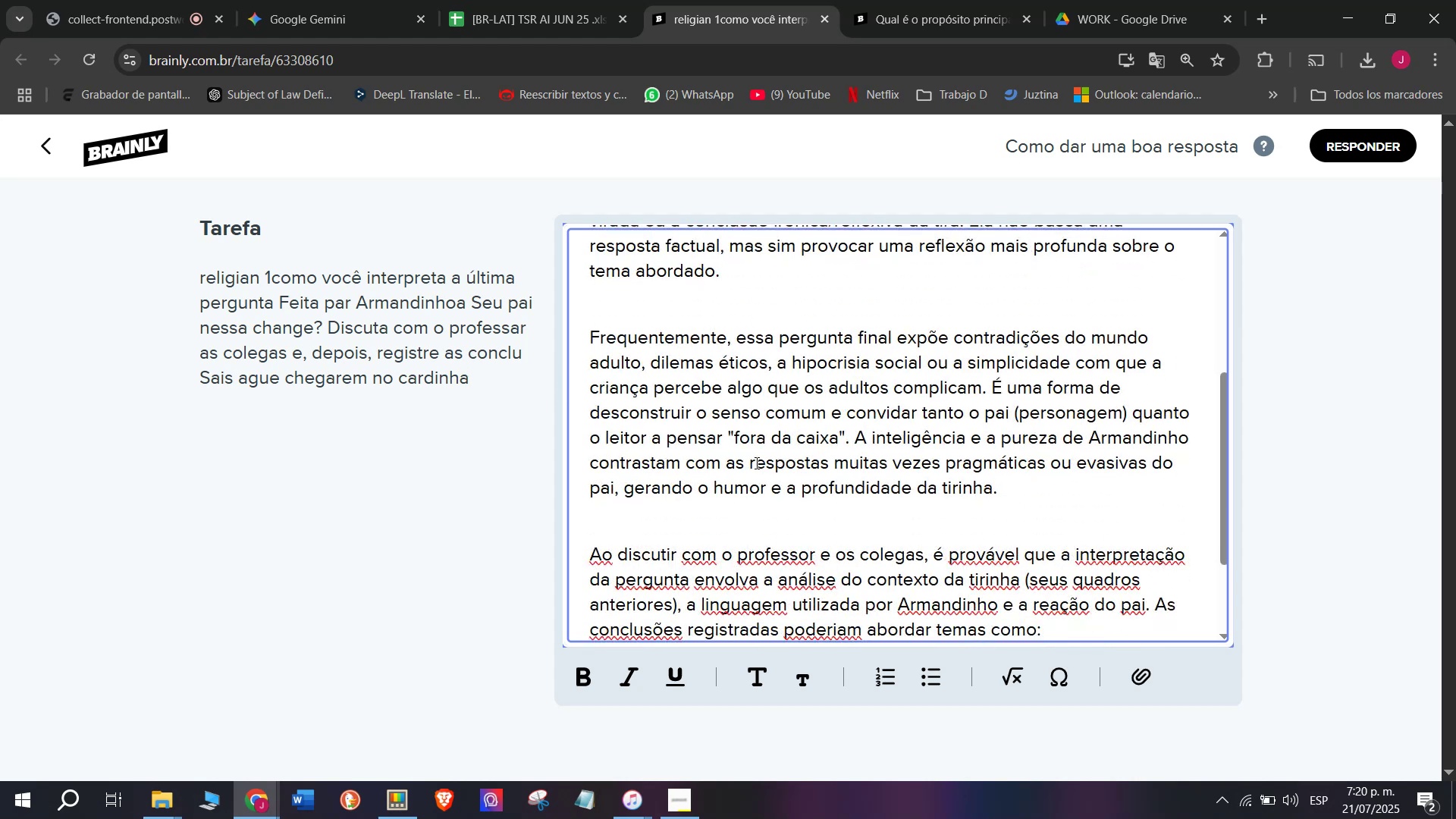 
scroll: coordinate [819, 538], scroll_direction: down, amount: 2.0
 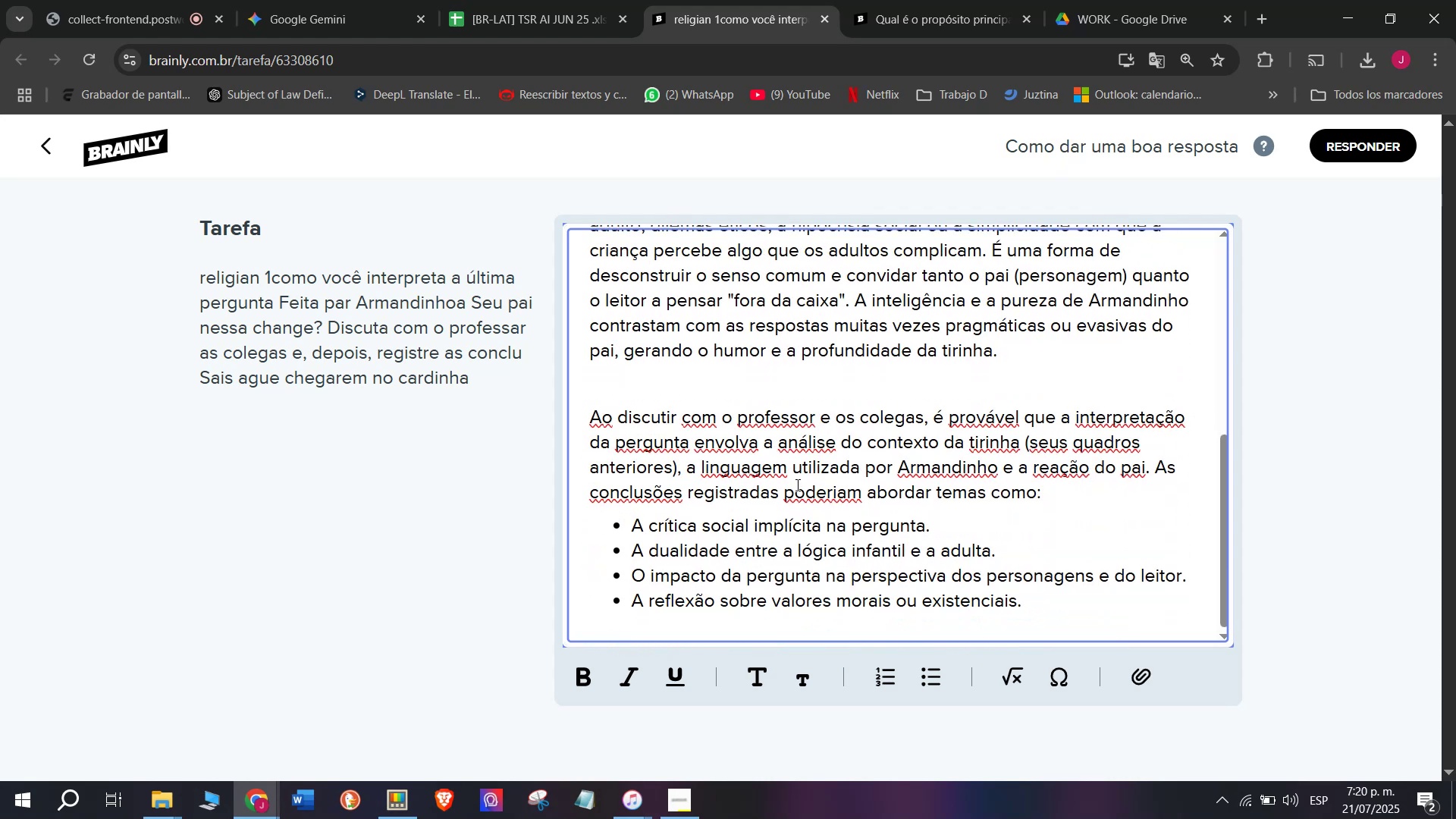 
wait(5.75)
 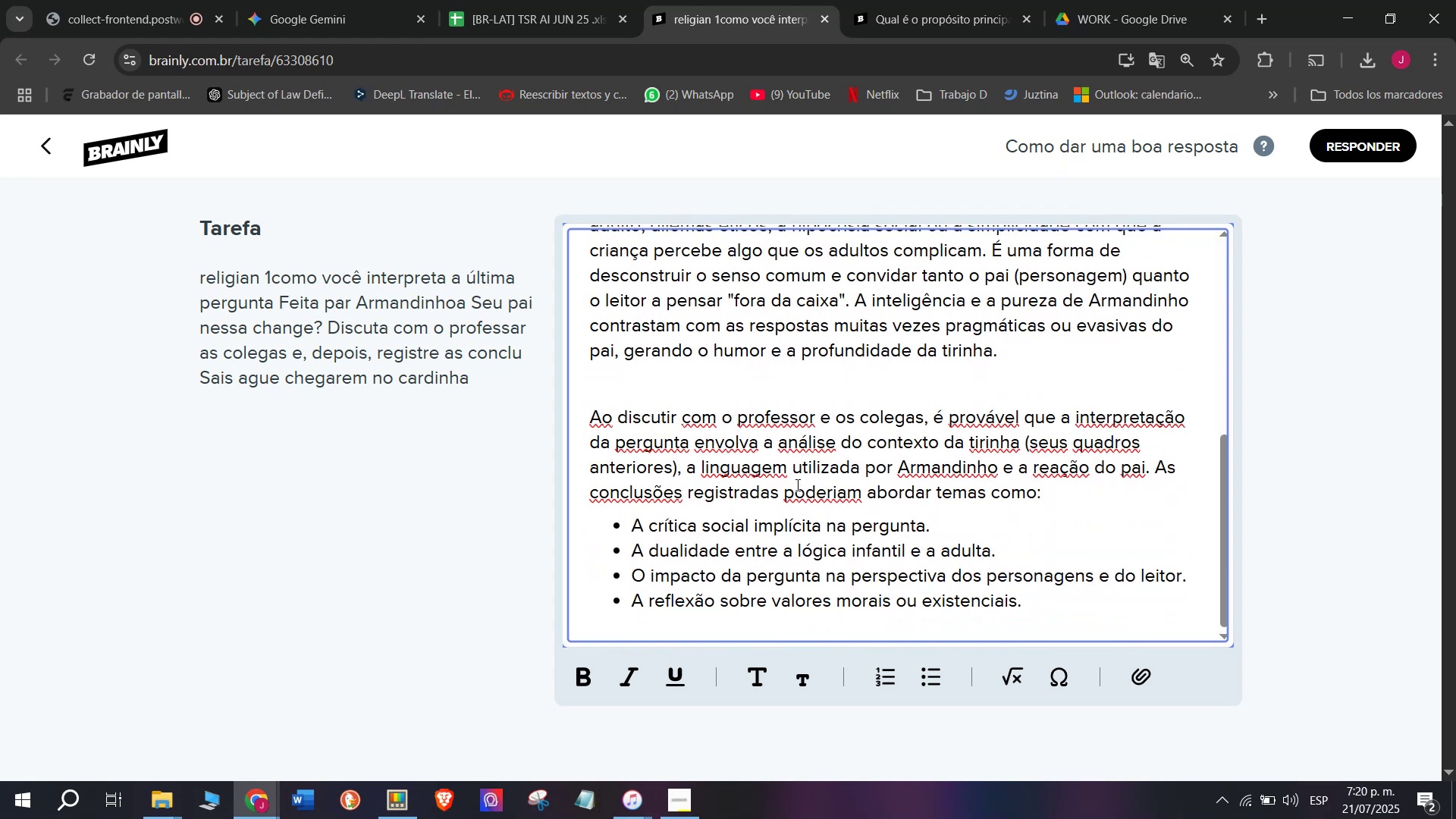 
scroll: coordinate [796, 474], scroll_direction: up, amount: 1.0
 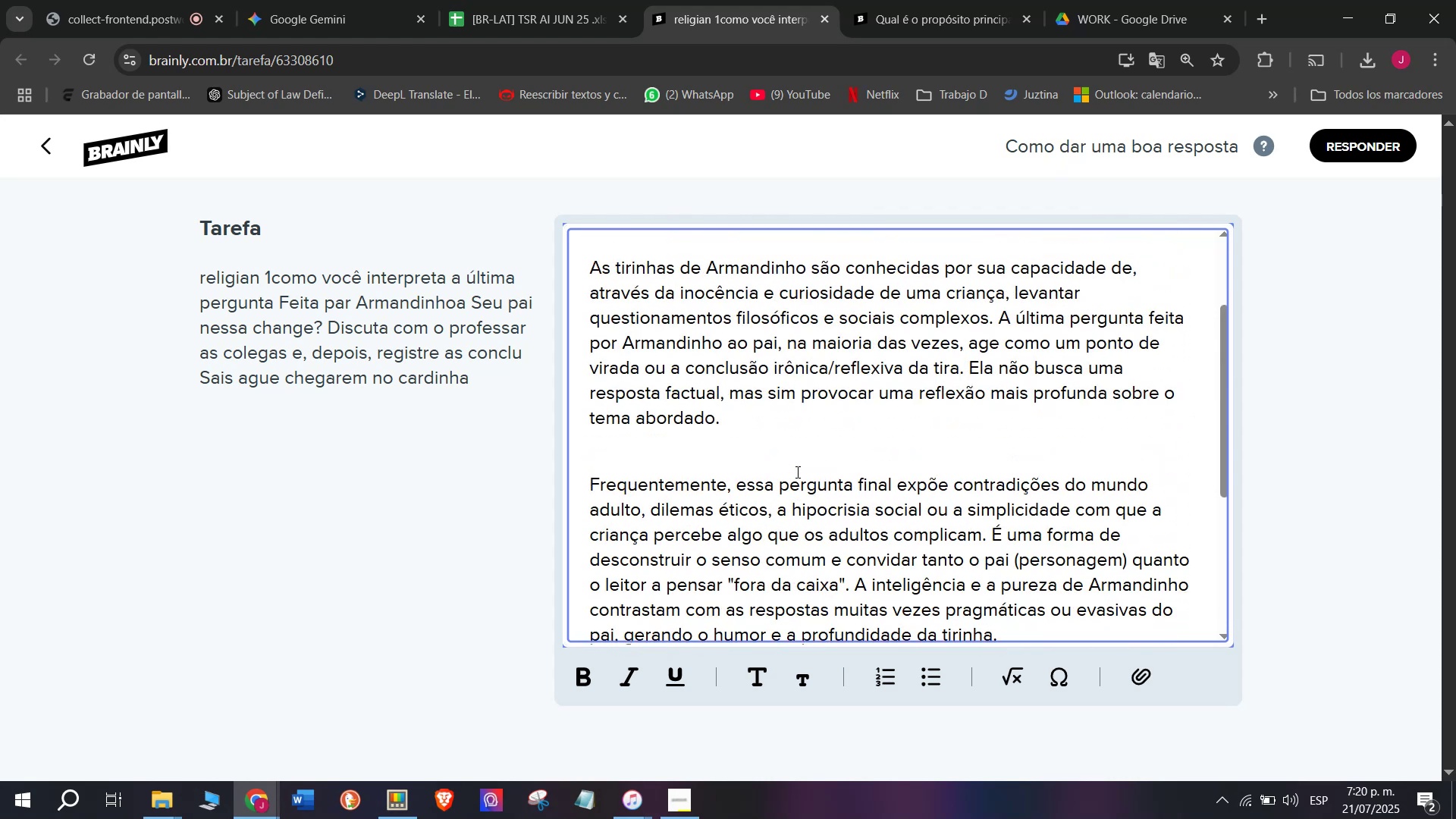 
scroll: coordinate [795, 467], scroll_direction: down, amount: 2.0
 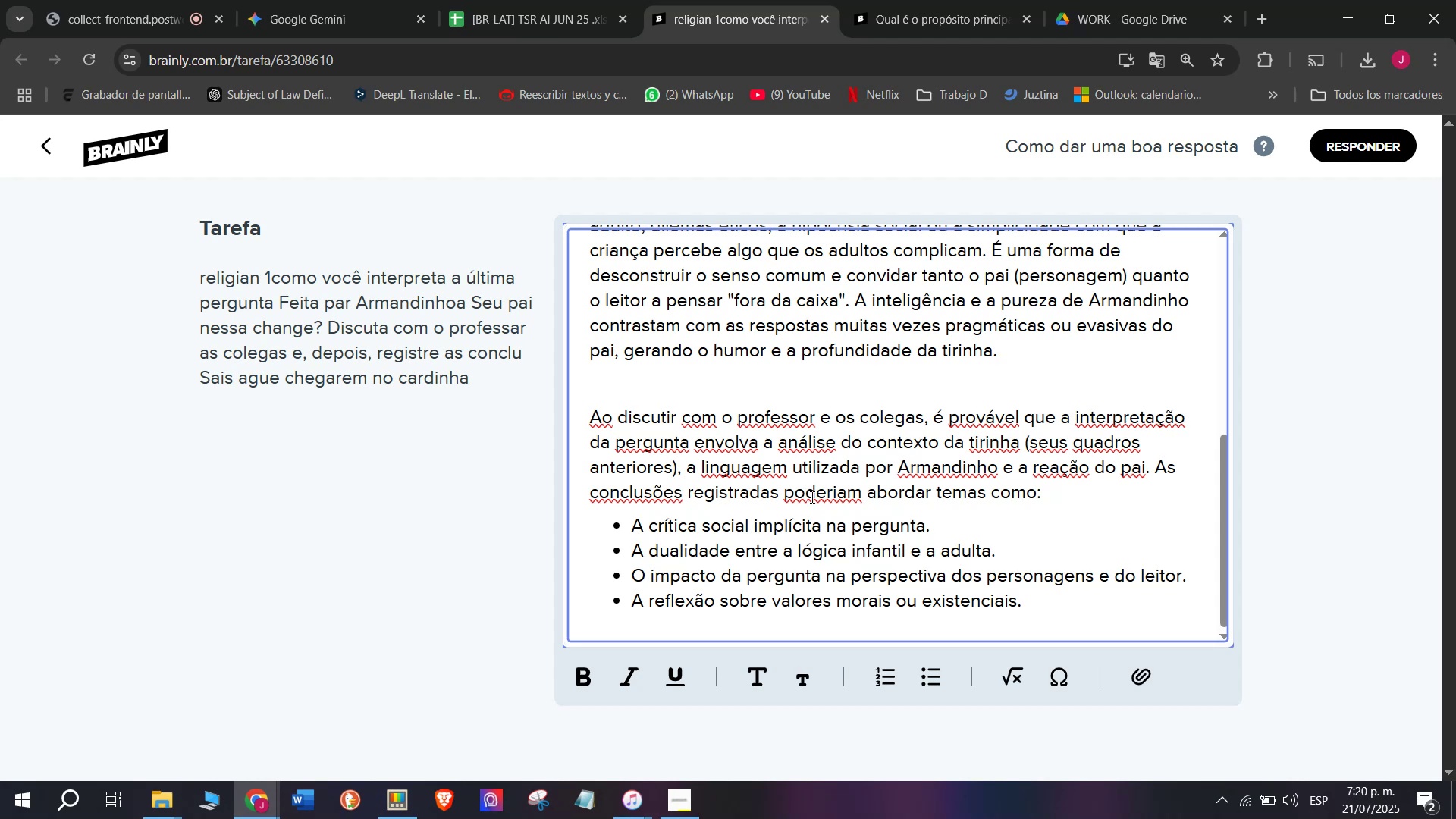 
scroll: coordinate [806, 488], scroll_direction: up, amount: 1.0
 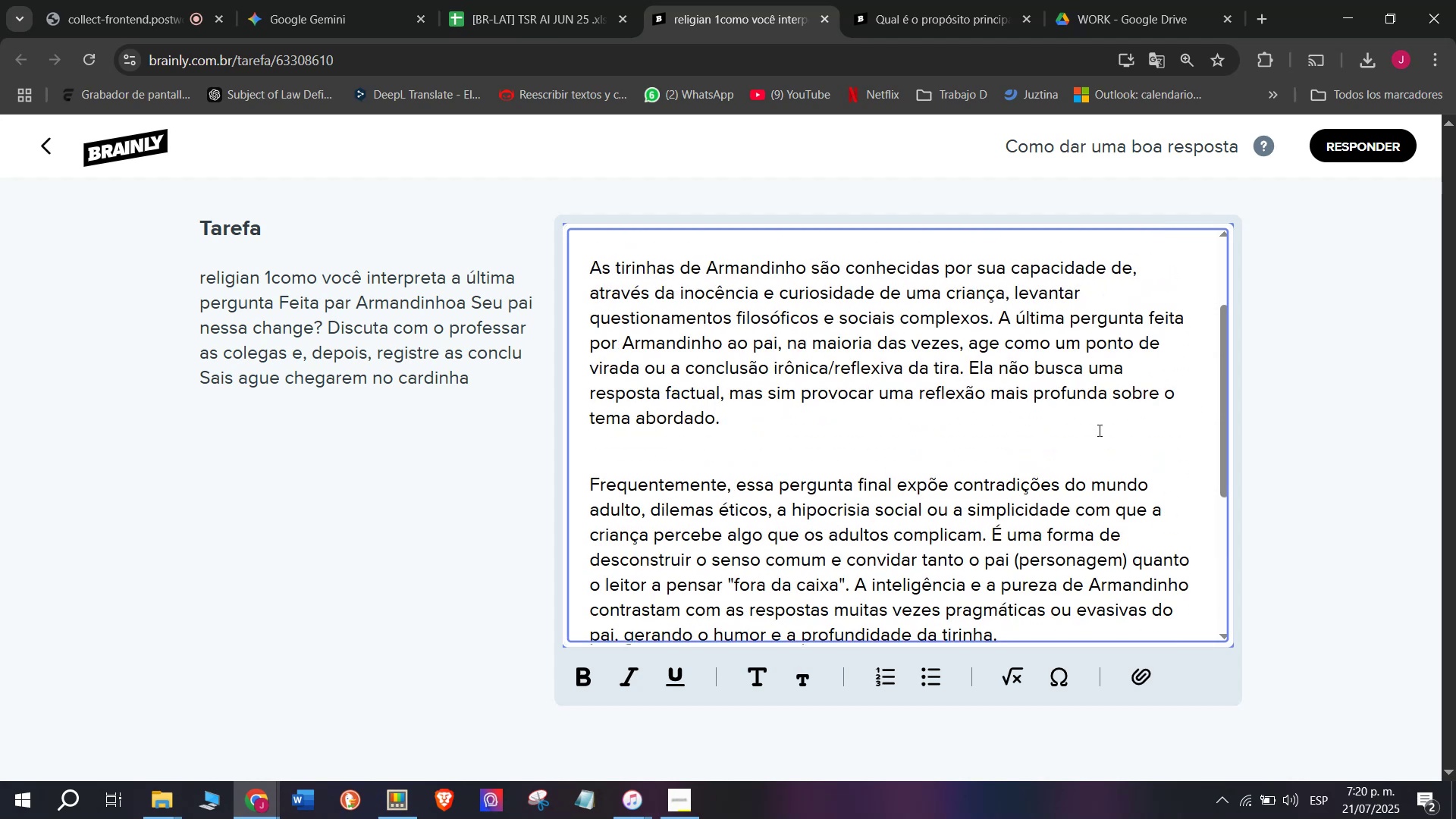 
left_click([1352, 155])
 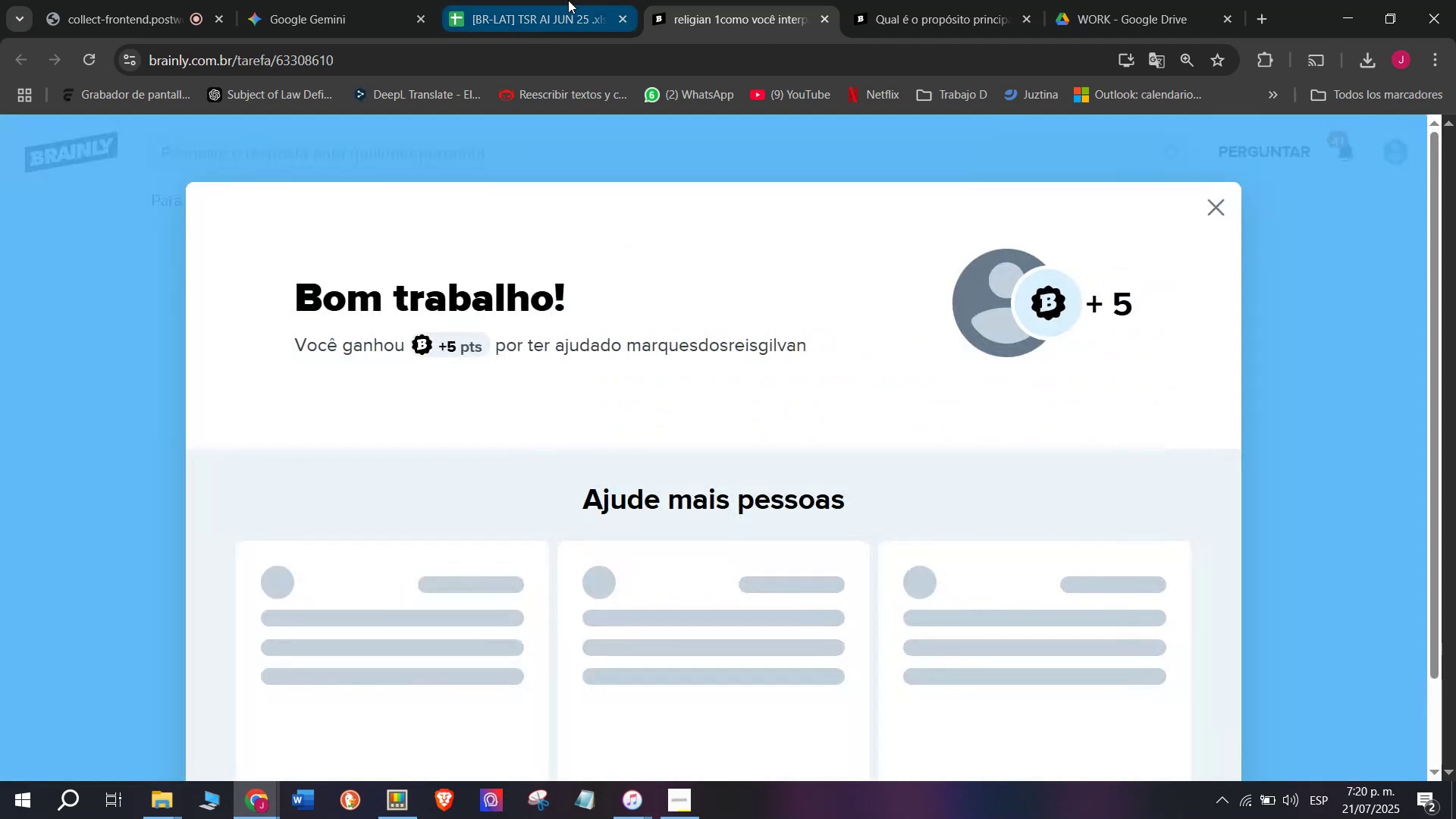 
left_click([568, 0])
 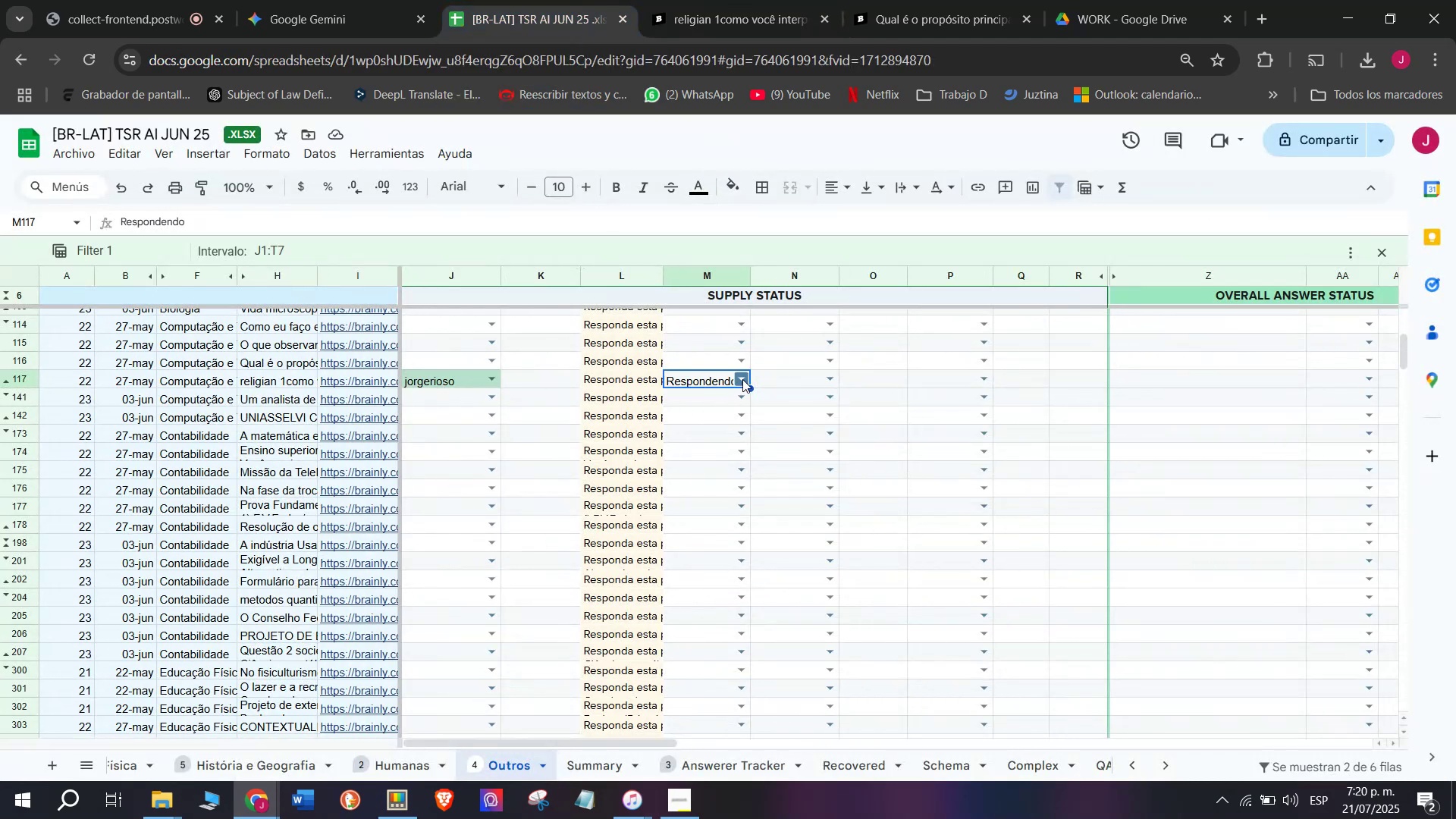 
left_click([745, 380])
 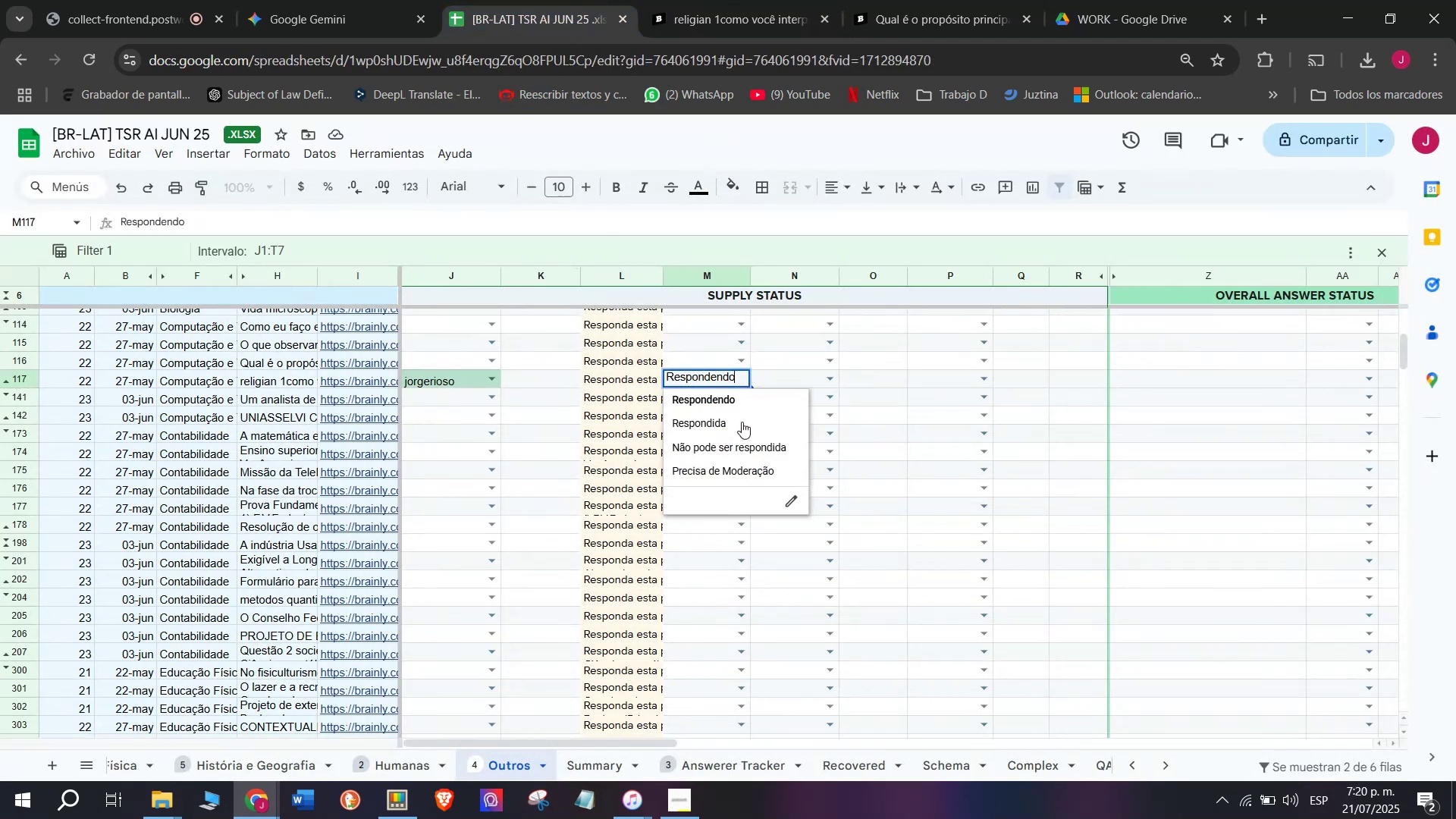 
left_click([742, 422])
 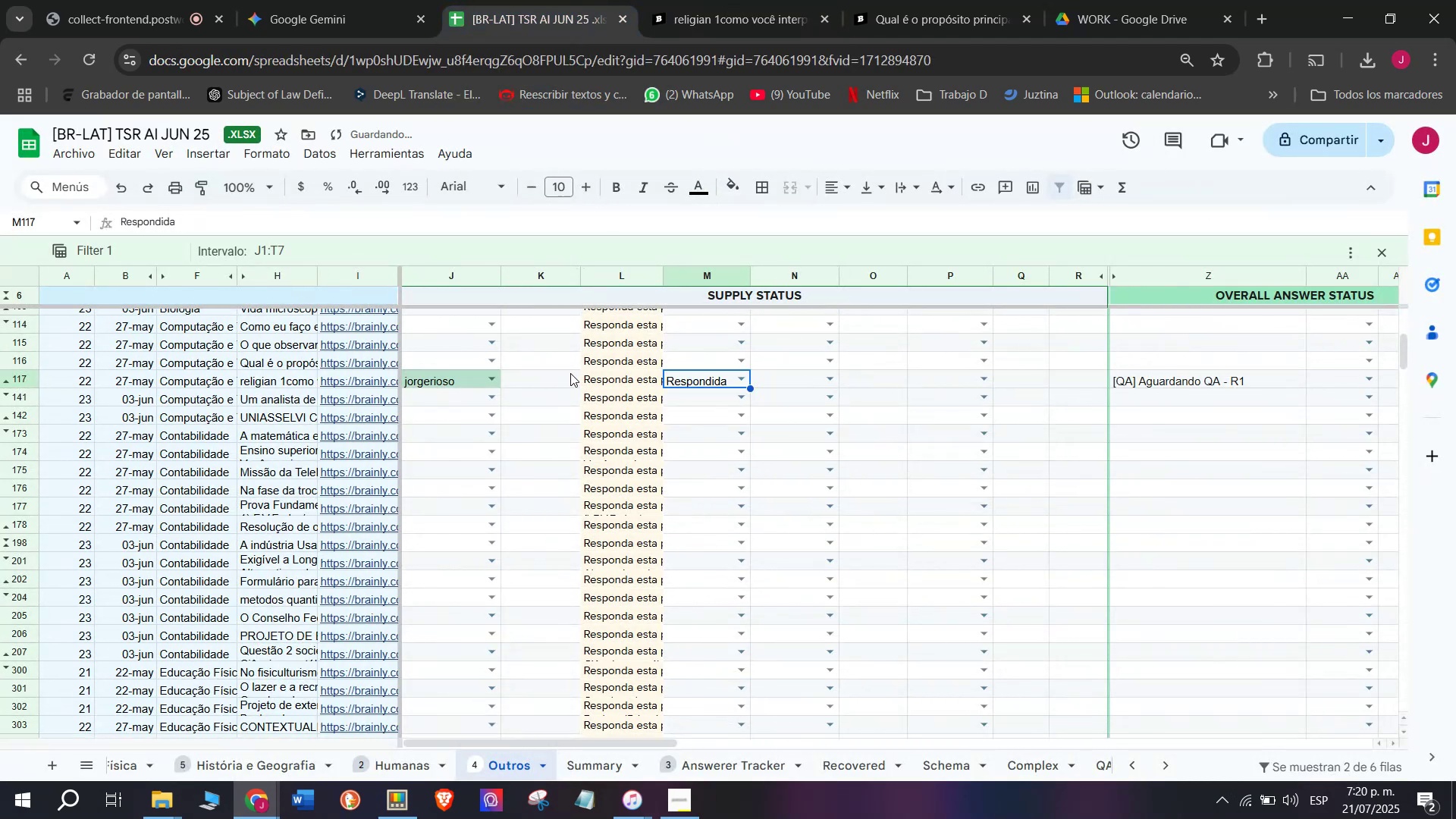 
double_click([570, 373])
 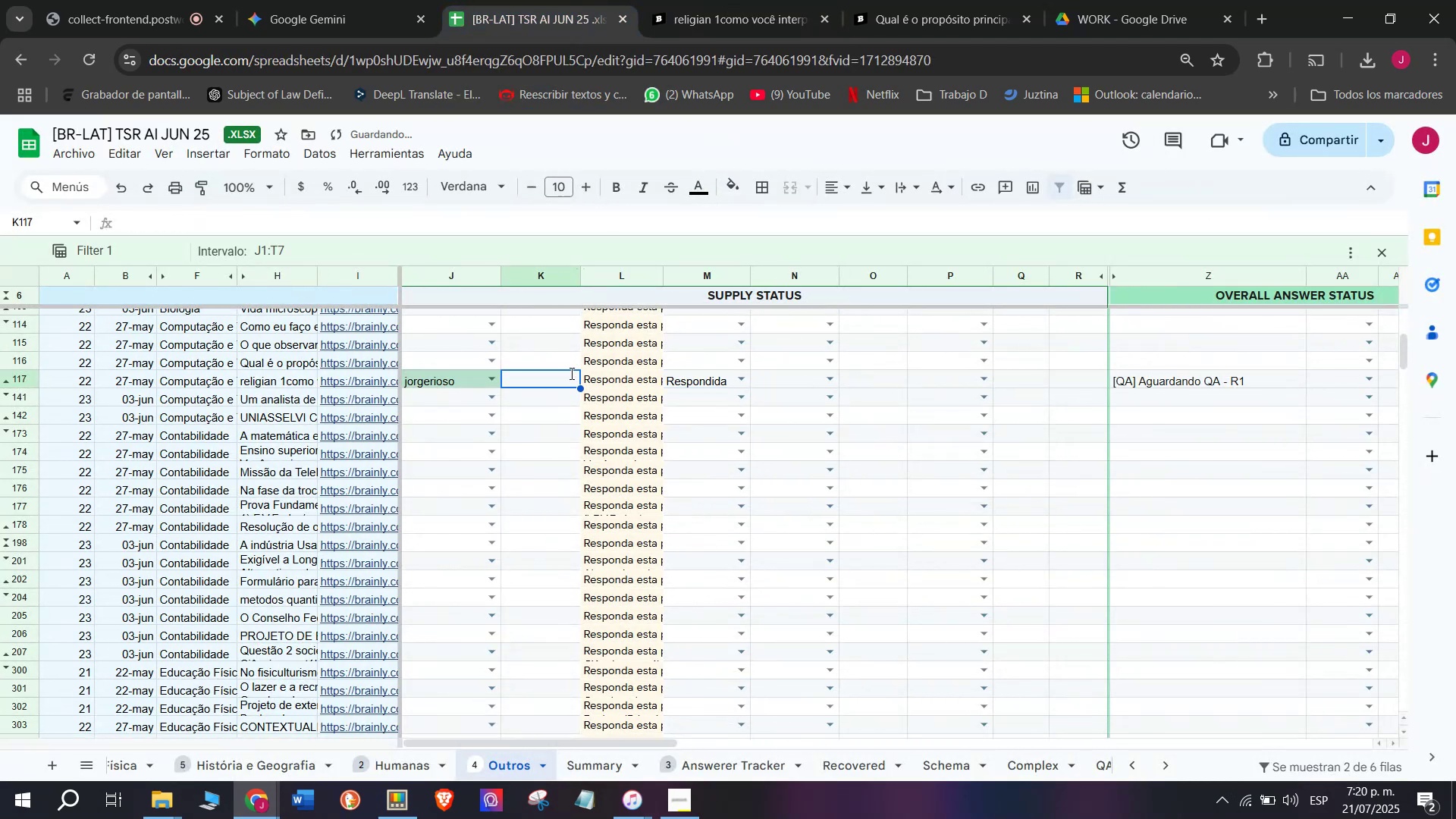 
key(Meta+MetaLeft)
 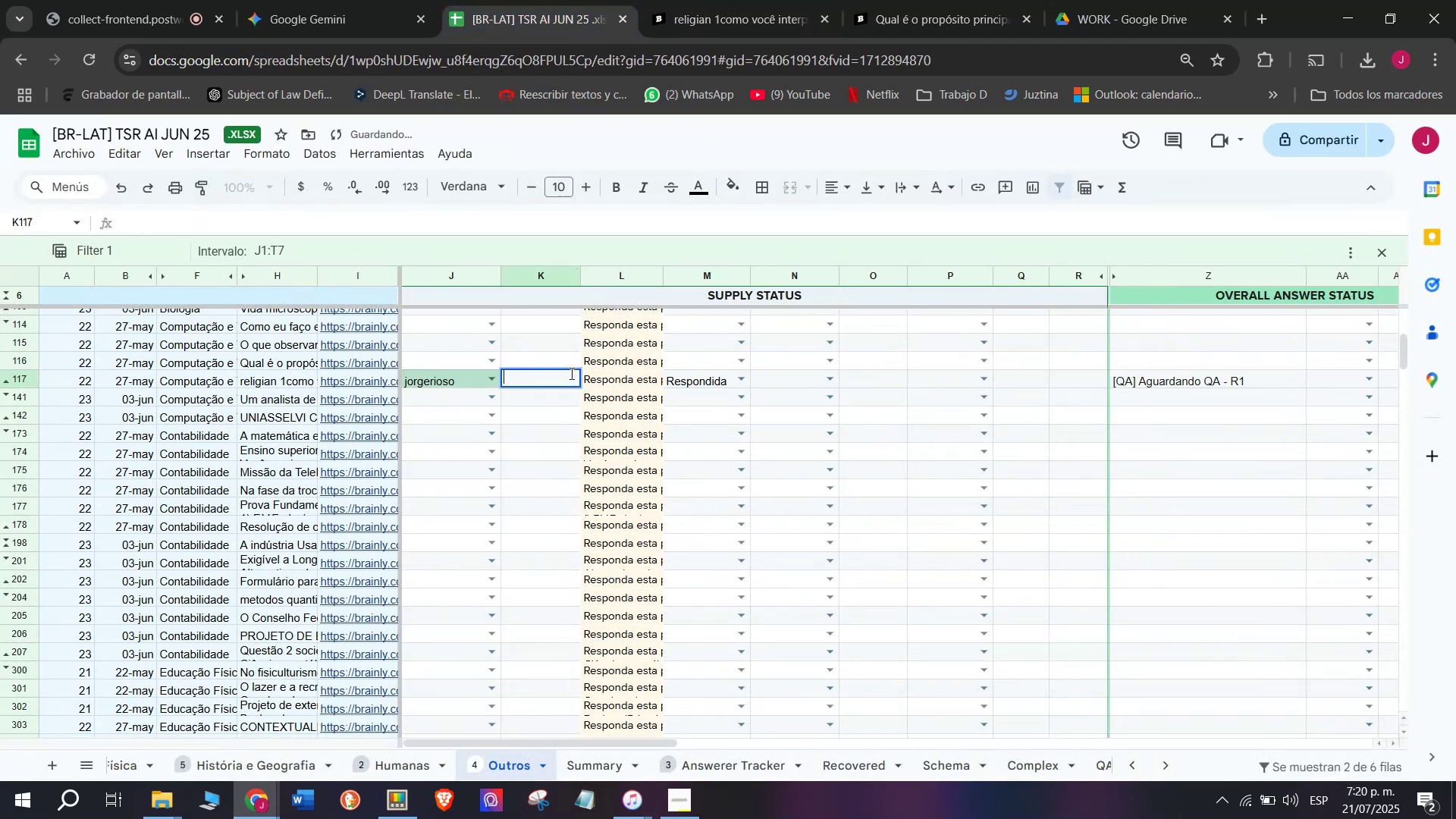 
key(C)
 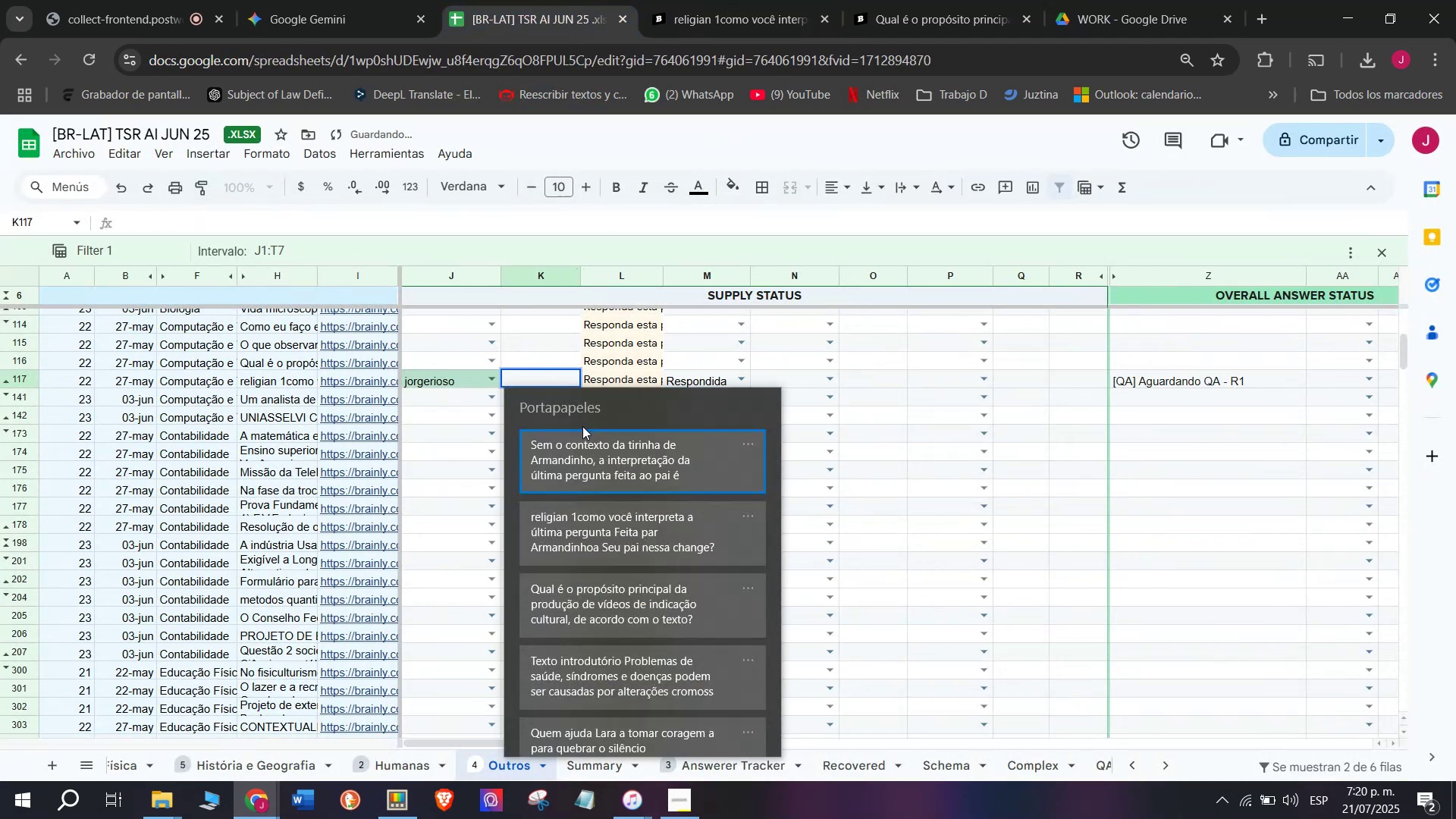 
key(Meta+V)
 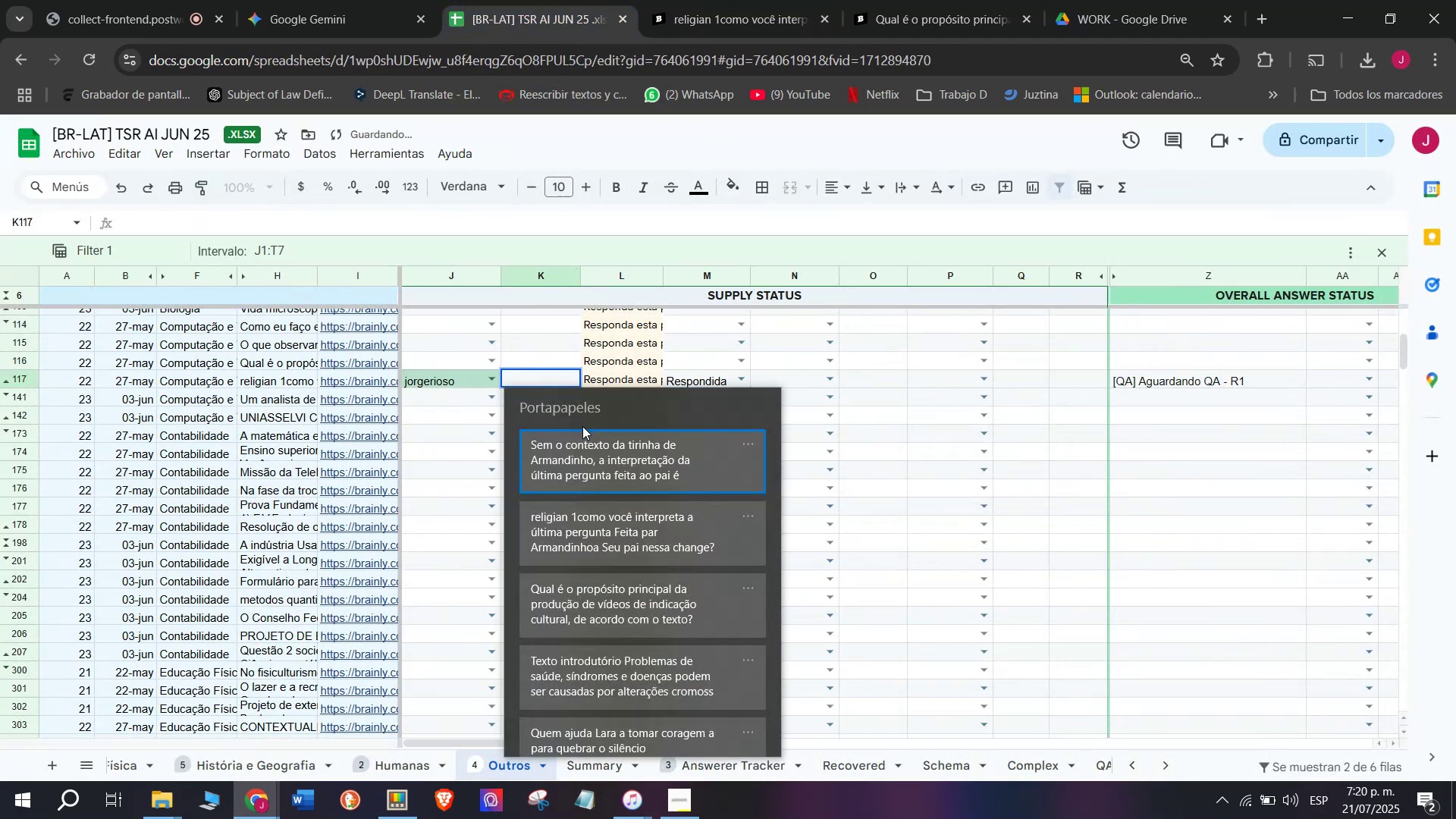 
left_click([582, 426])
 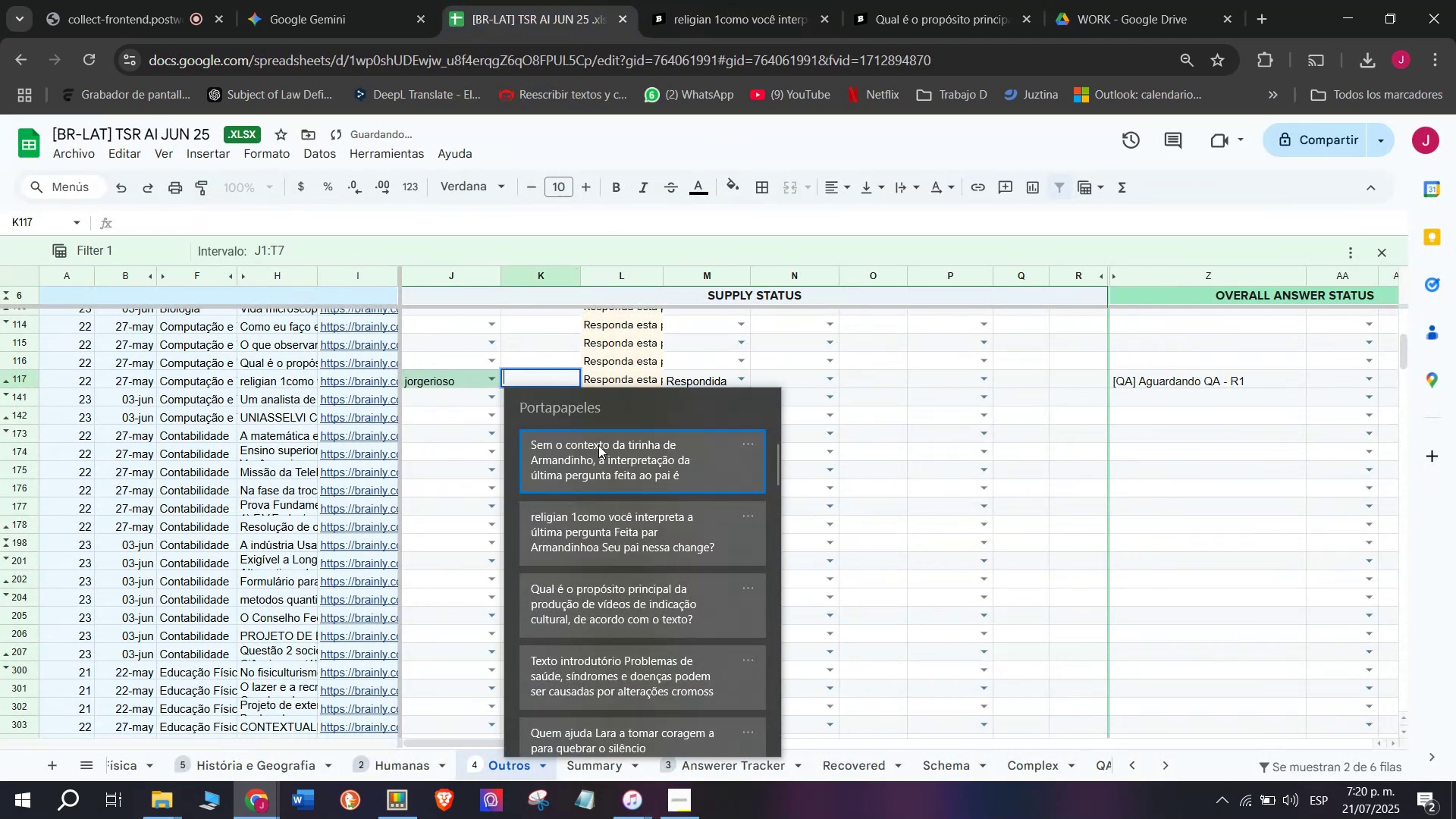 
left_click([595, 458])
 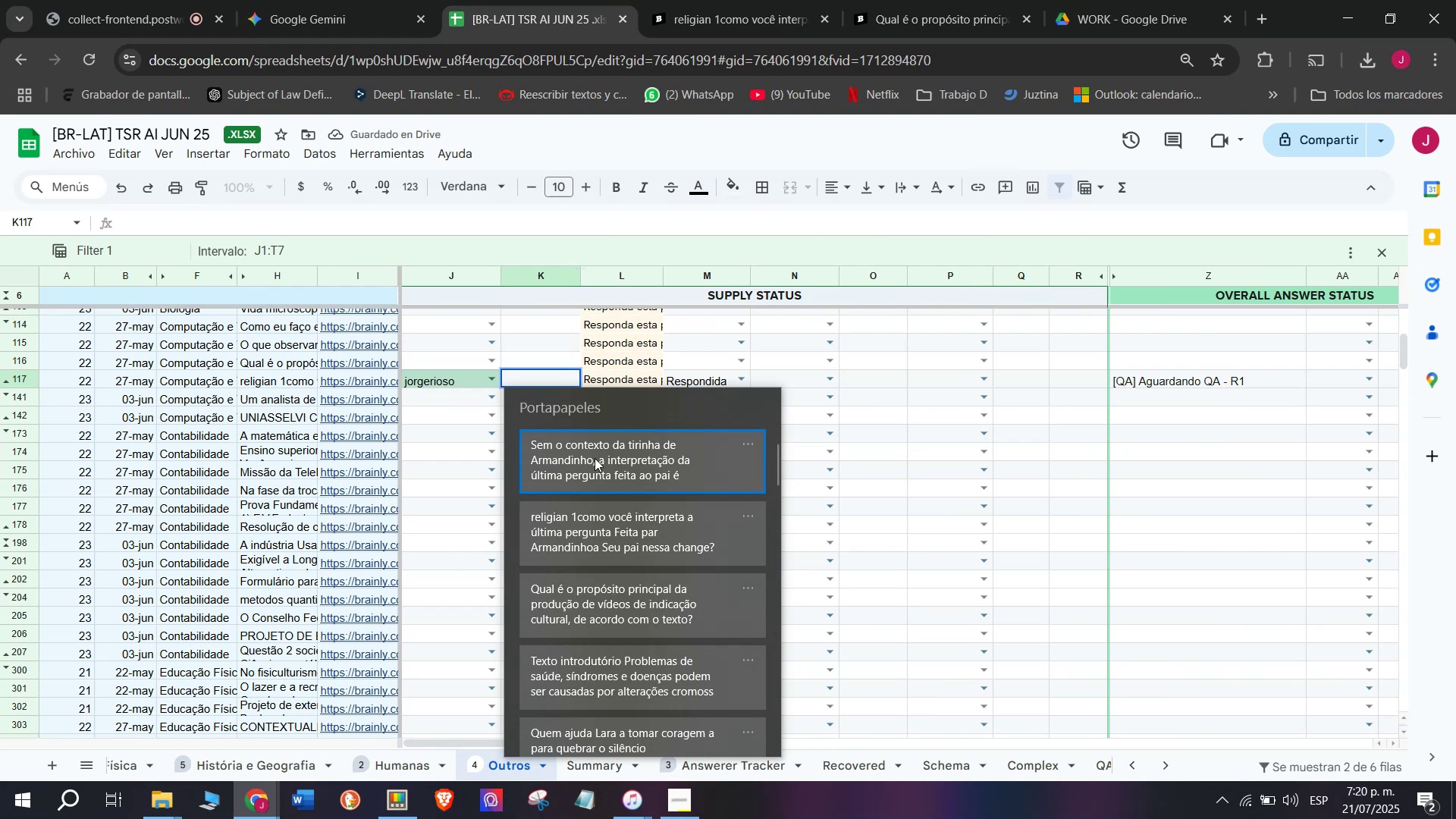 
key(Control+ControlLeft)
 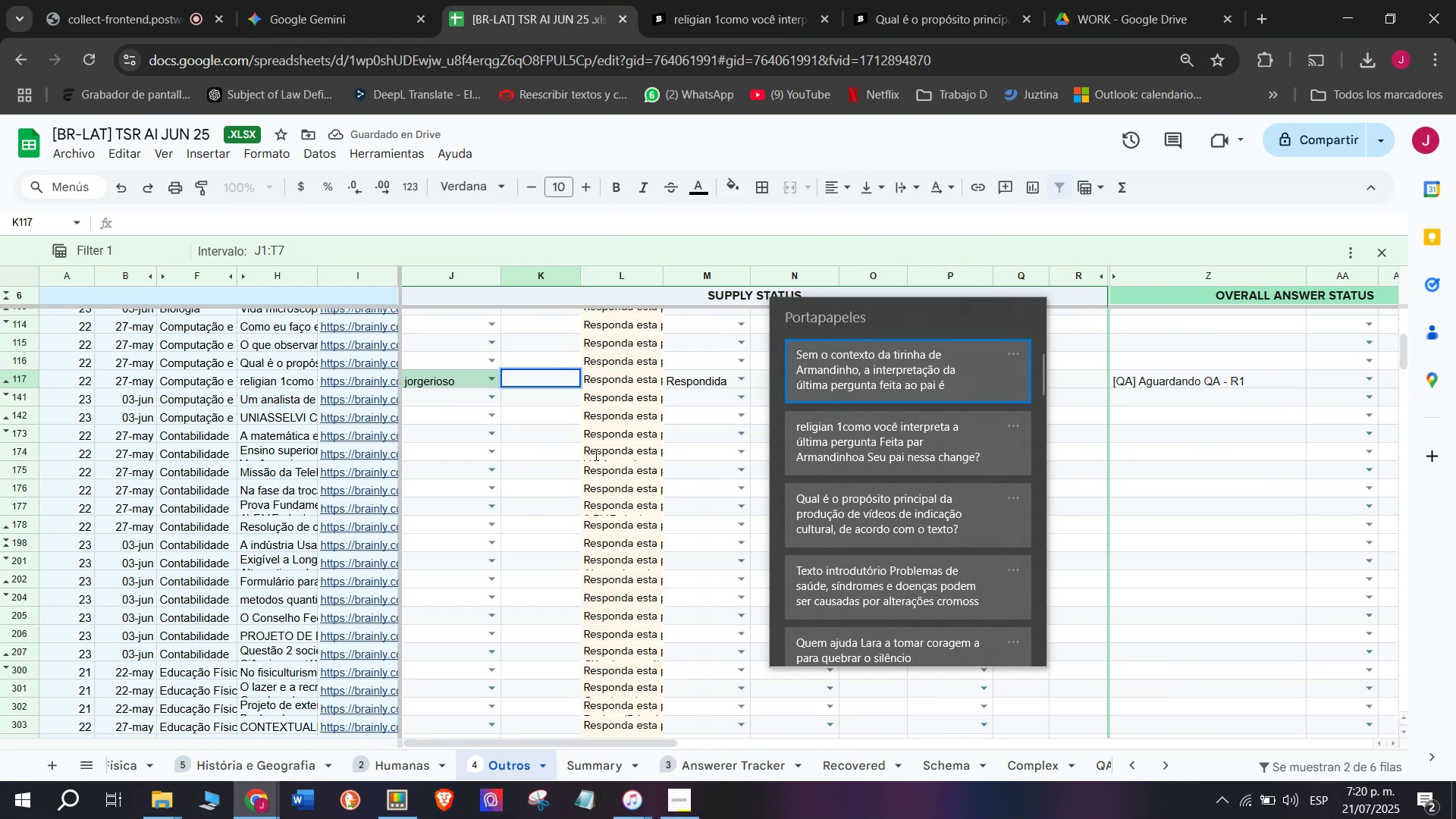 
key(Control+V)
 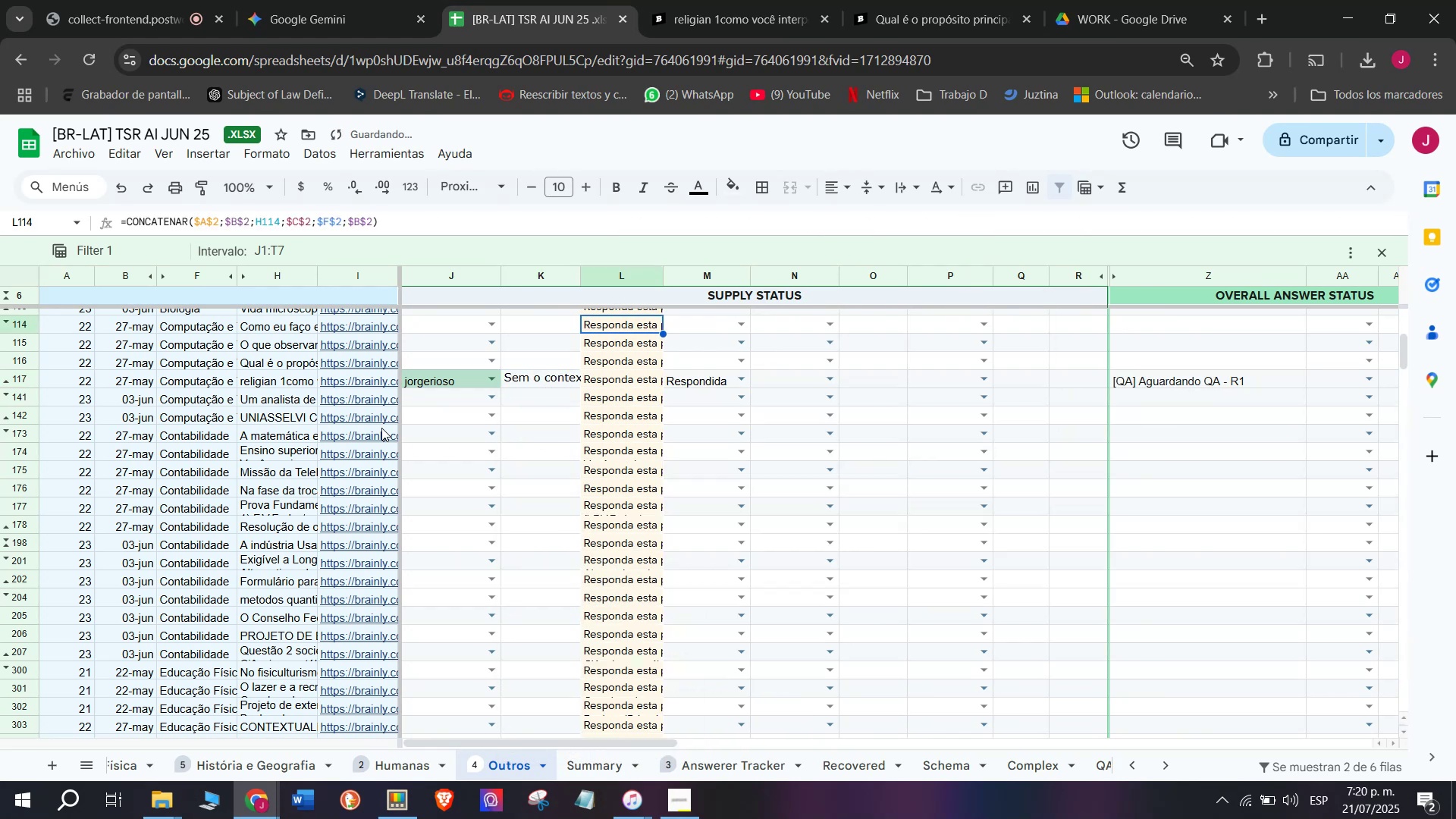 
left_click([352, 406])
 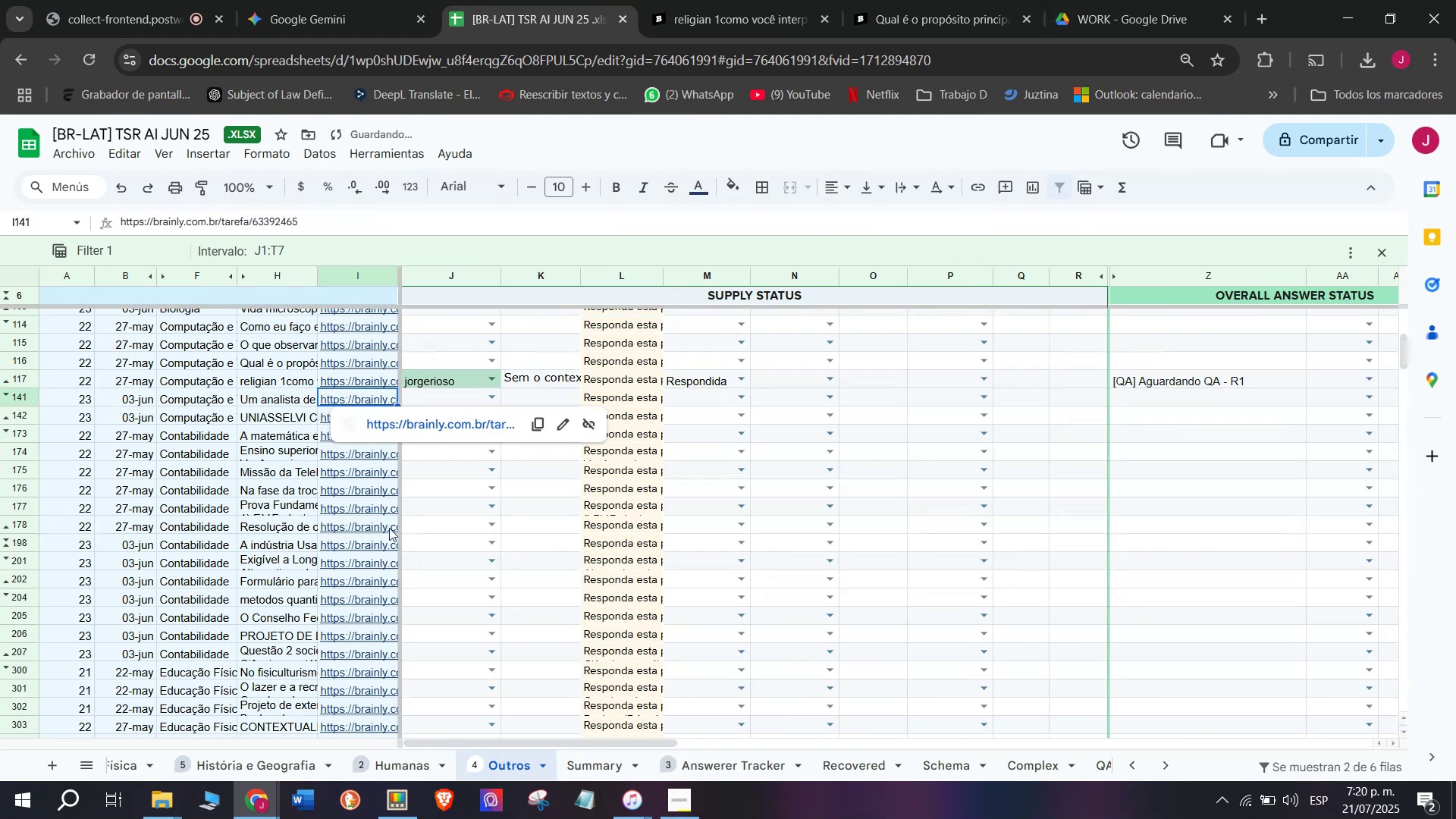 
scroll: coordinate [307, 515], scroll_direction: down, amount: 7.0
 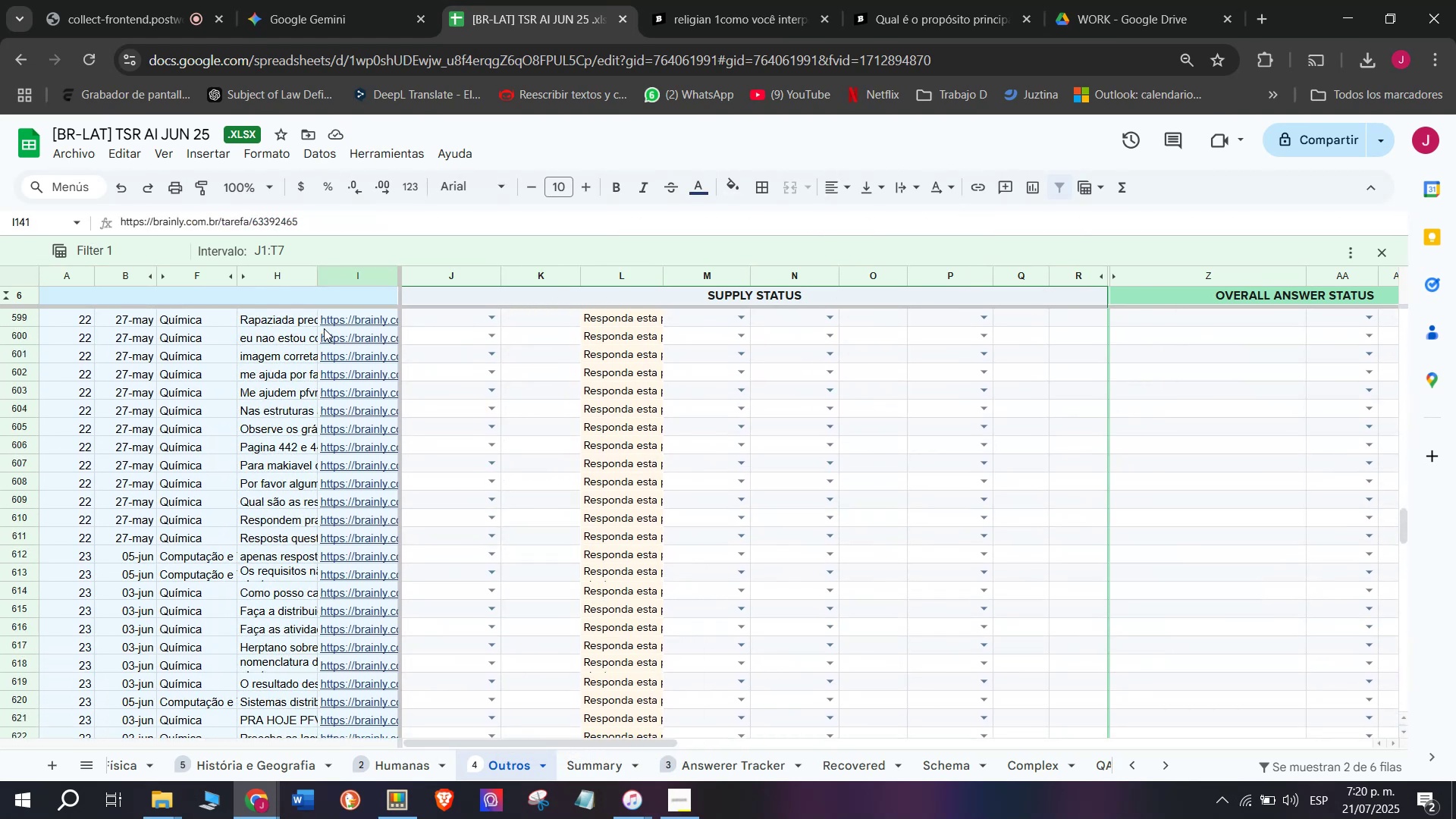 
left_click([332, 328])
 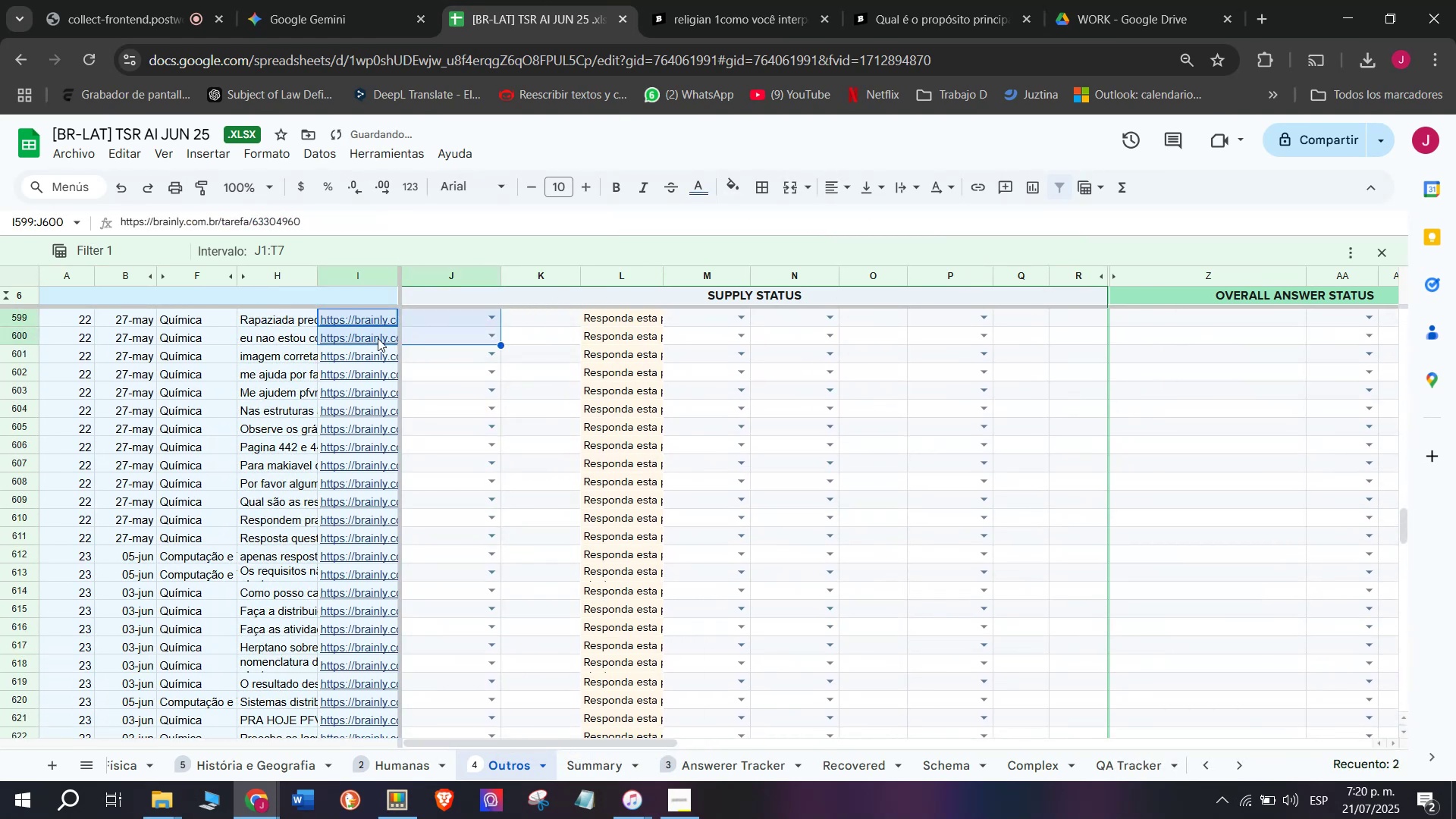 
left_click([359, 324])
 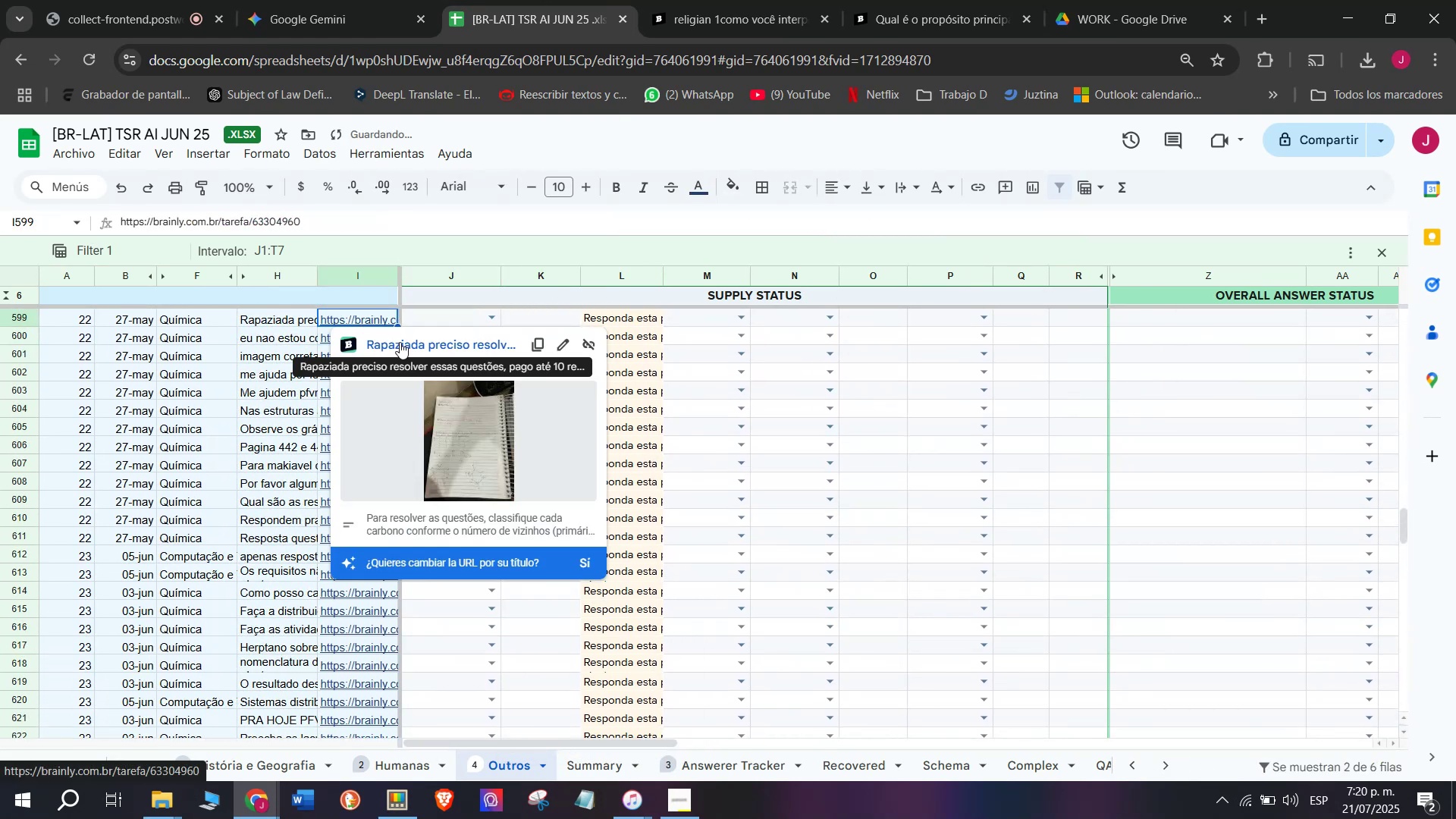 
left_click([400, 342])
 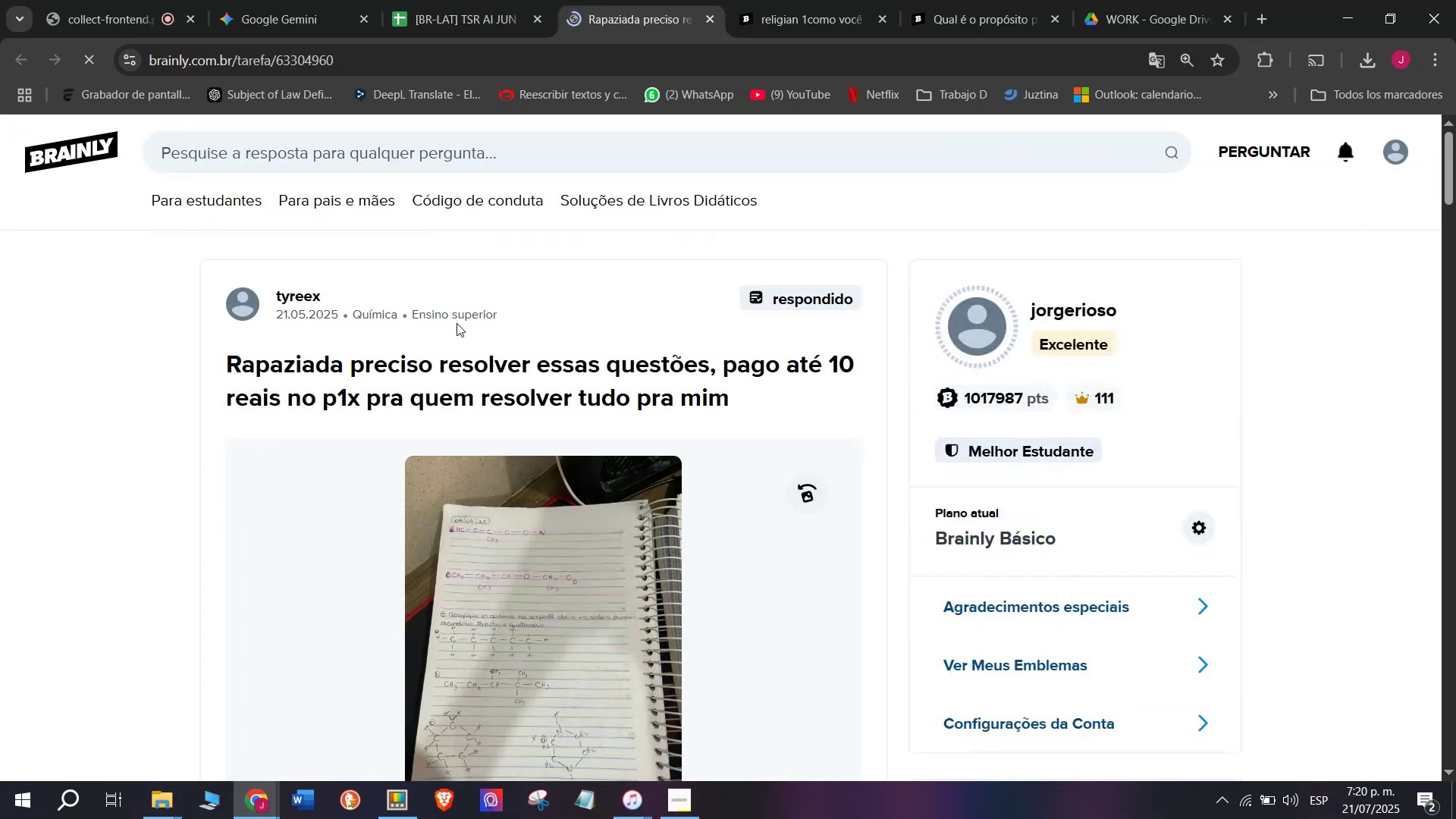 
scroll: coordinate [457, 323], scroll_direction: down, amount: 1.0
 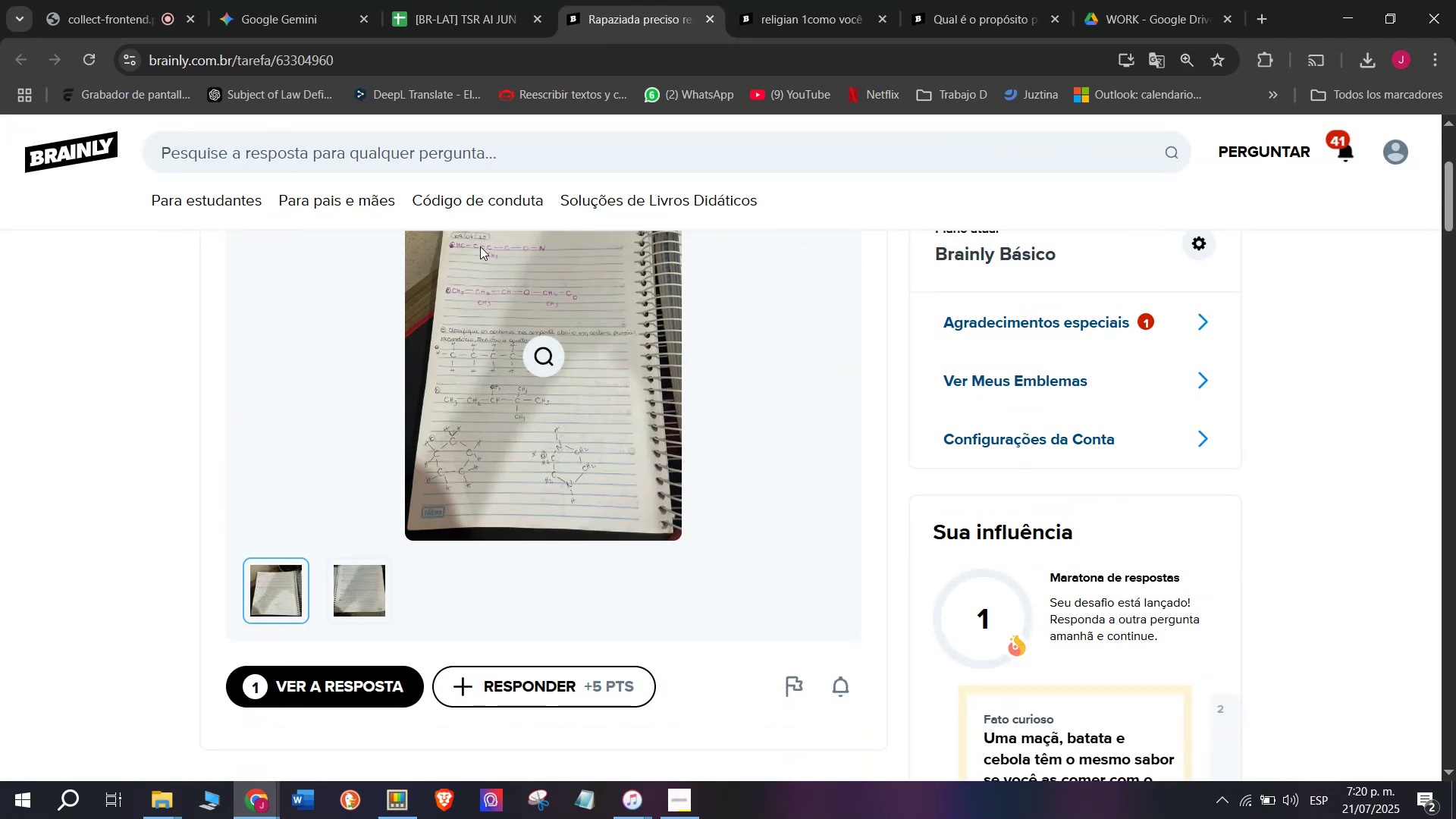 
scroll: coordinate [492, 266], scroll_direction: up, amount: 1.0
 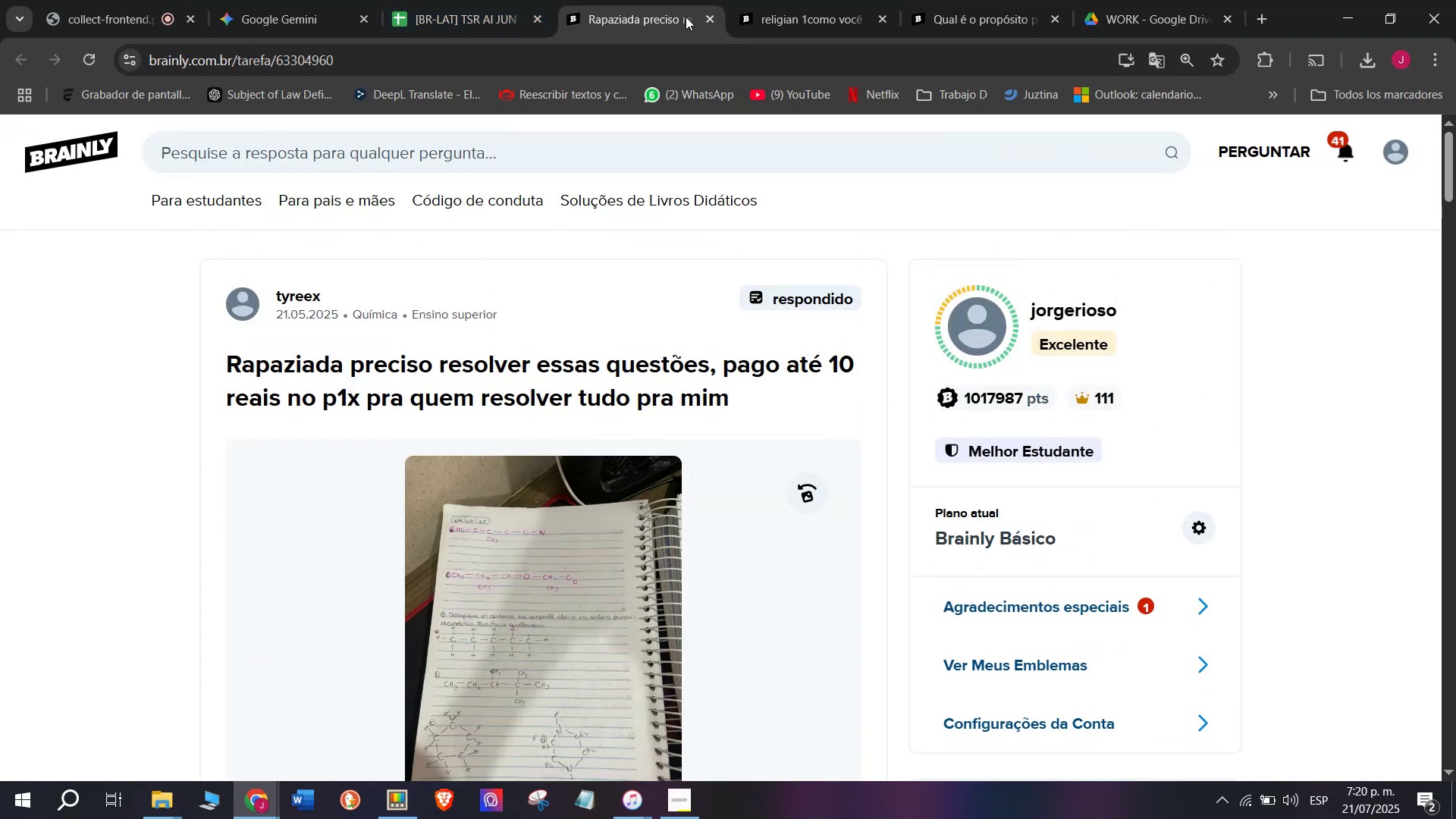 
left_click([711, 13])
 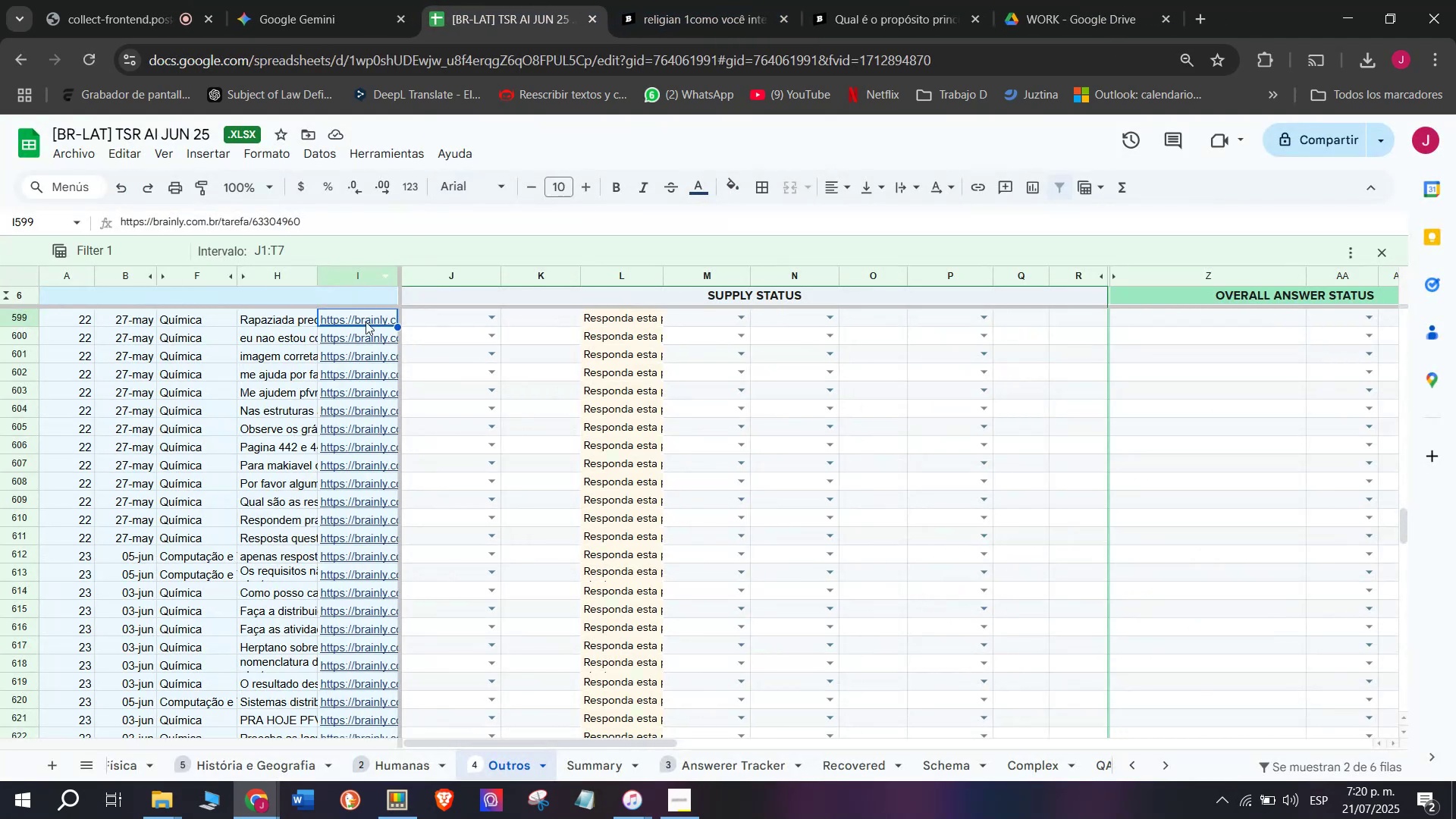 
left_click([353, 340])
 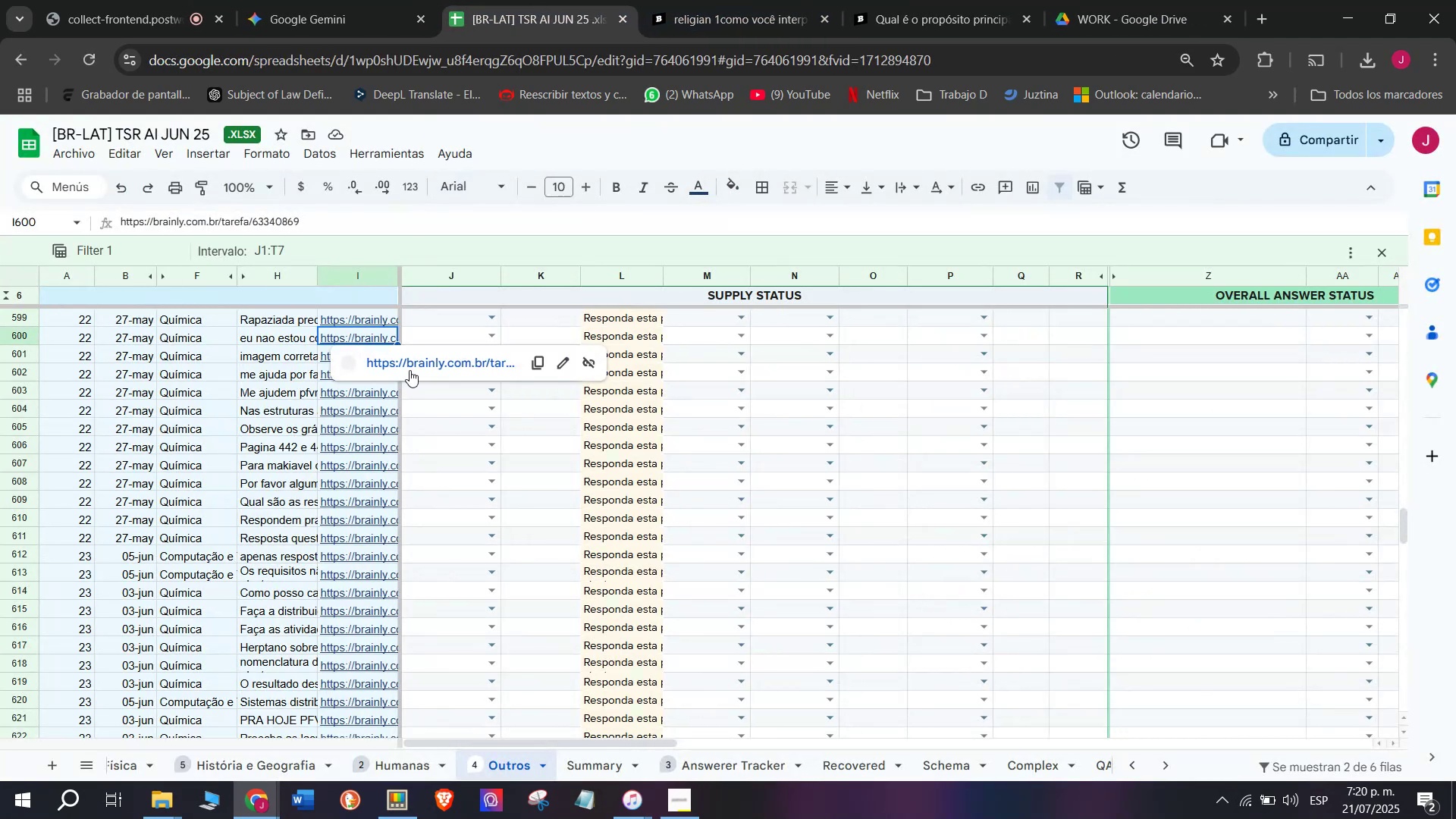 
left_click([410, 369])
 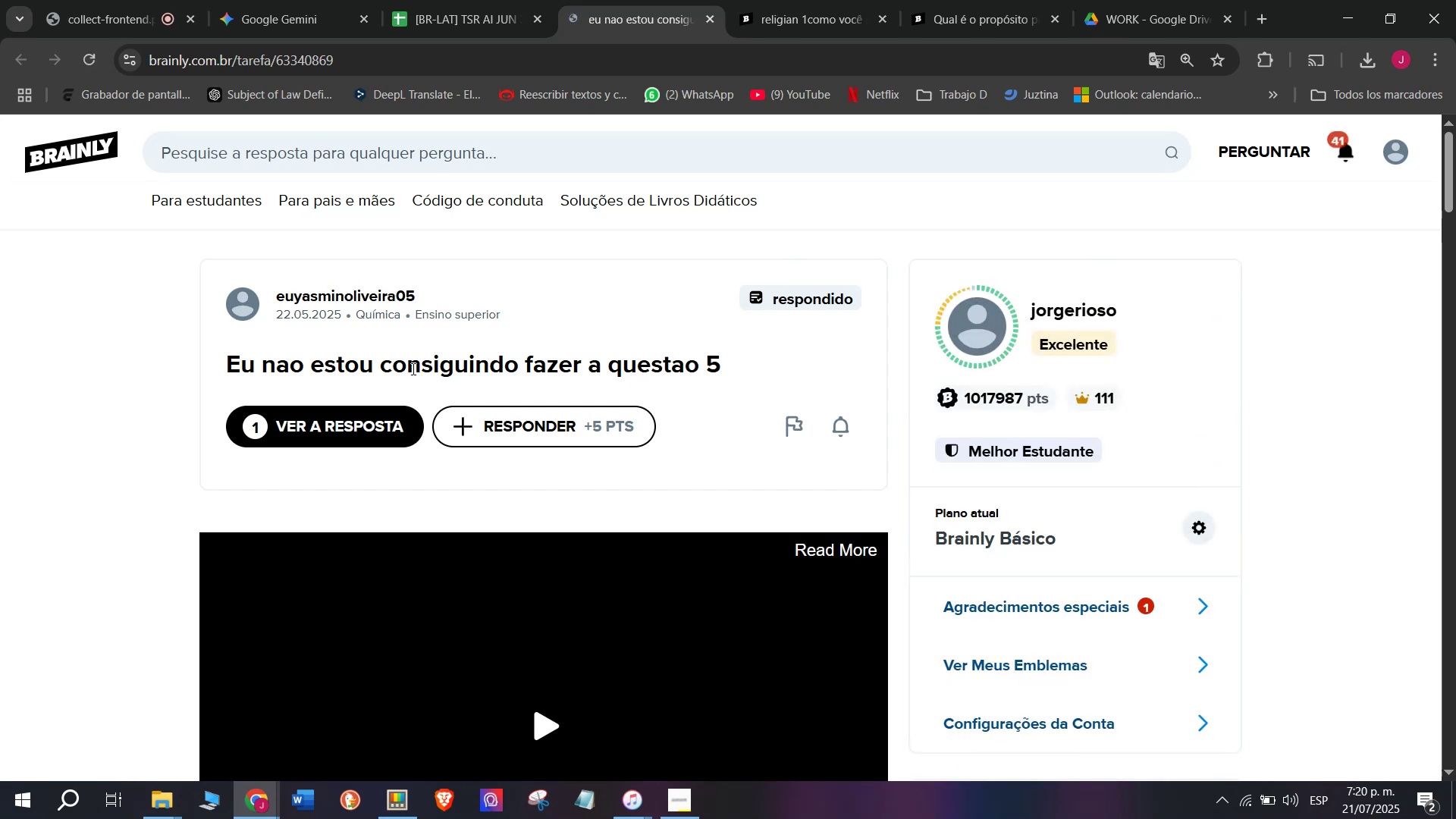 
scroll: coordinate [412, 369], scroll_direction: down, amount: 1.0
 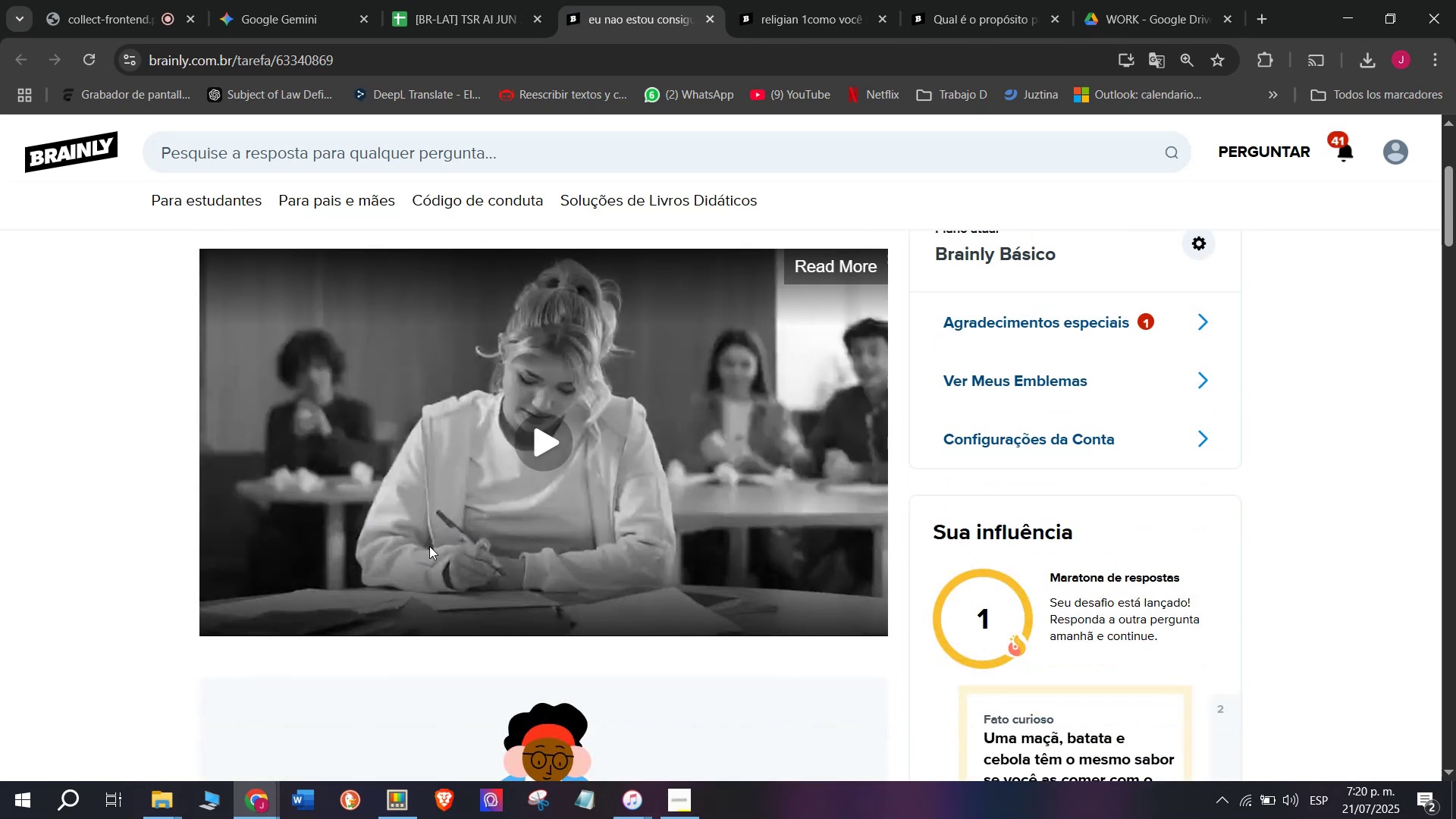 
scroll: coordinate [391, 472], scroll_direction: up, amount: 6.0
 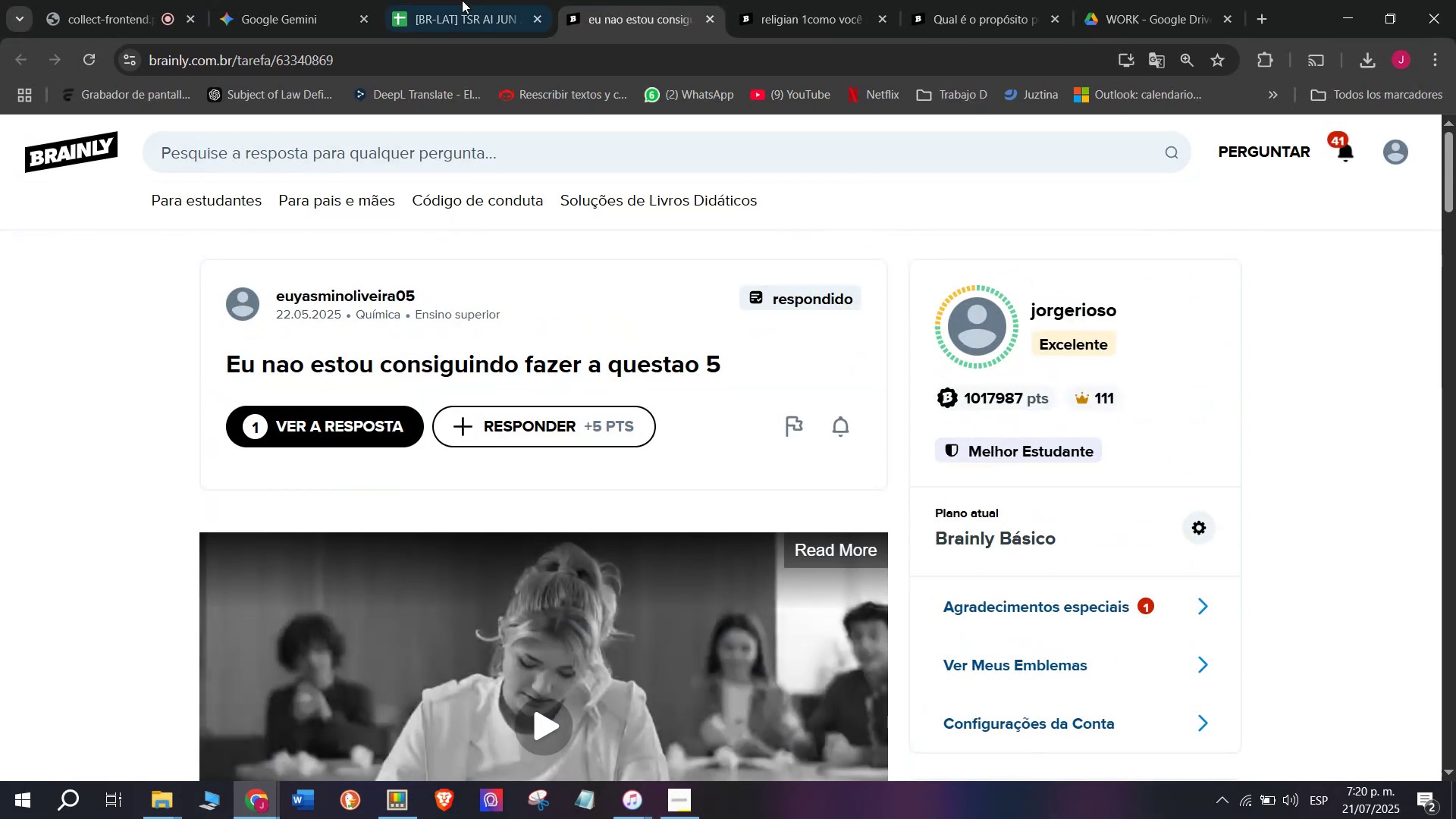 
left_click([442, 0])
 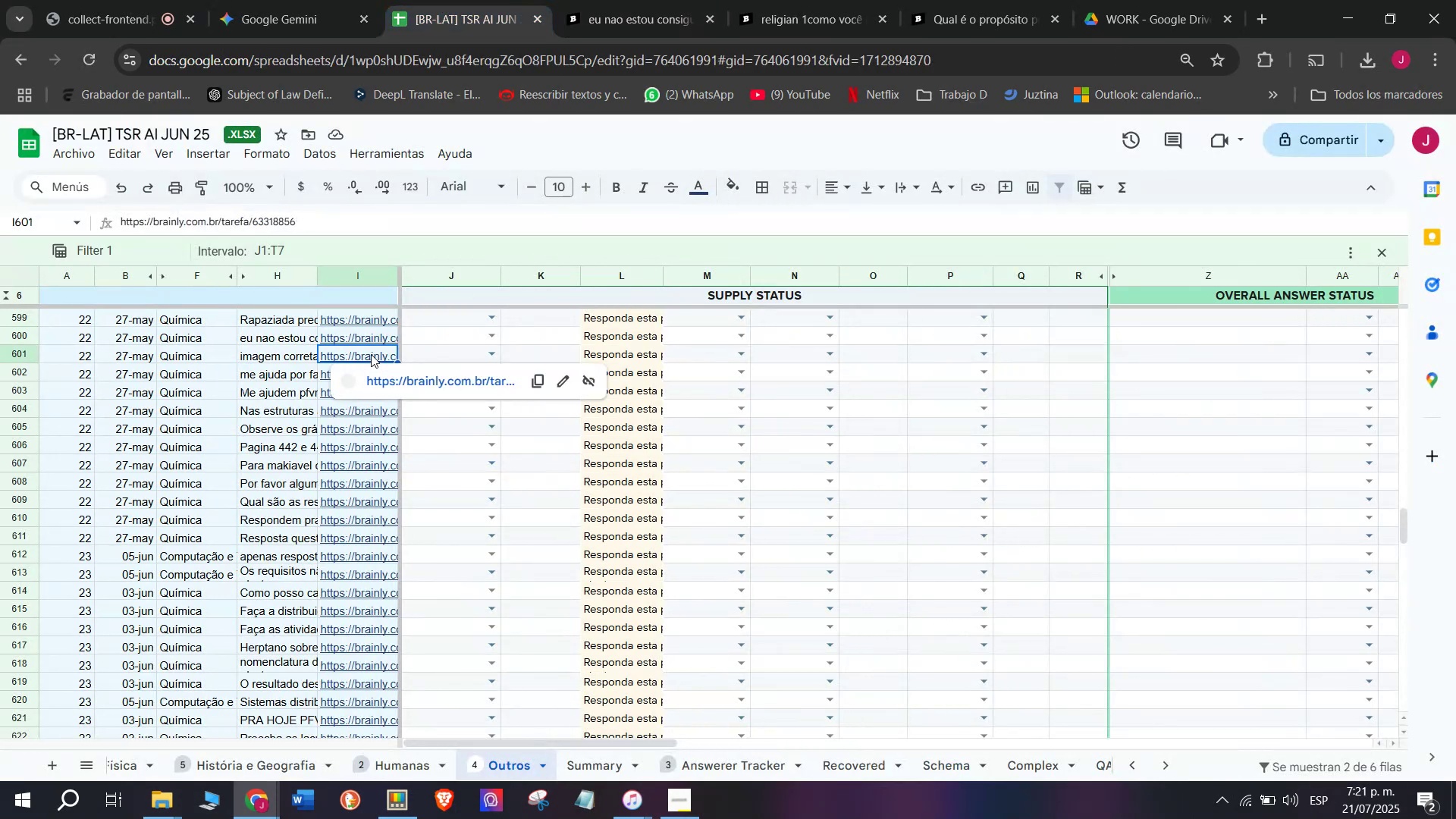 
double_click([406, 384])
 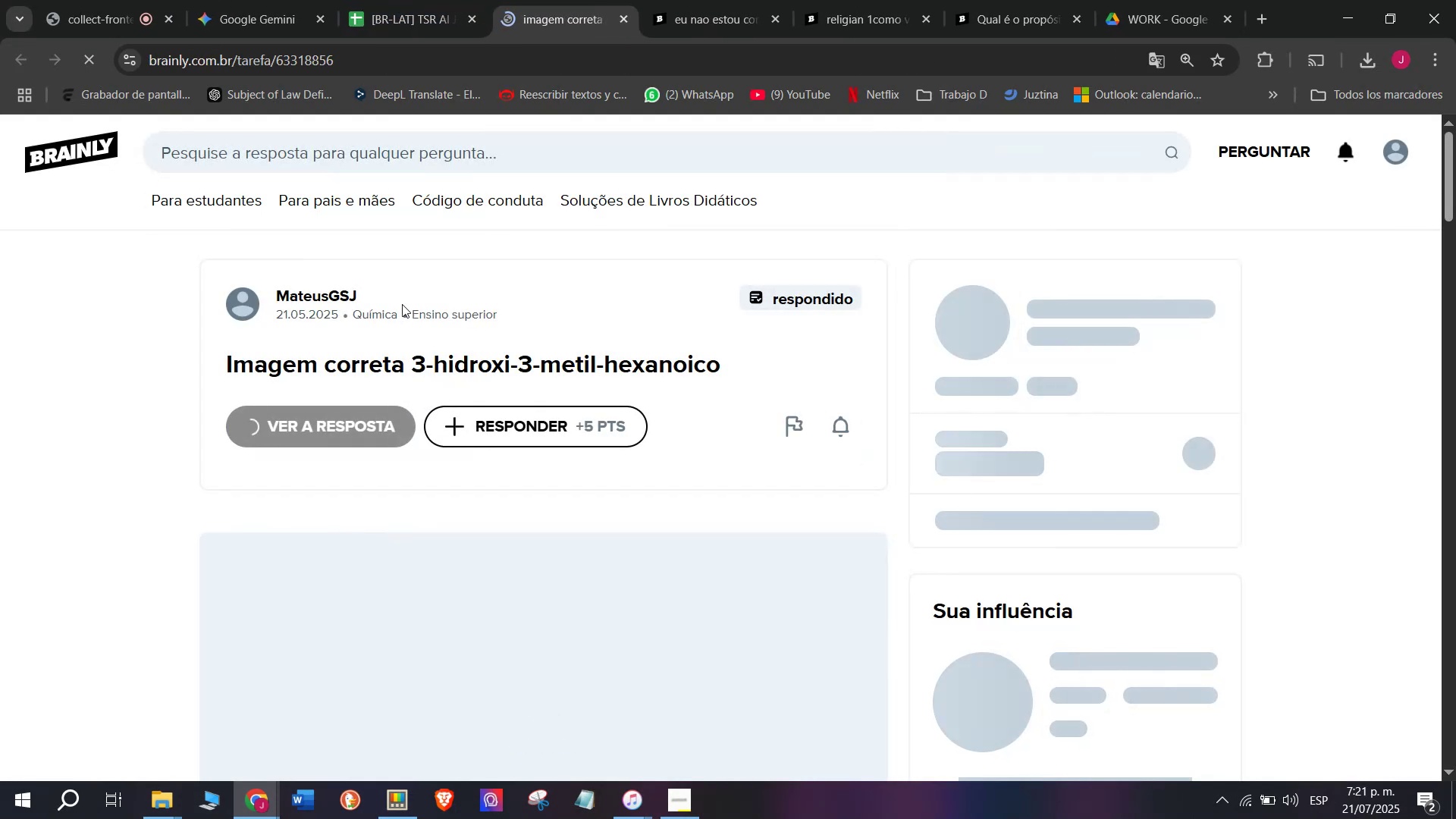 
scroll: coordinate [367, 375], scroll_direction: down, amount: 4.0
 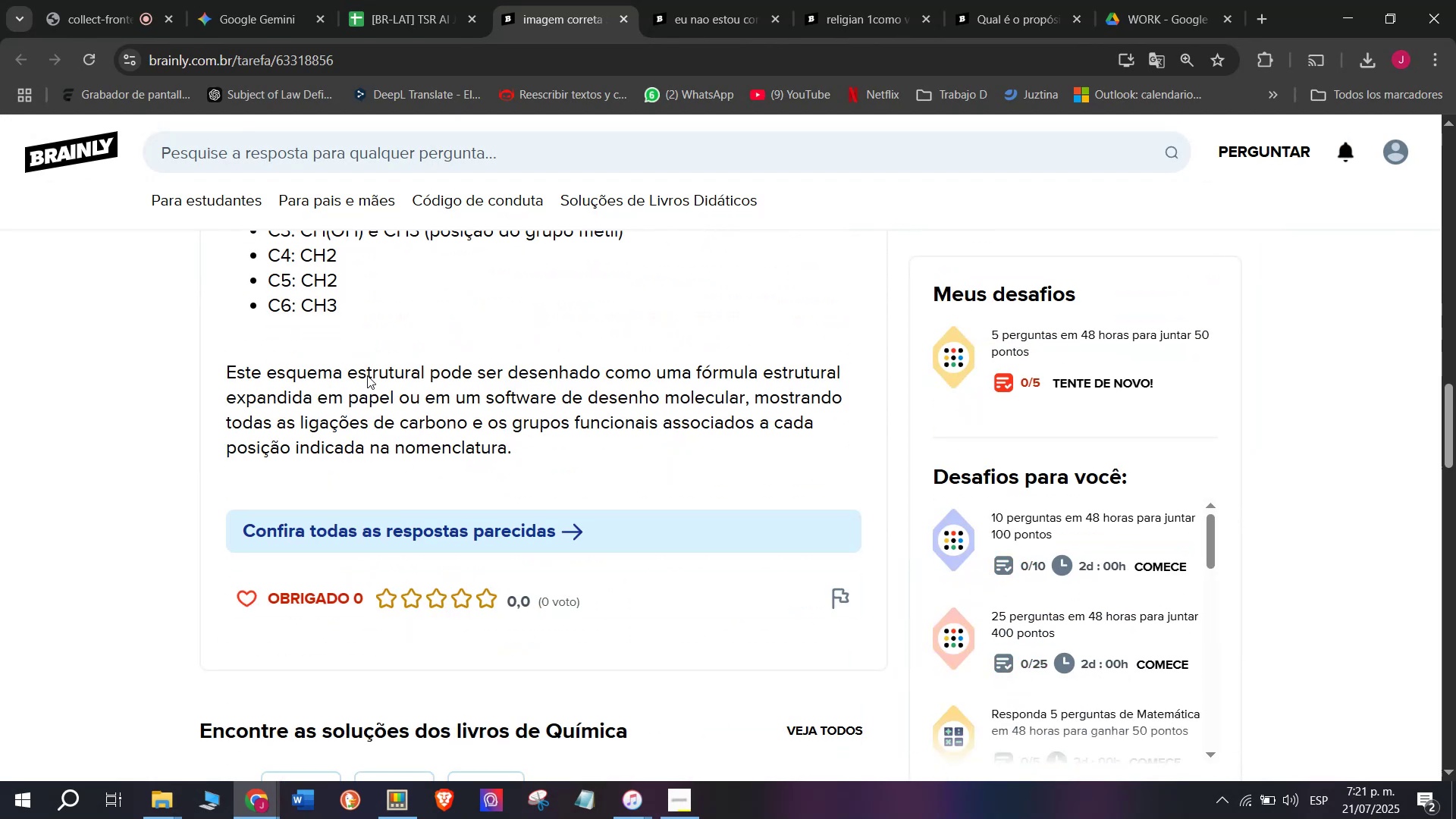 
scroll: coordinate [367, 375], scroll_direction: up, amount: 2.0
 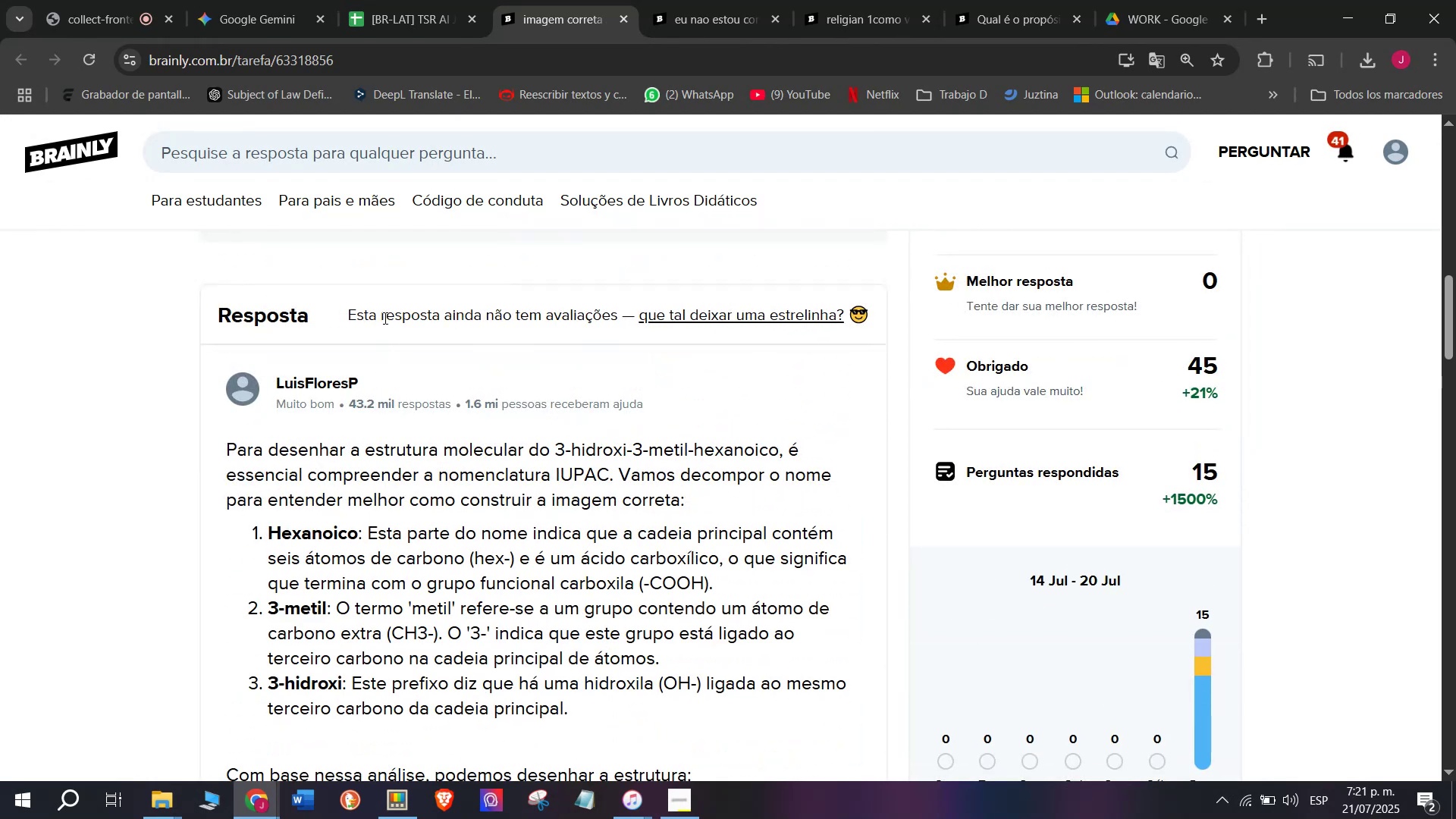 
mouse_move([456, 378])
 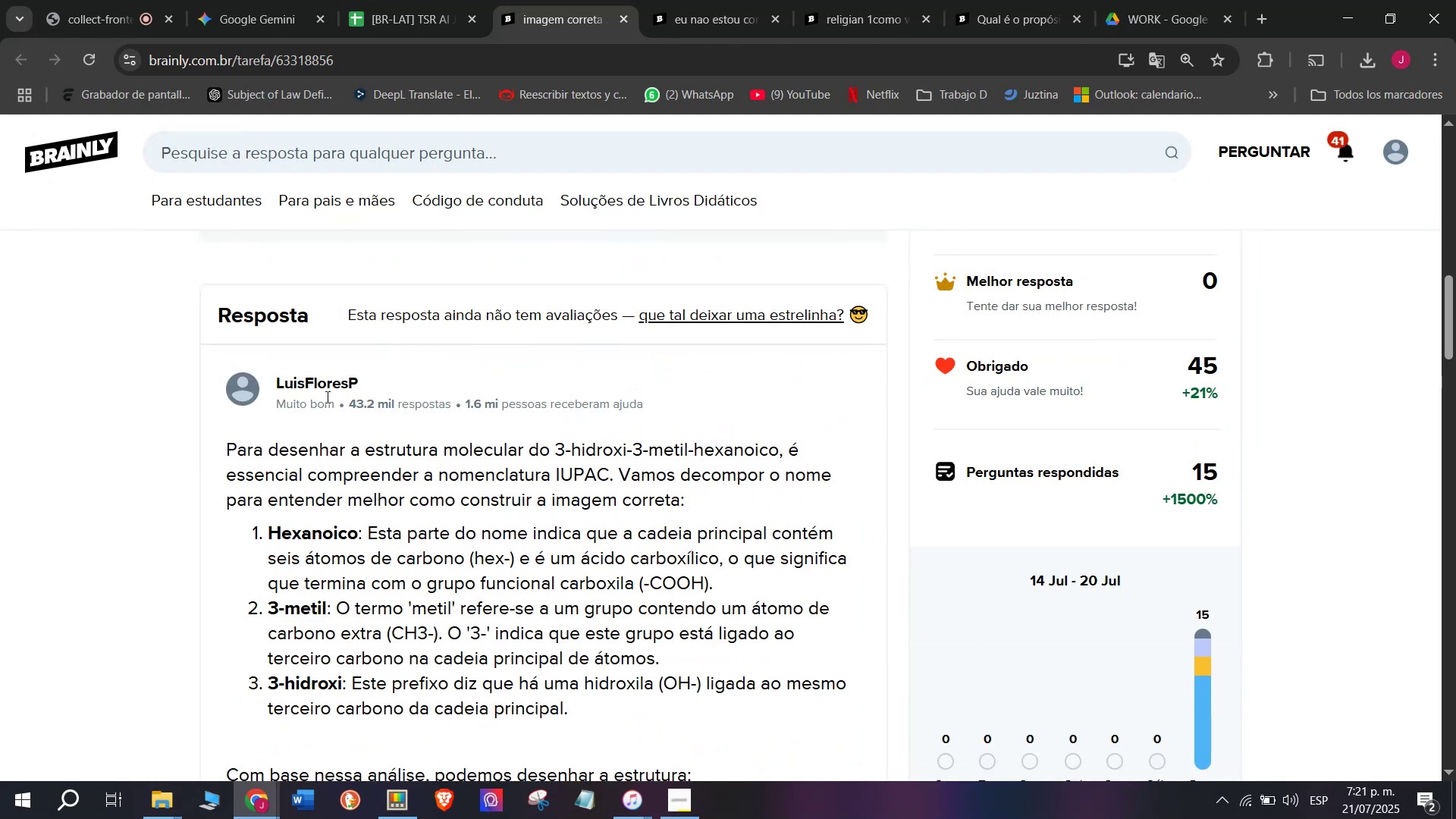 
scroll: coordinate [334, 397], scroll_direction: up, amount: 6.0
 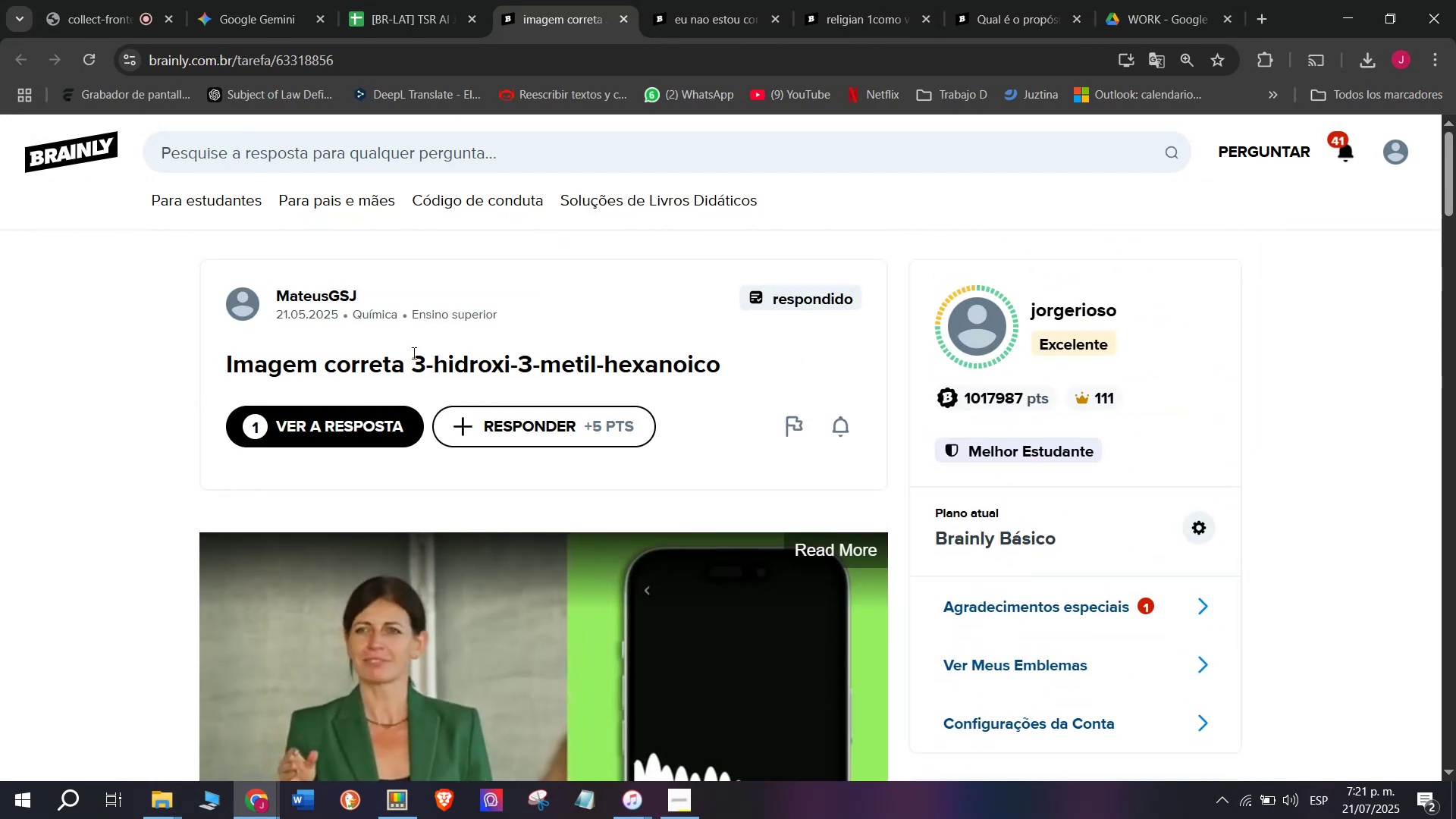 
scroll: coordinate [385, 477], scroll_direction: down, amount: 4.0
 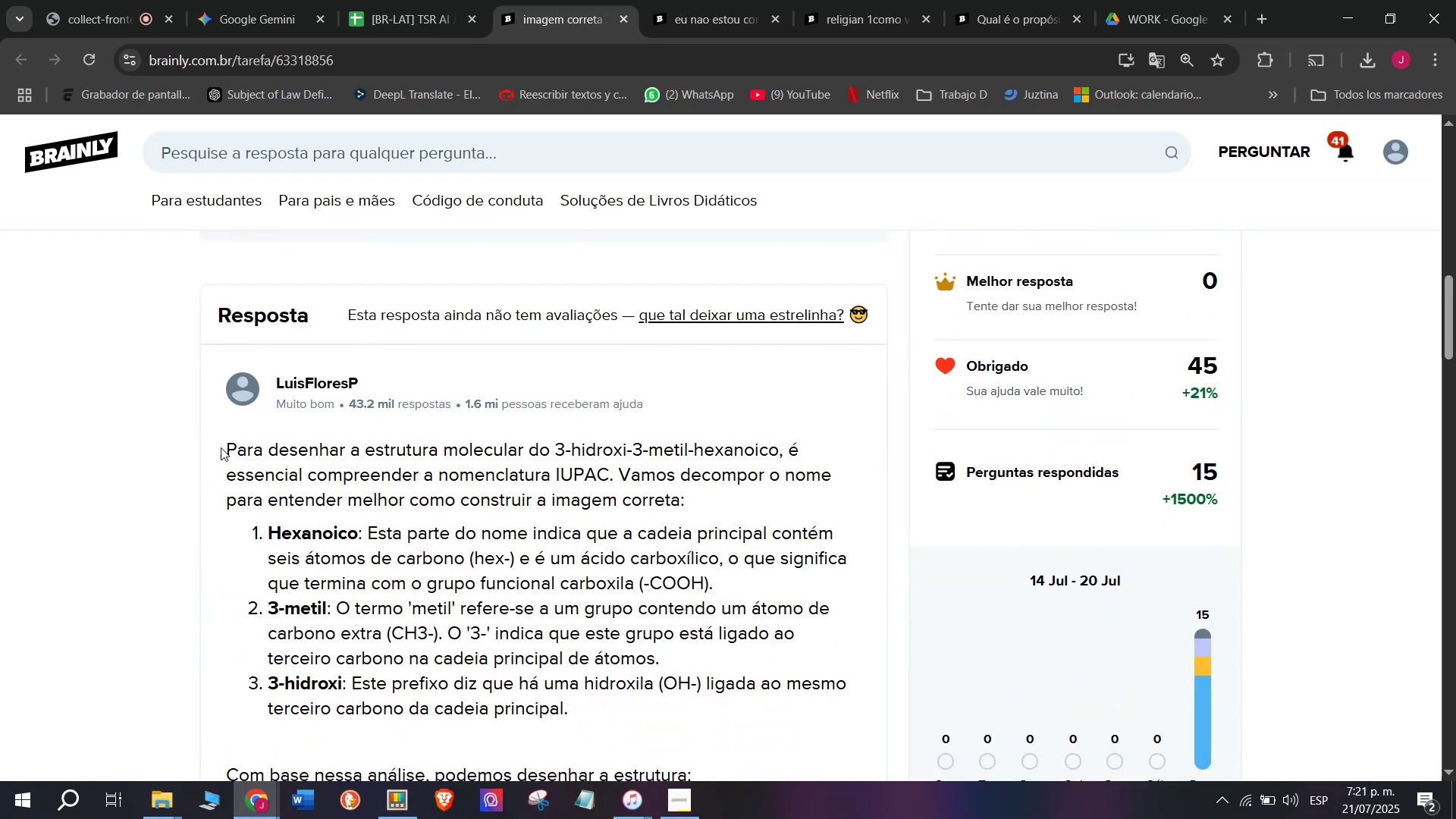 
left_click_drag(start_coordinate=[193, 444], to_coordinate=[781, 462])
 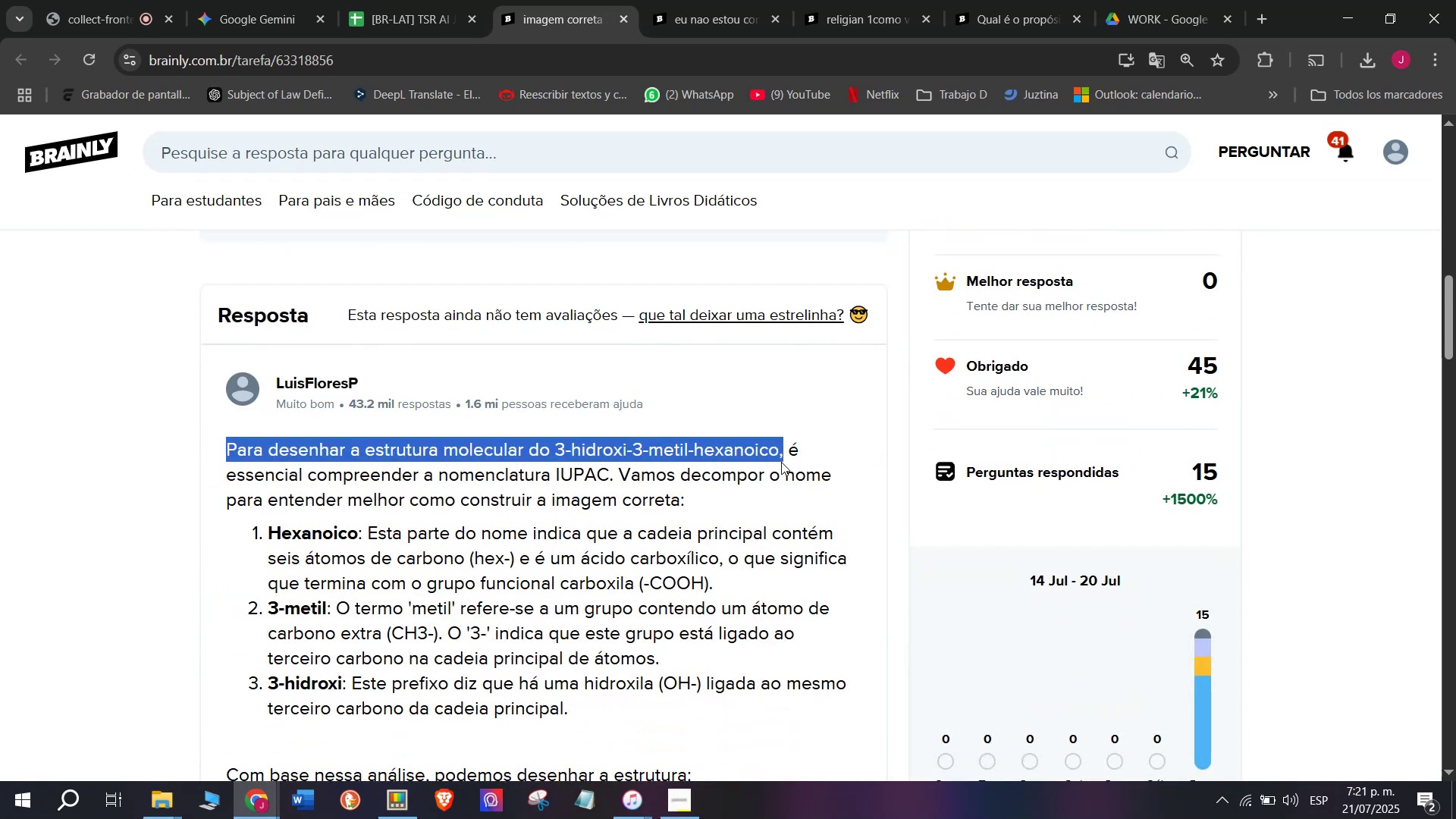 
key(Break)
 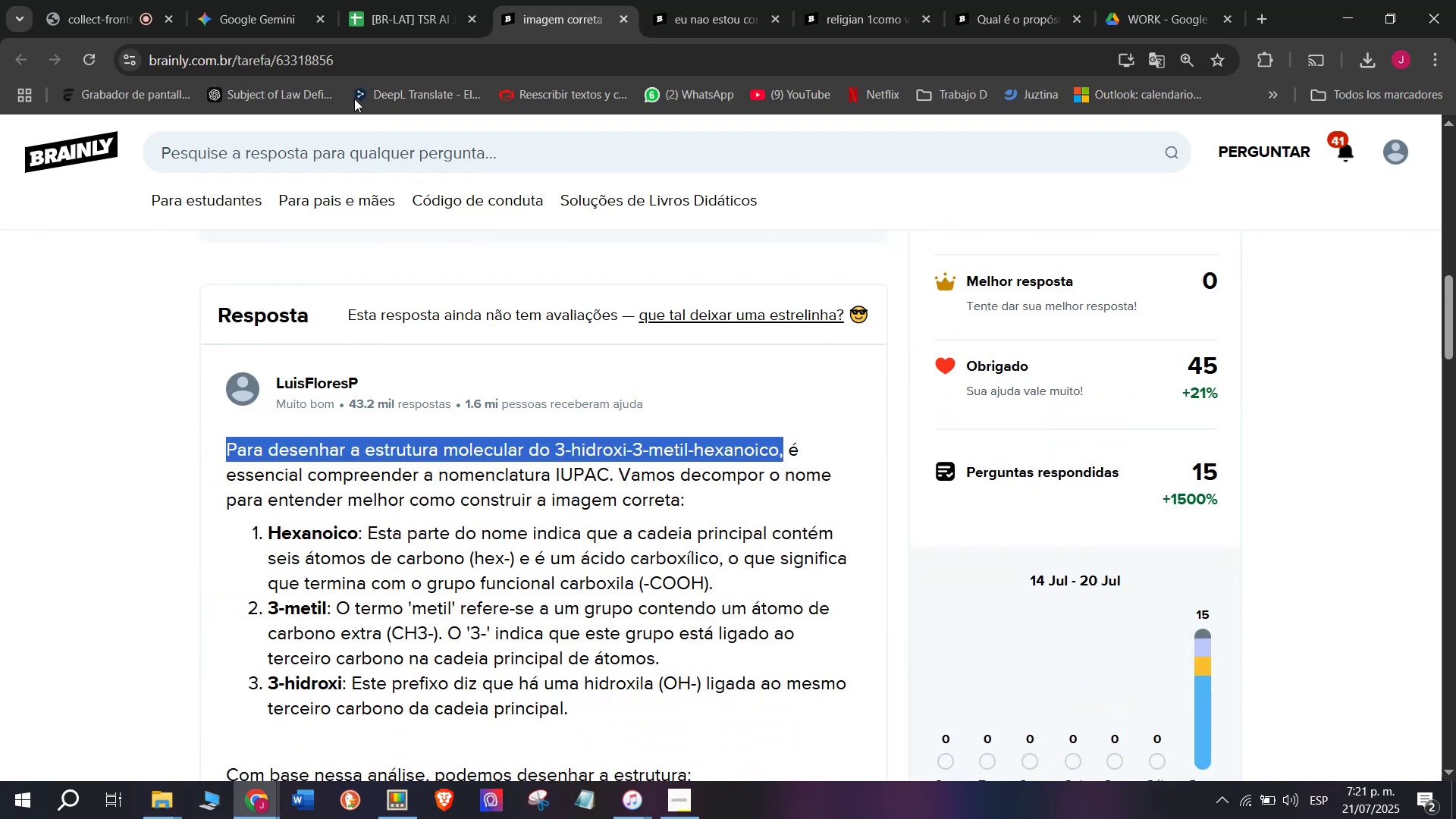 
key(Control+ControlLeft)
 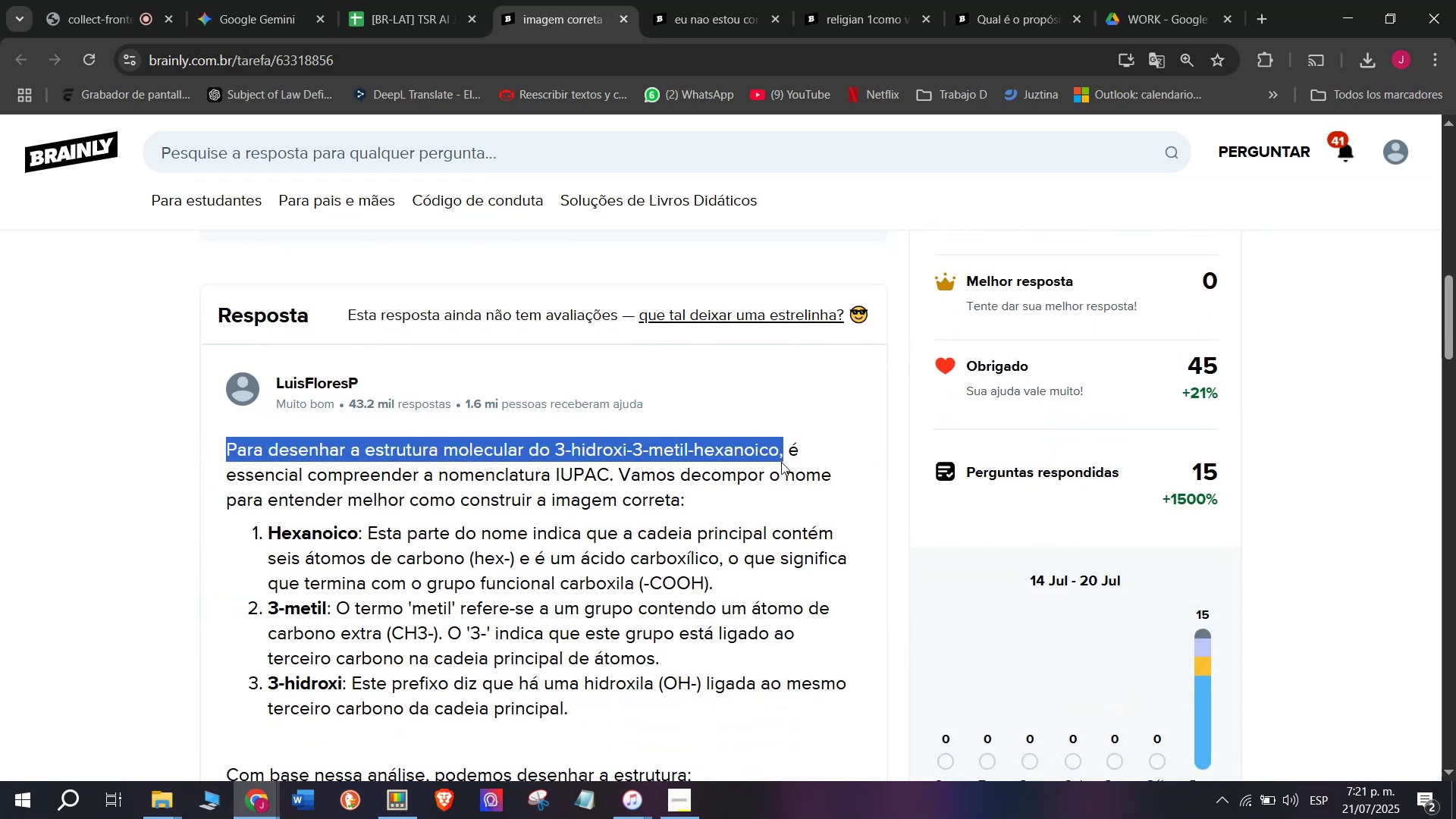 
key(Control+C)
 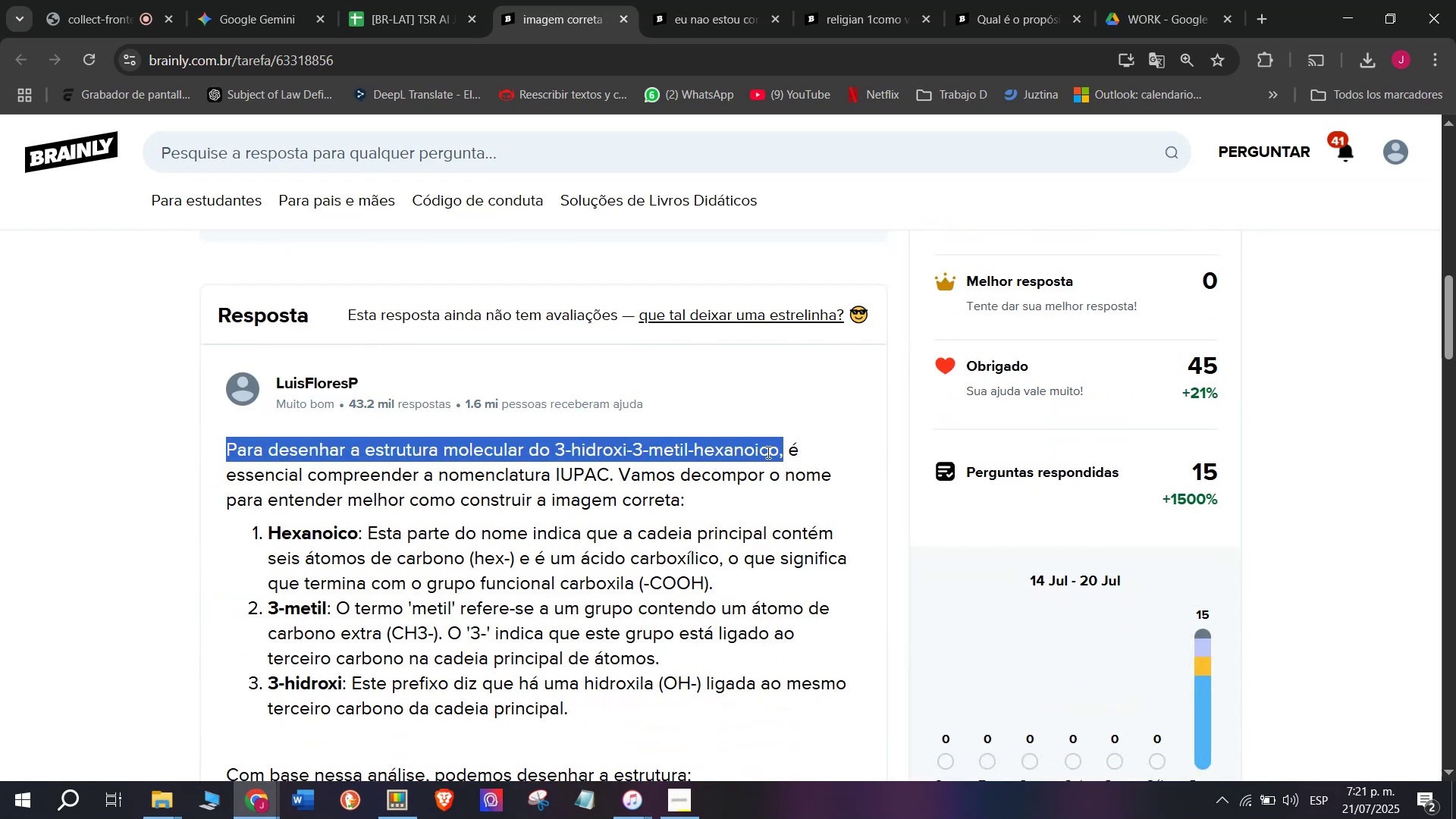 
key(Control+C)
 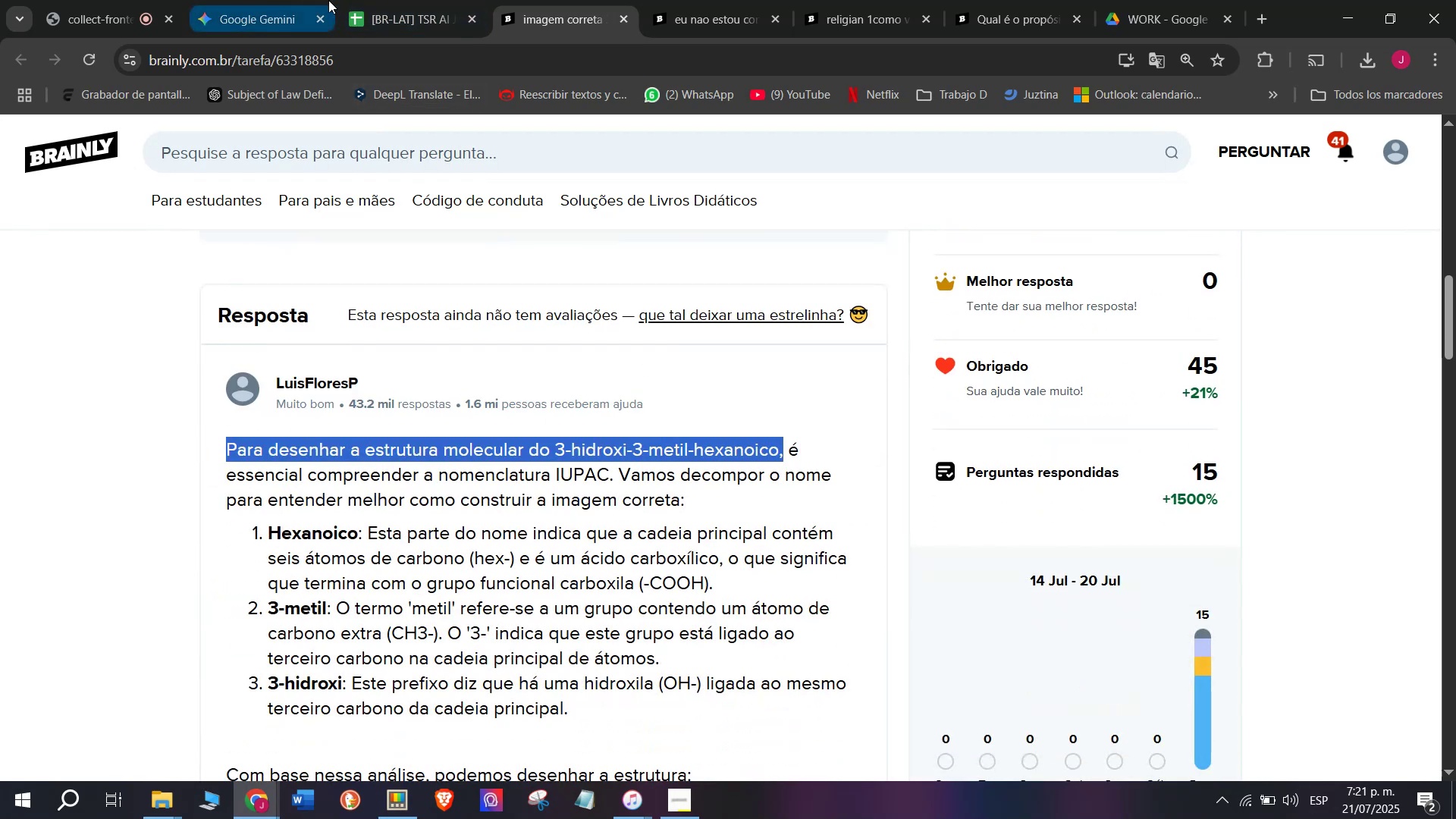 
key(Control+ControlLeft)
 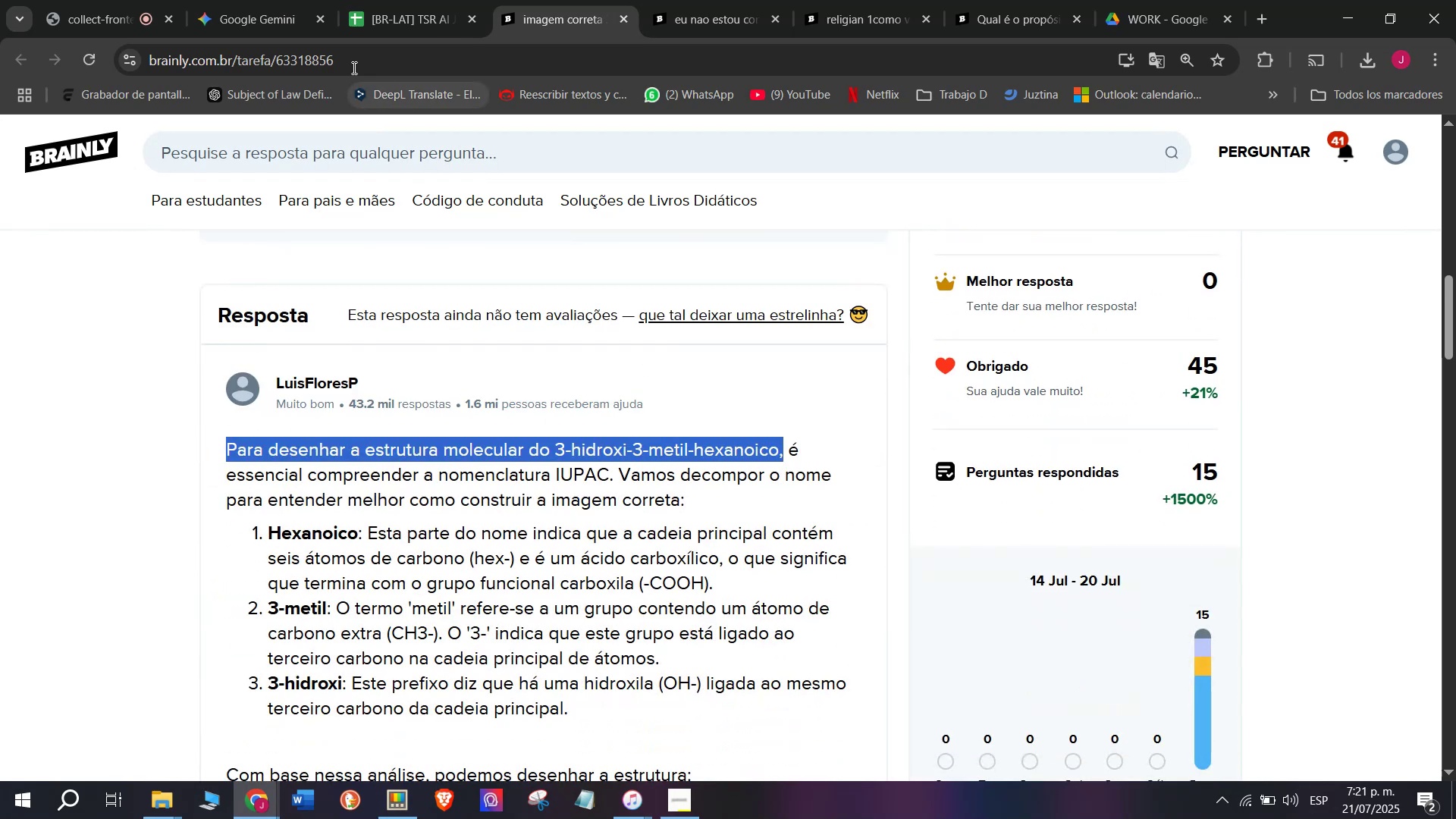 
key(Break)
 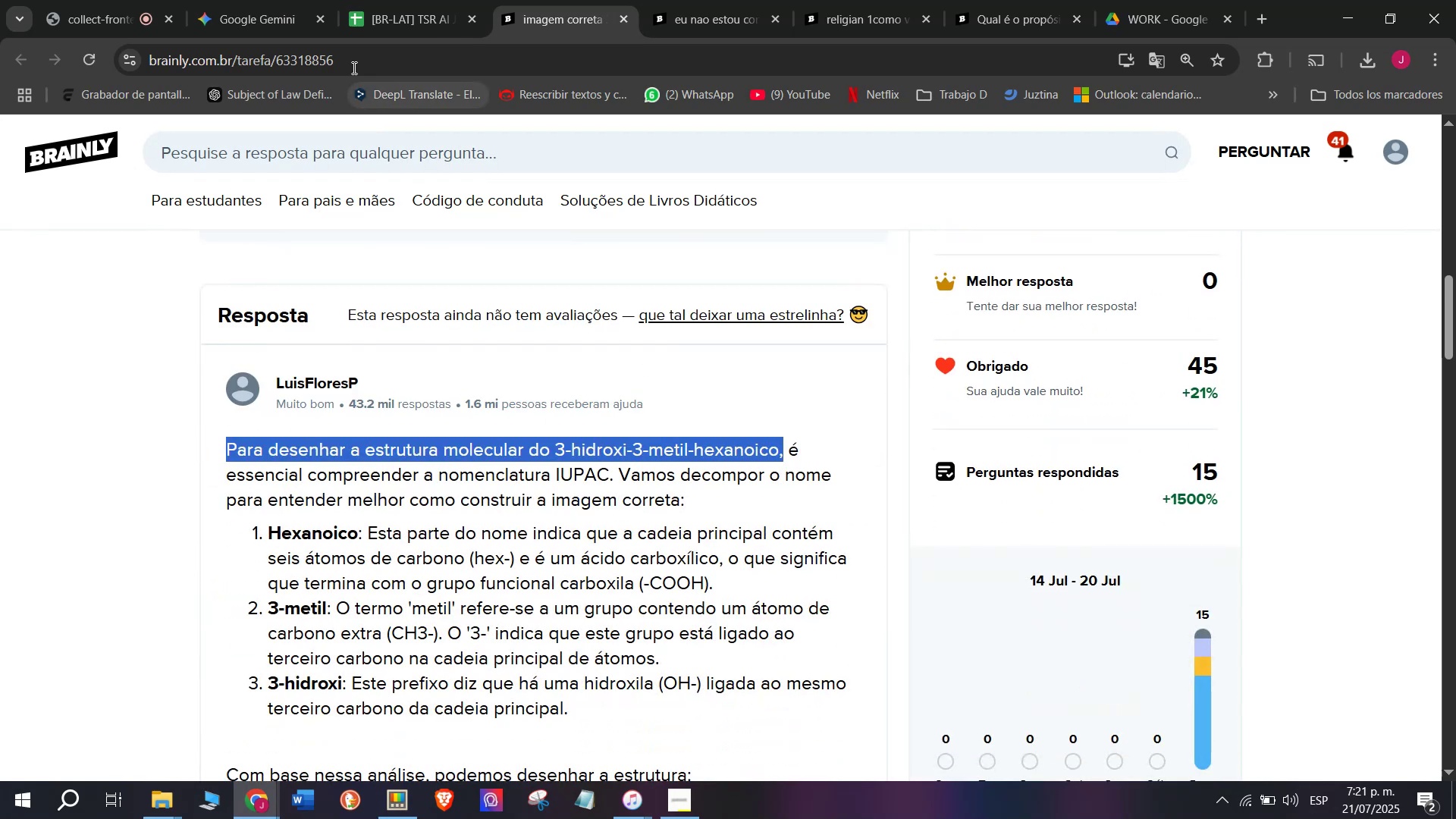 
left_click([406, 0])
 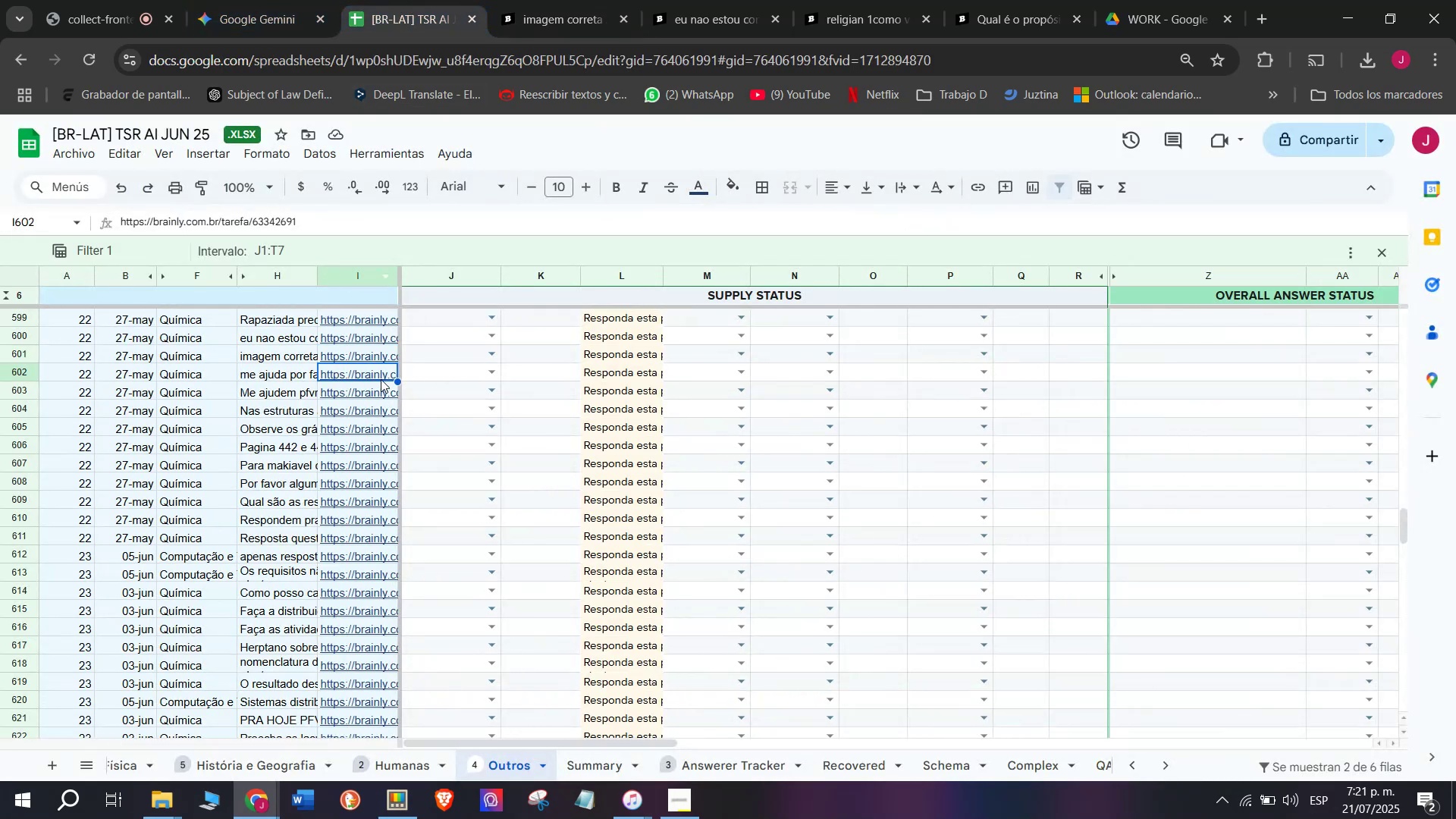 
double_click([401, 408])
 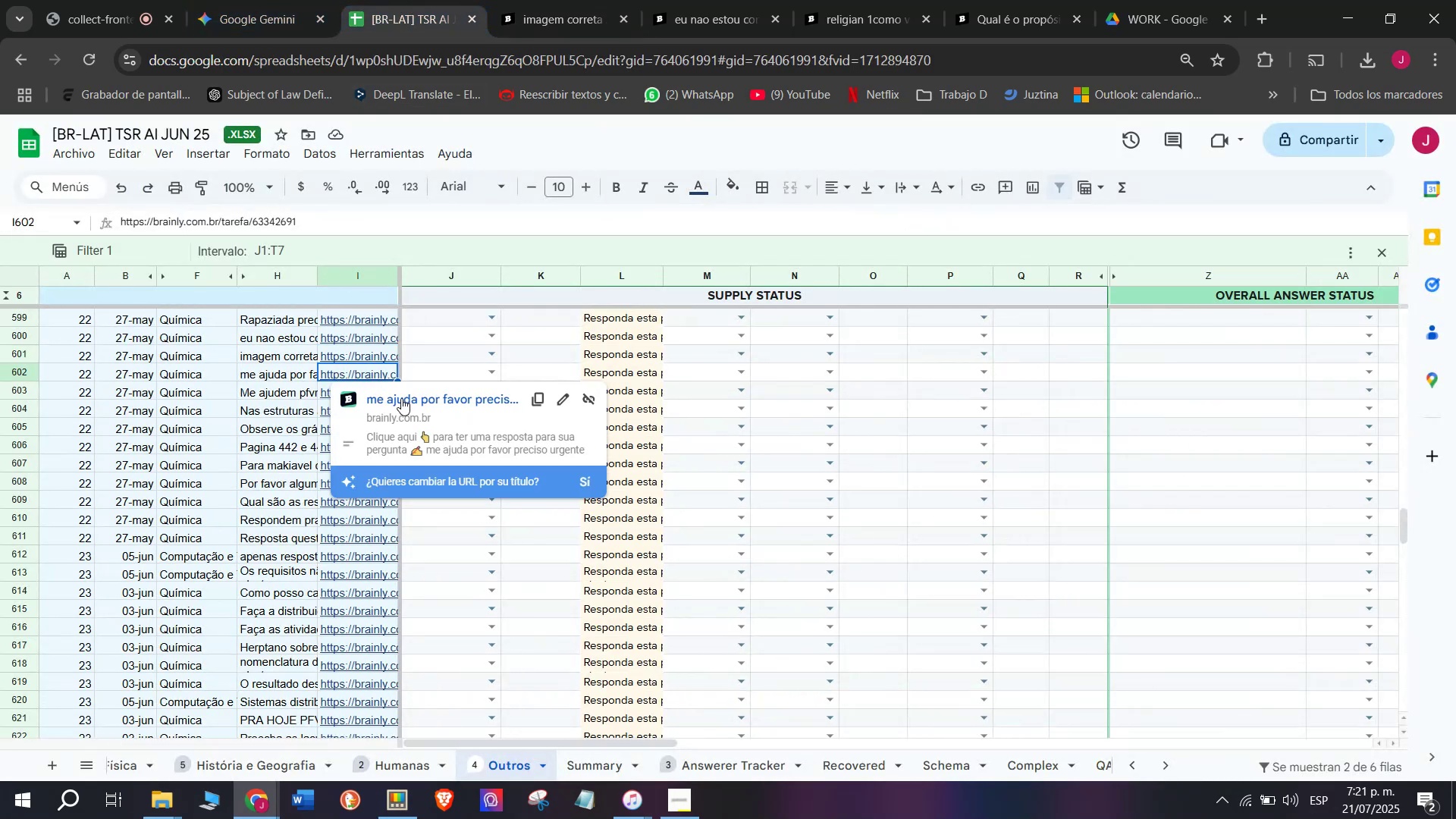 
triple_click([401, 398])
 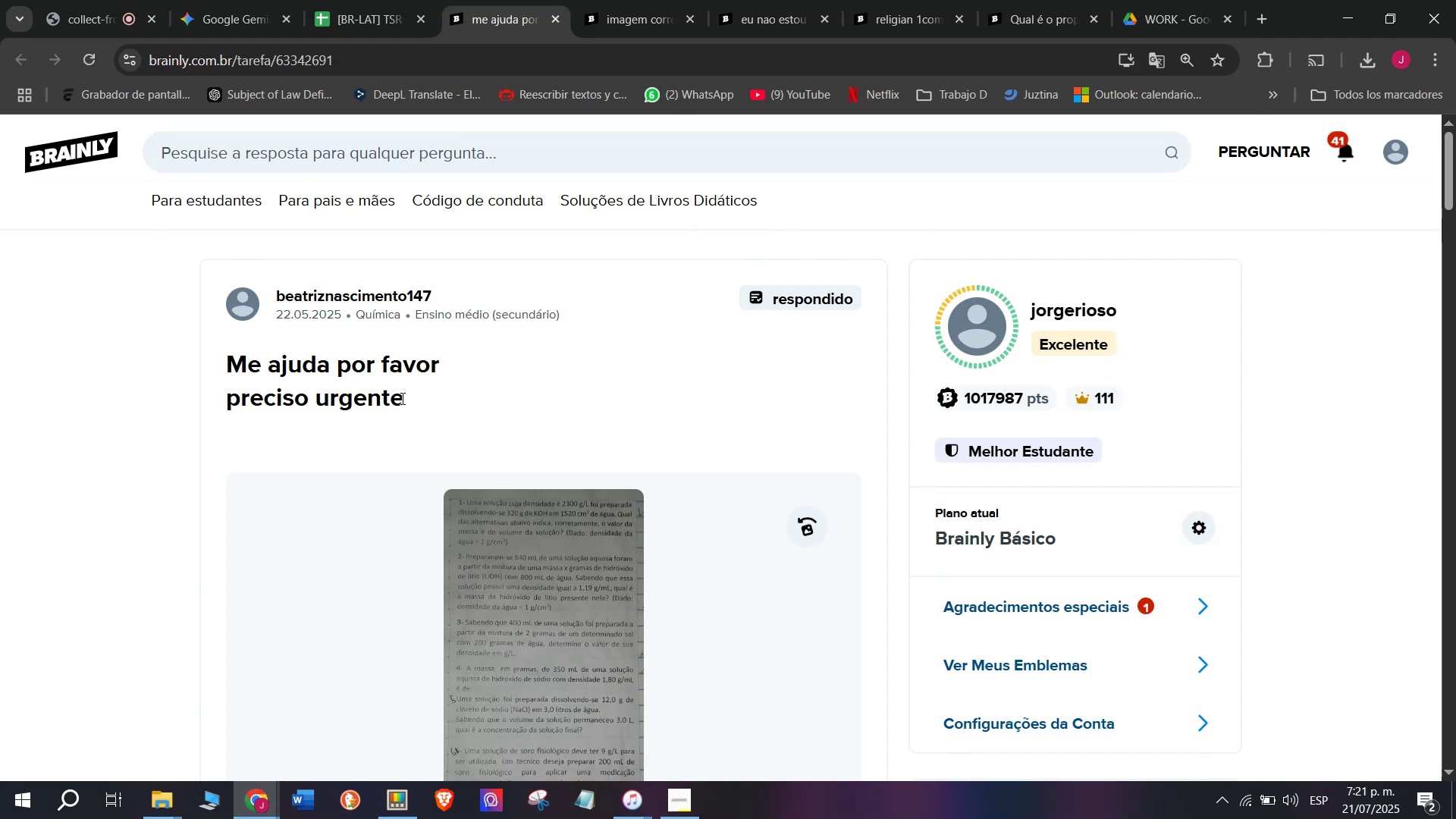 
wait(5.53)
 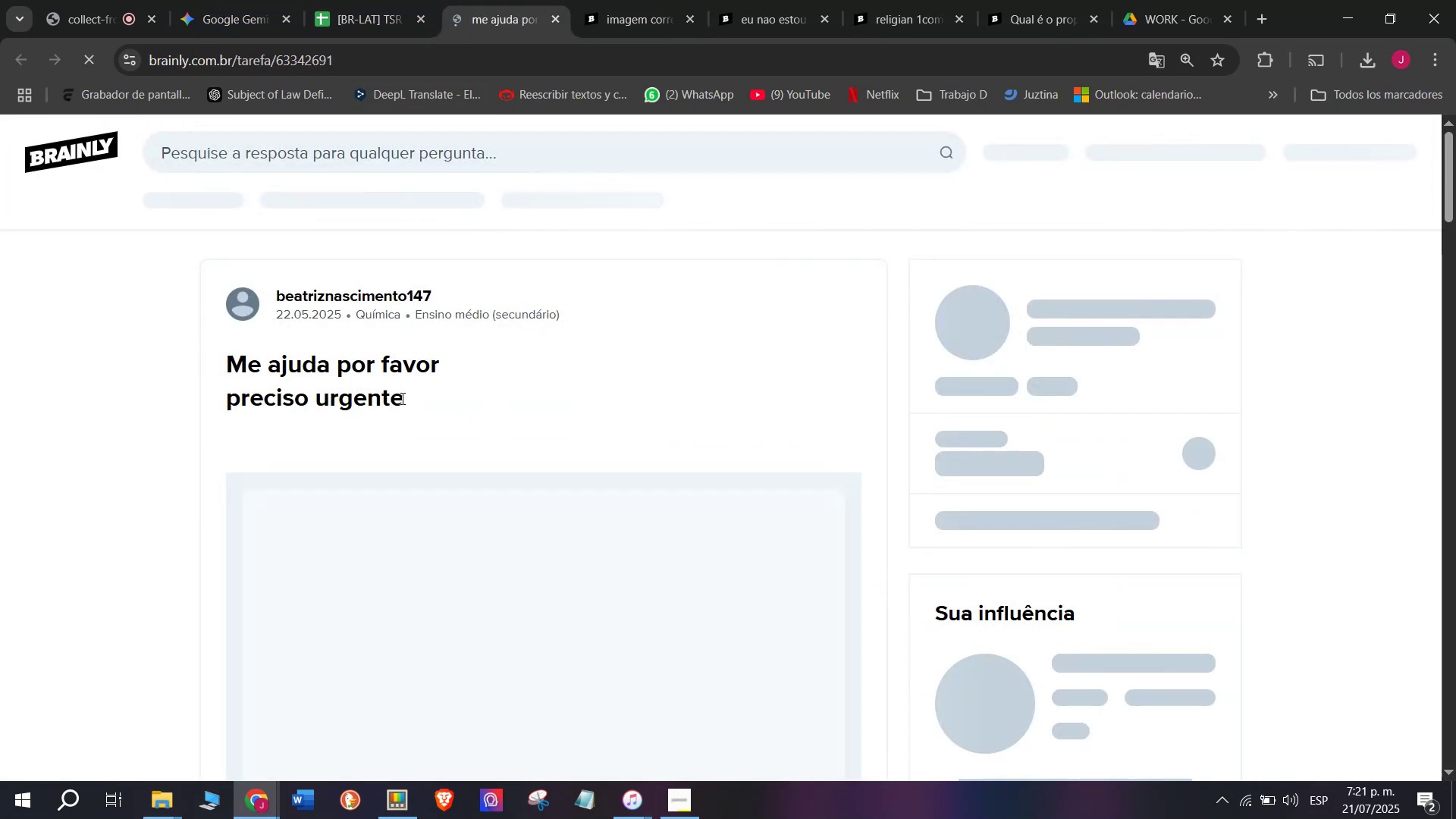 
left_click([380, 0])
 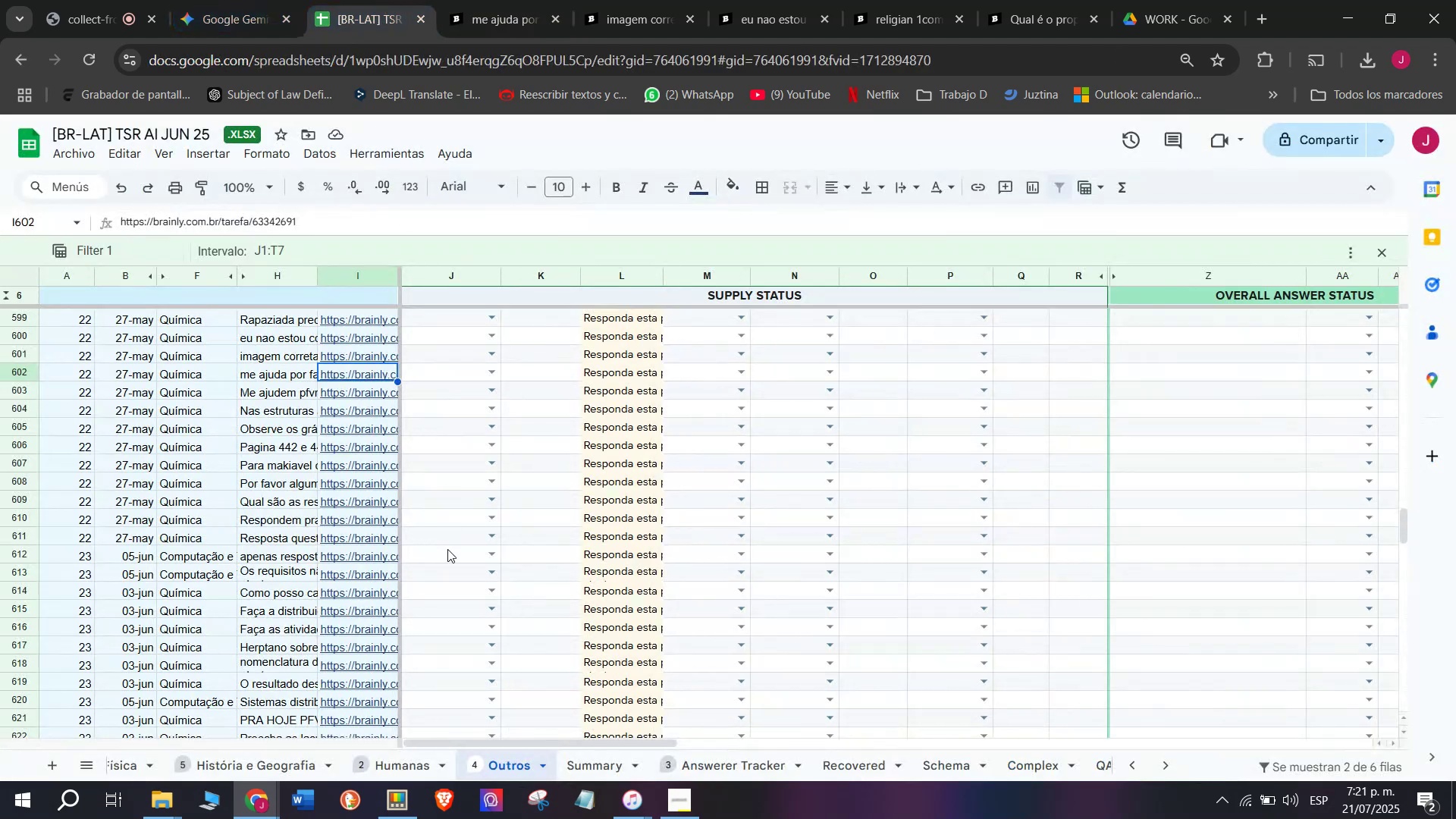 
scroll: coordinate [422, 557], scroll_direction: down, amount: 6.0
 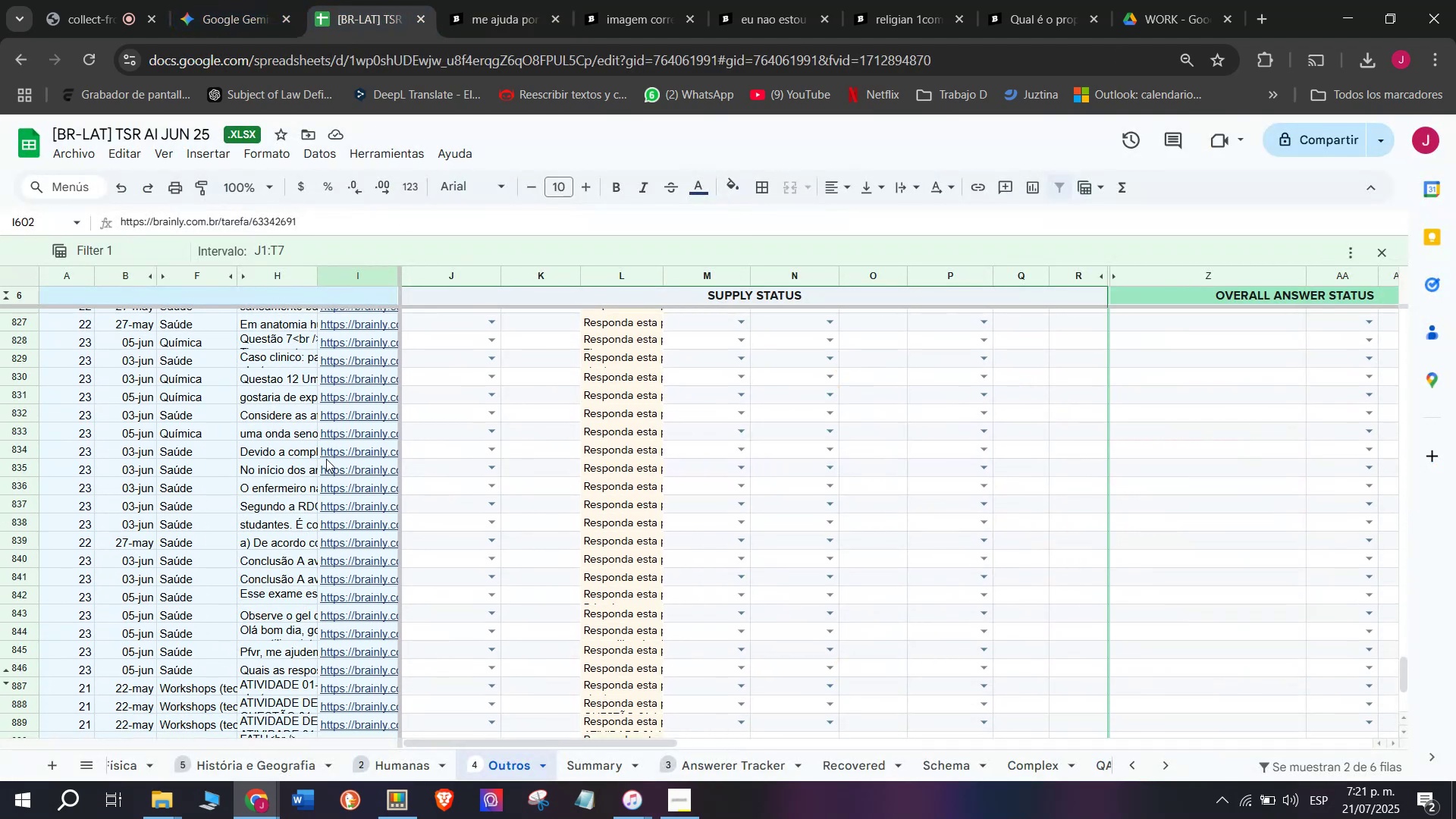 
left_click([340, 450])
 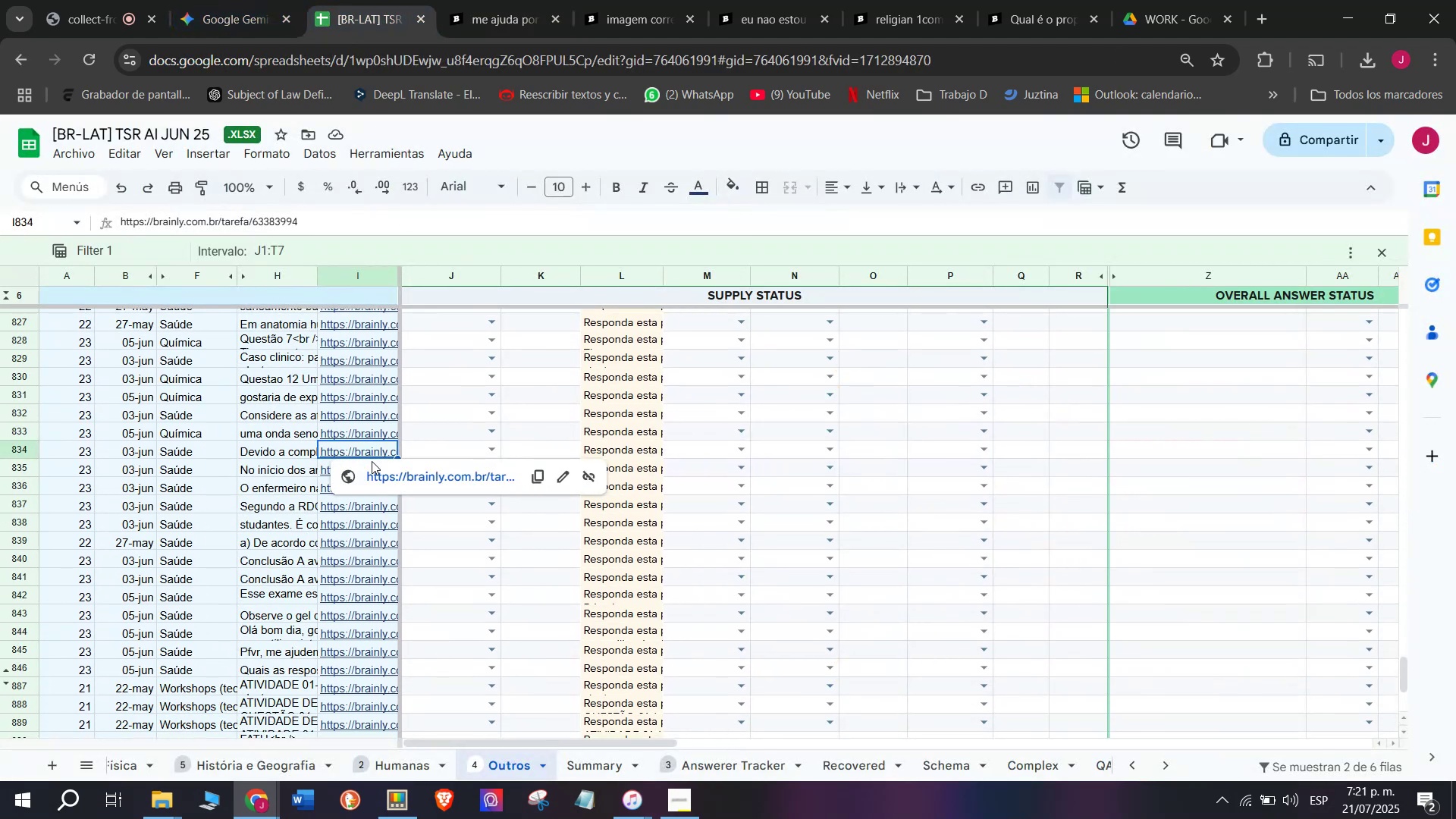 
double_click([372, 461])
 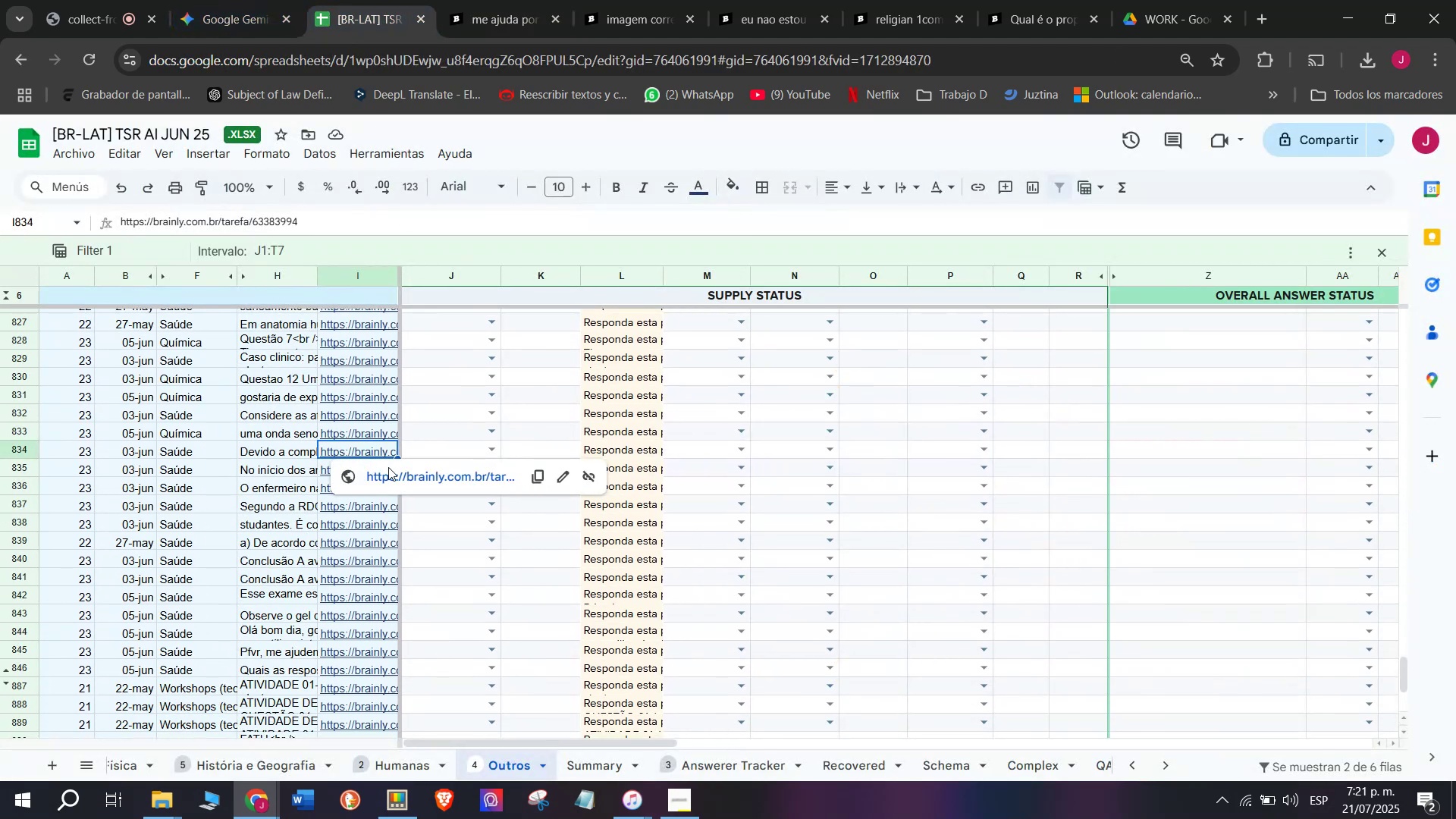 
triple_click([388, 467])
 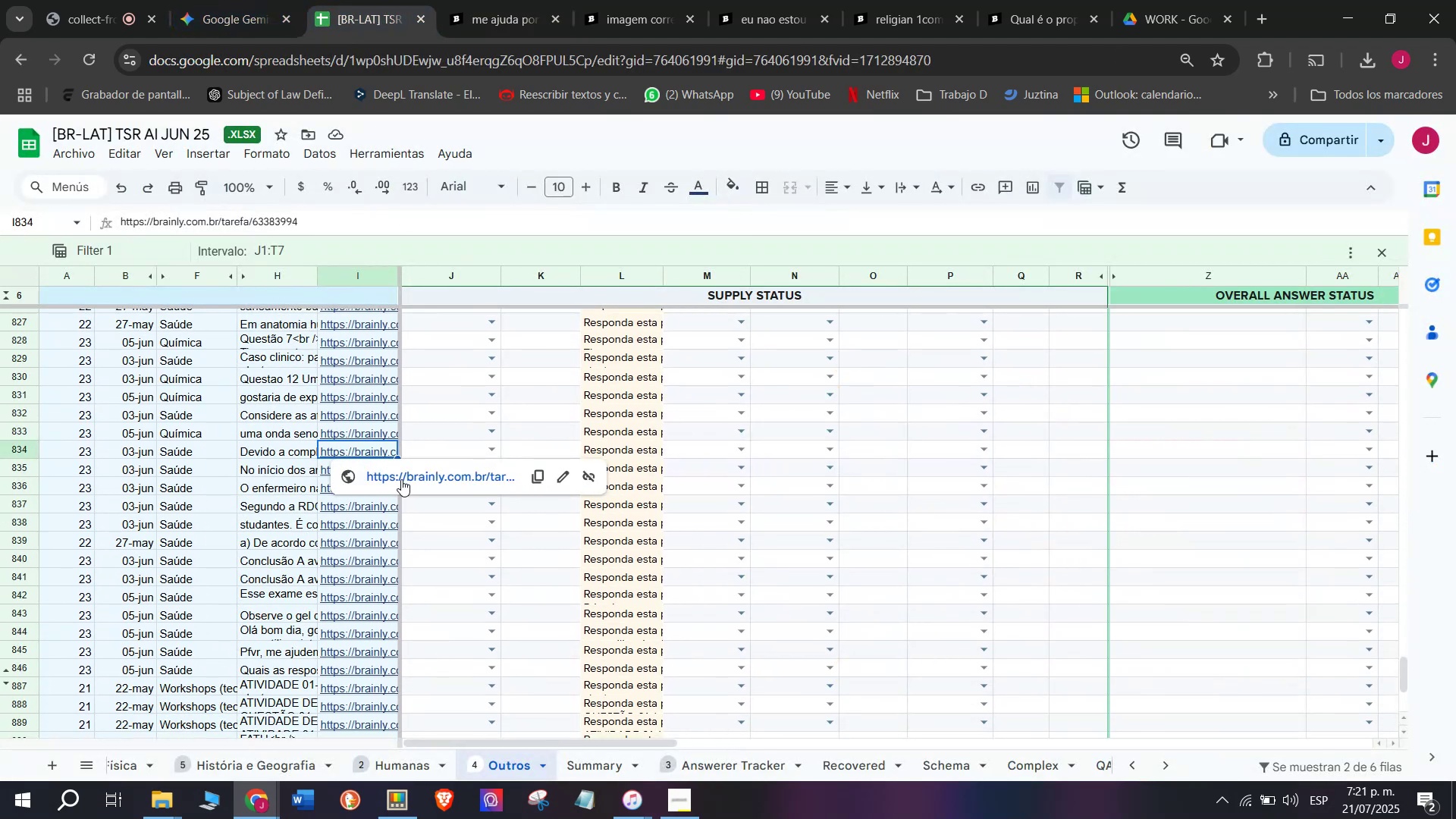 
triple_click([401, 479])
 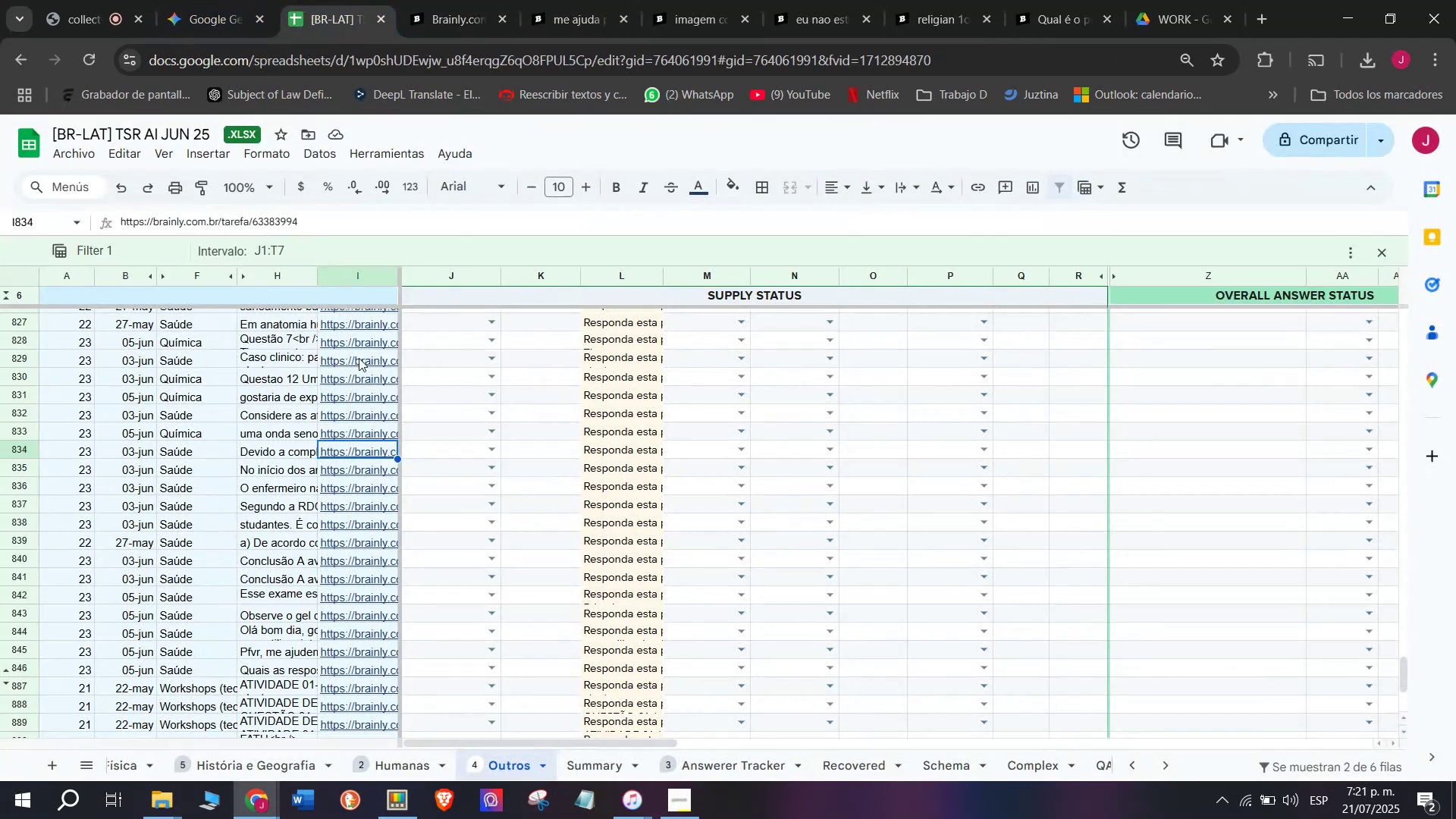 
left_click([347, 472])
 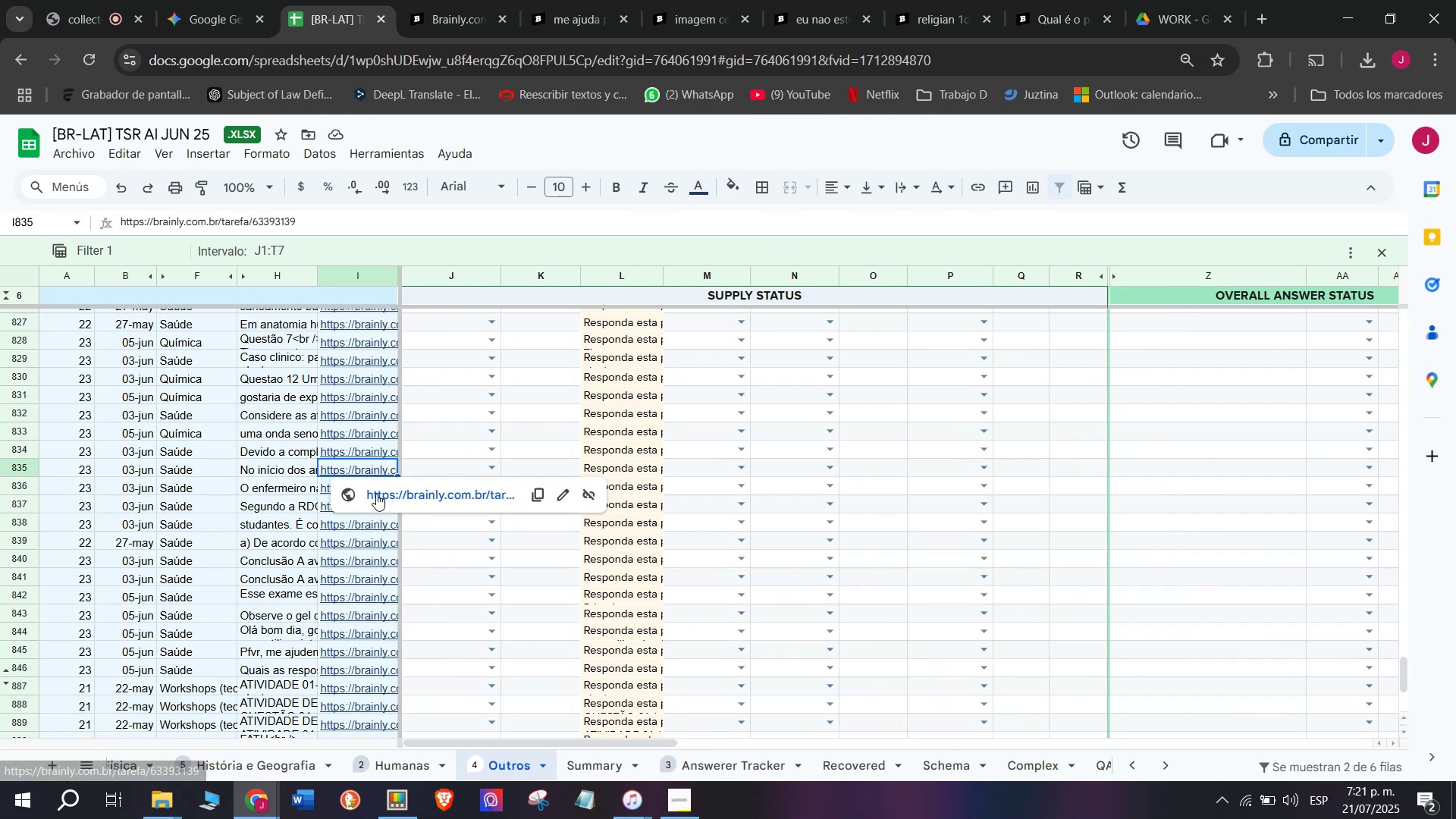 
left_click([376, 494])
 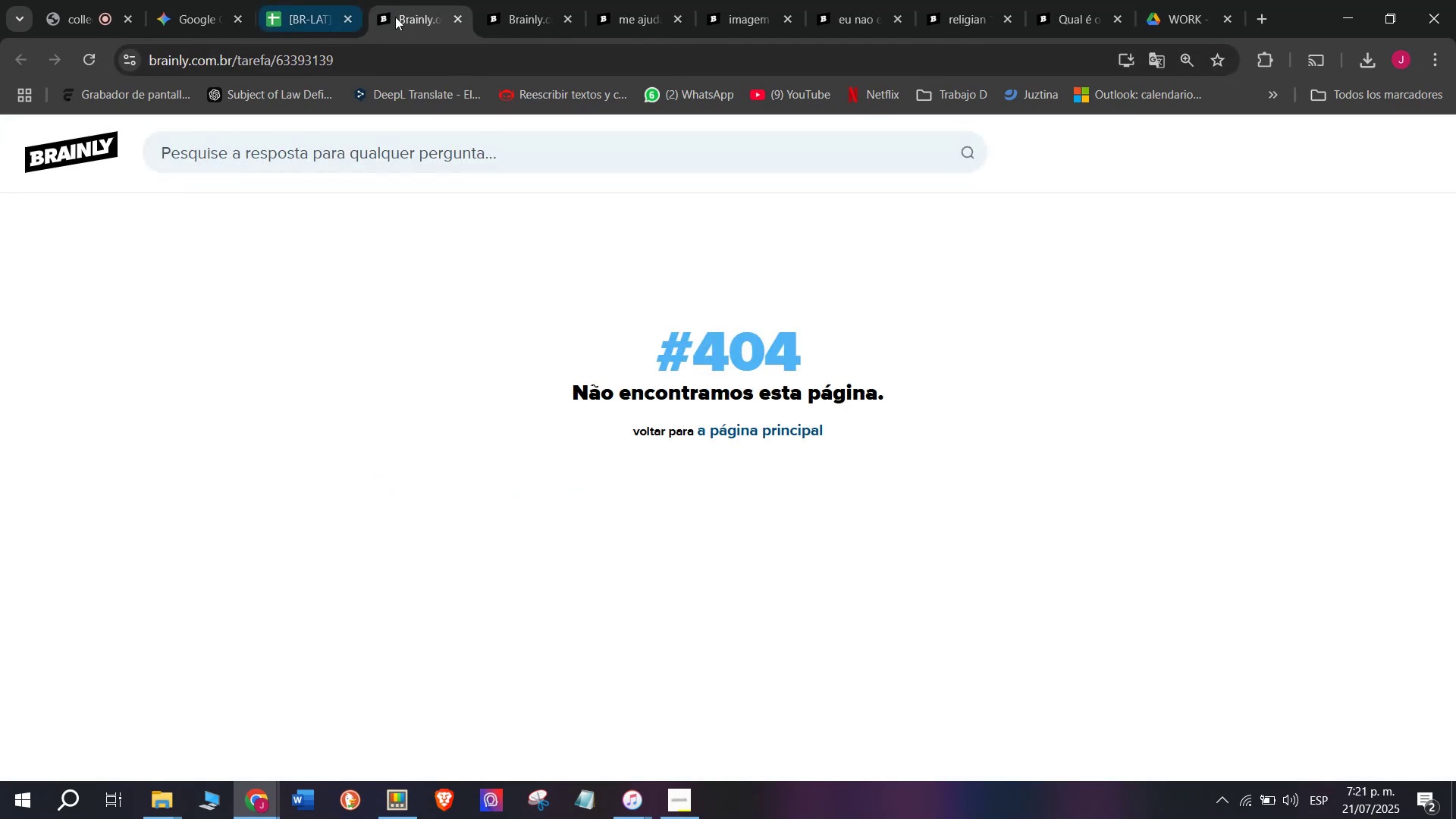 
left_click([452, 15])
 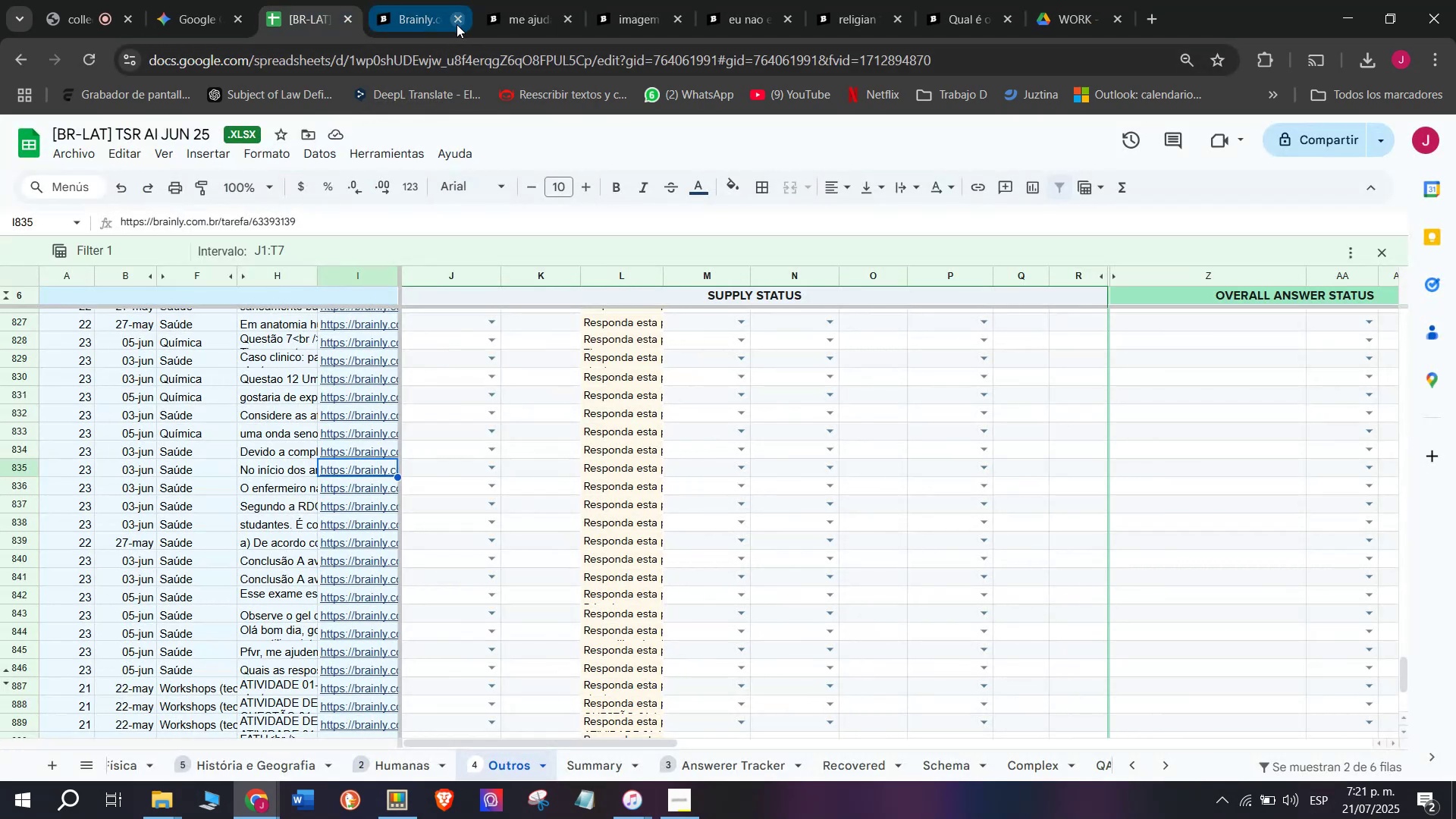 
left_click([460, 24])
 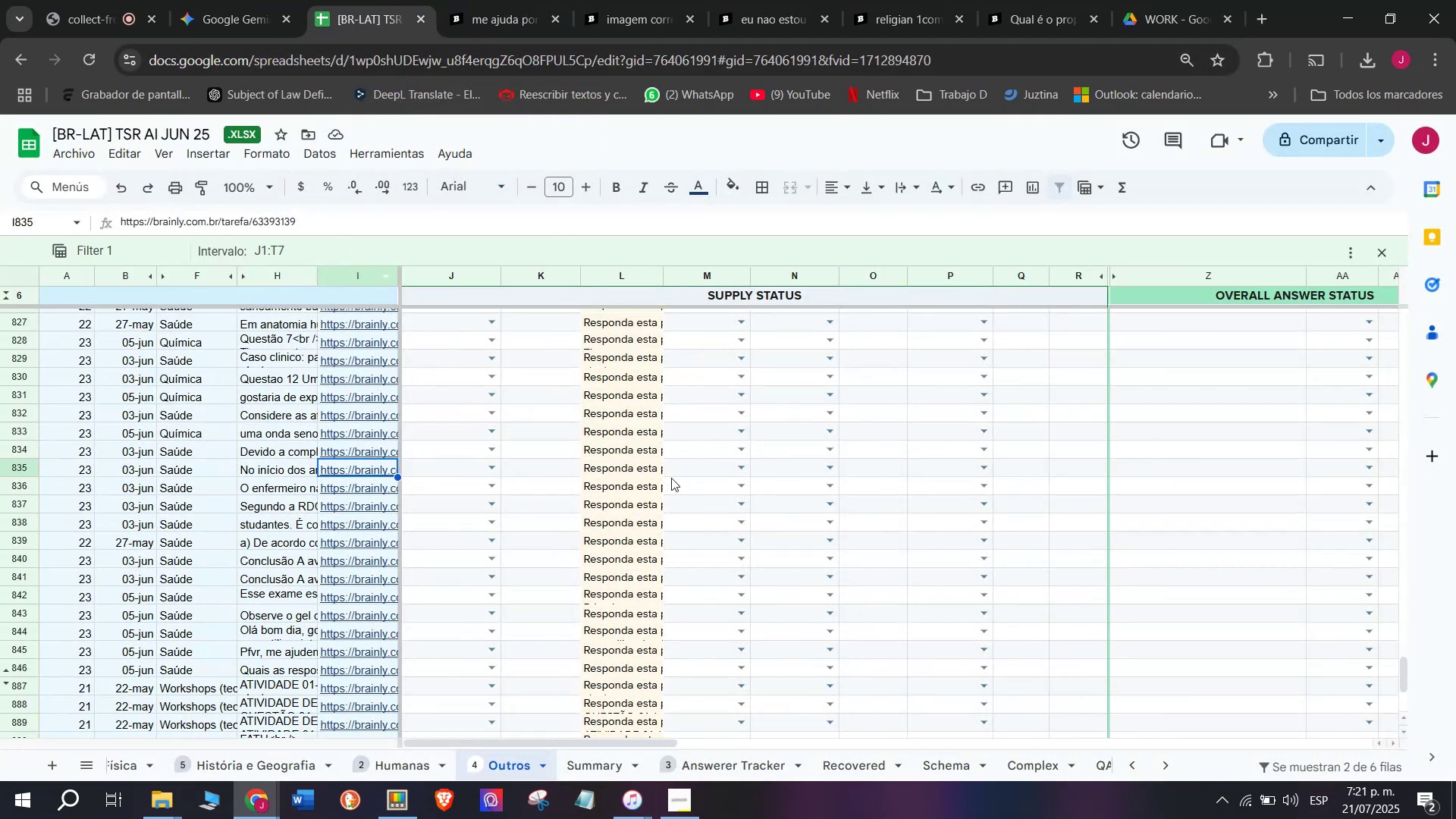 
left_click([713, 474])
 